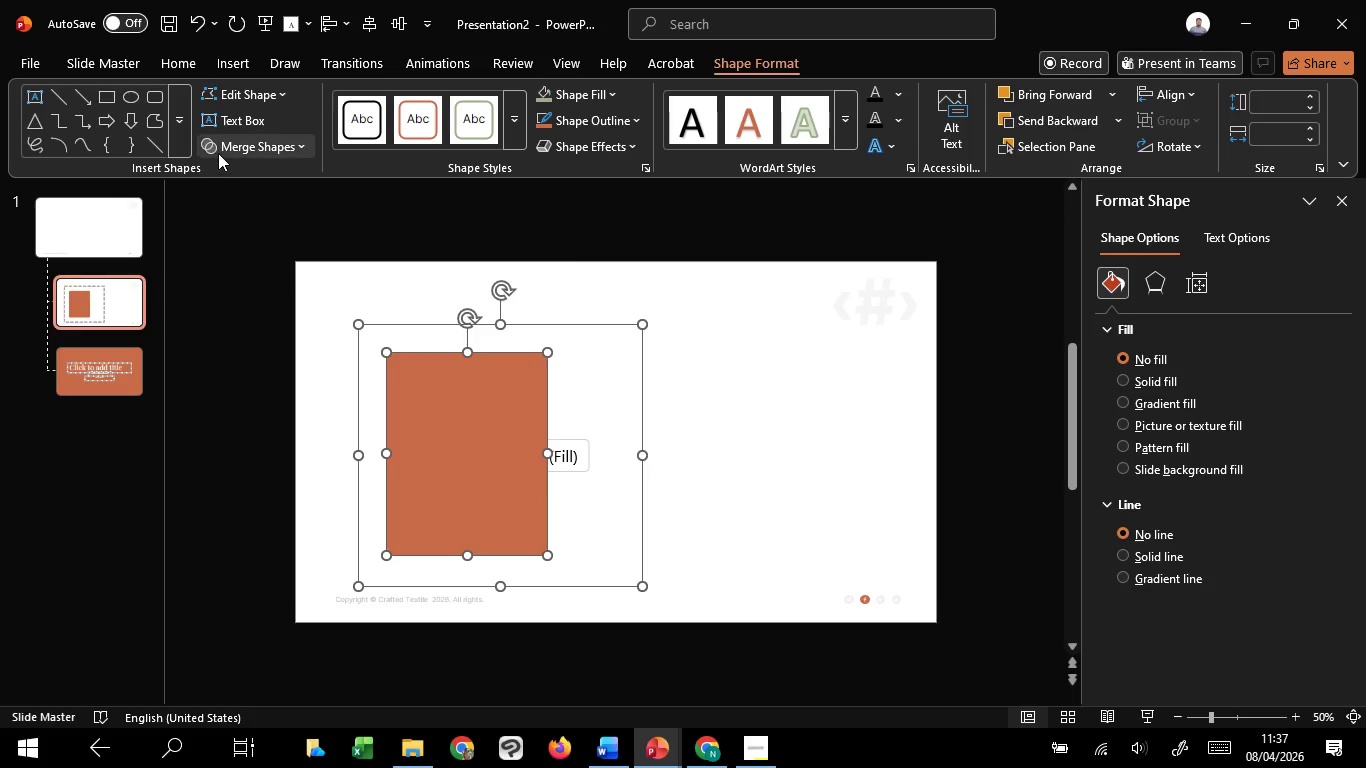 
left_click([218, 153])
 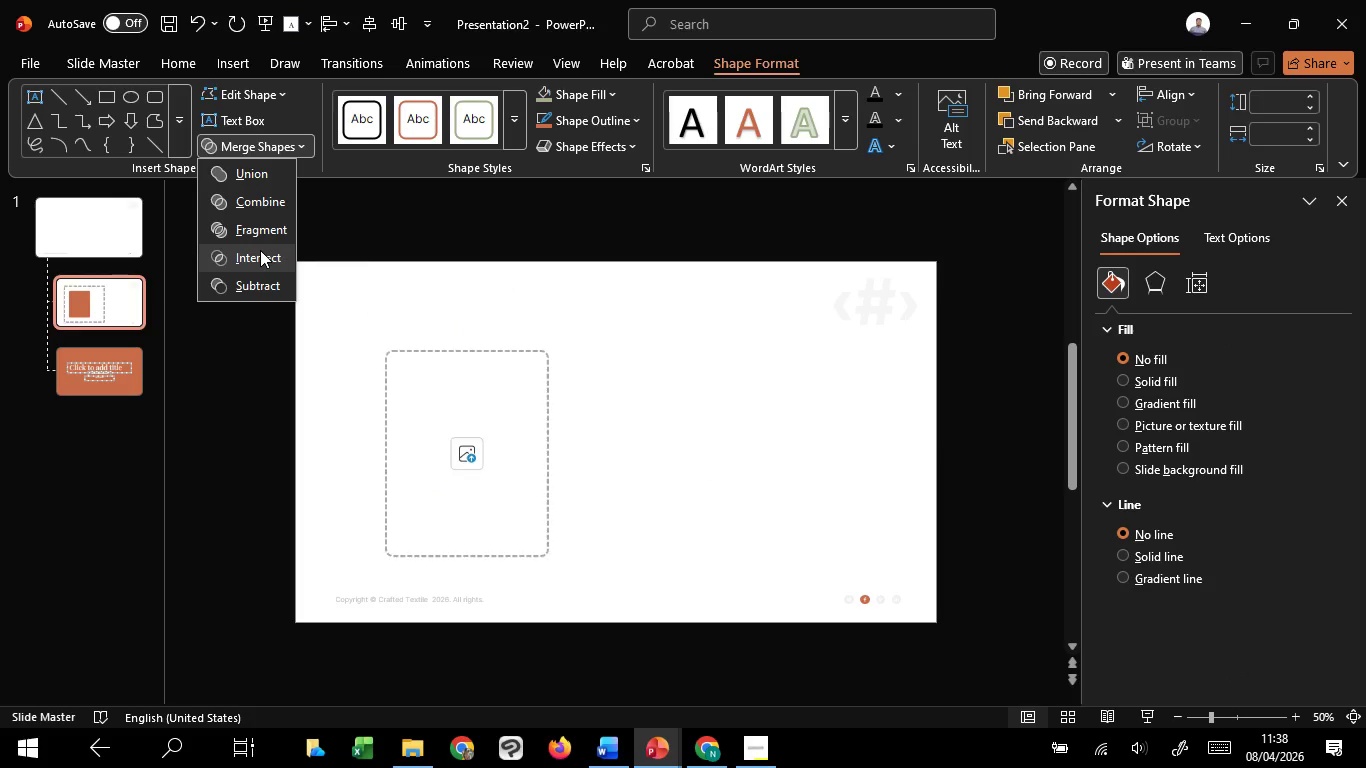 
left_click([260, 250])
 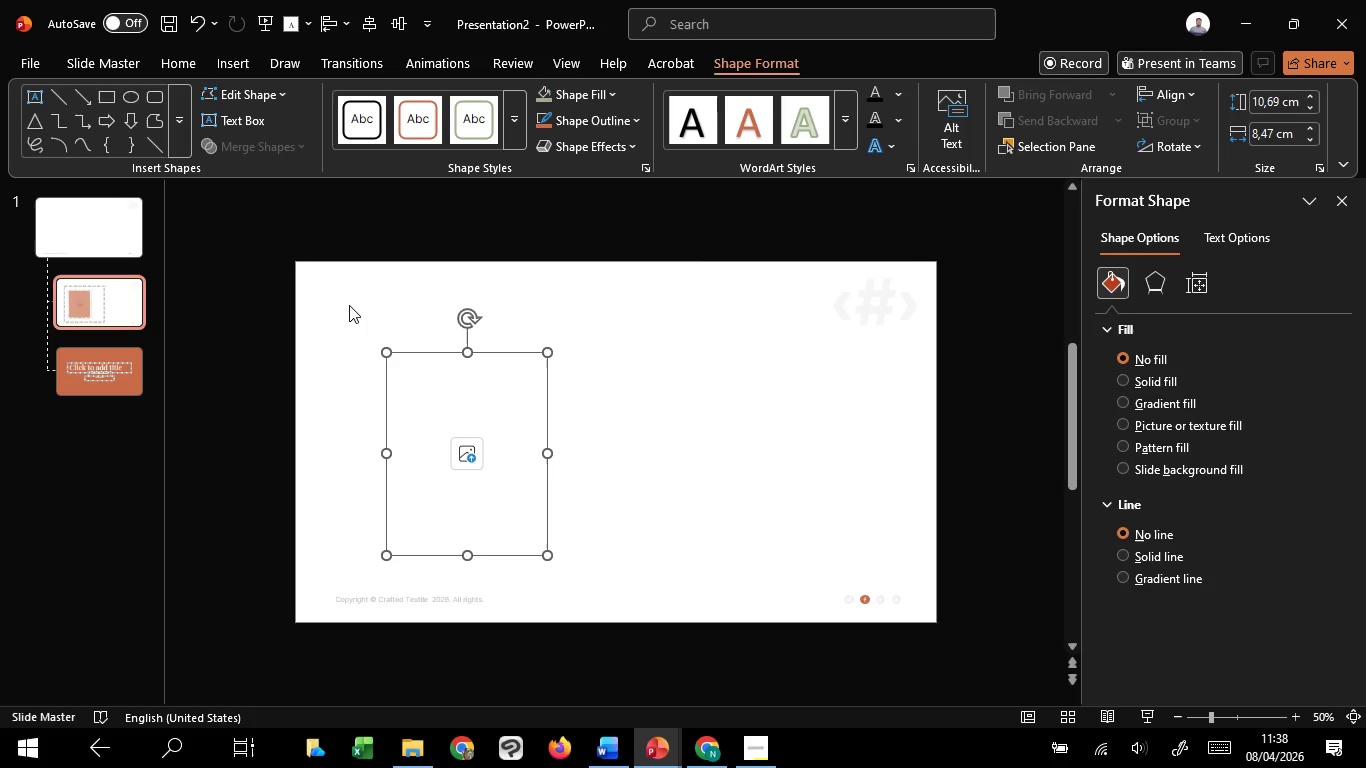 
key(Control+C)
 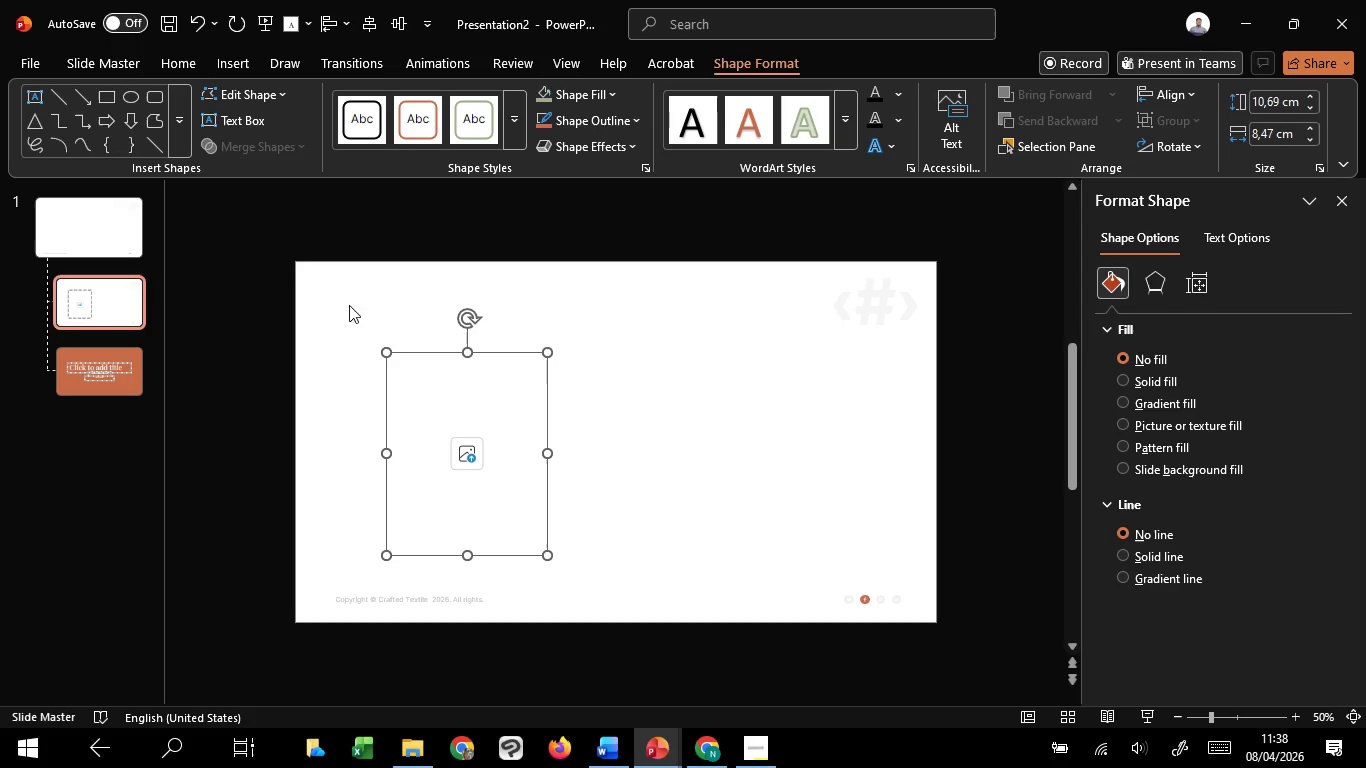 
key(Control+C)
 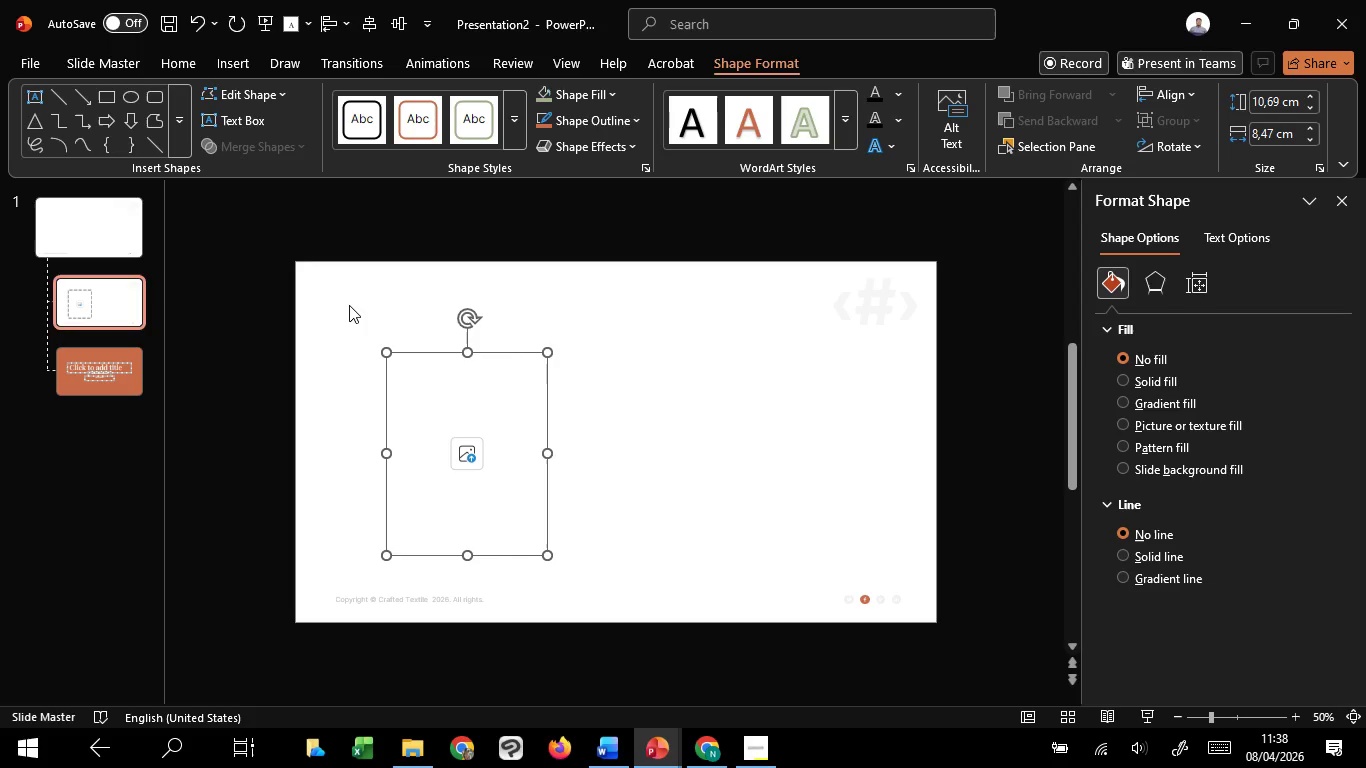 
key(Control+C)
 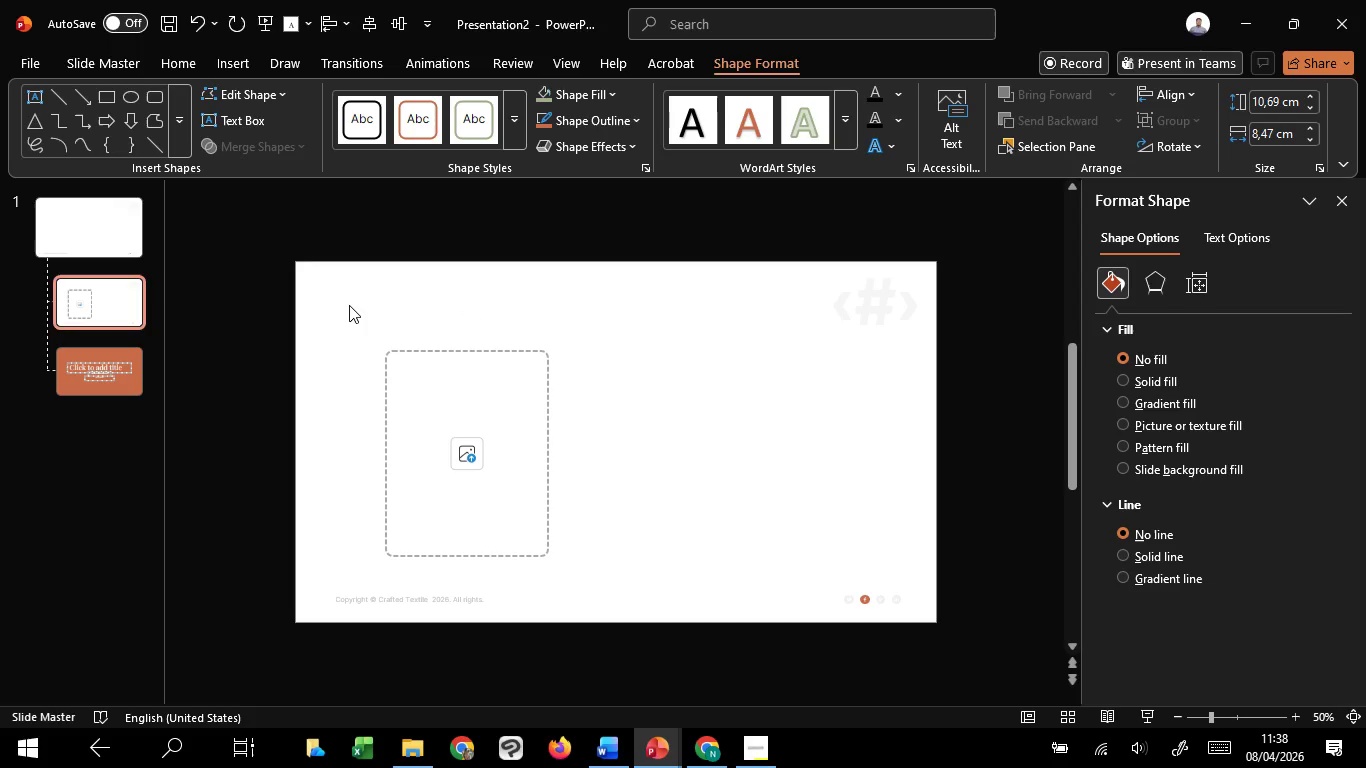 
left_click([349, 305])
 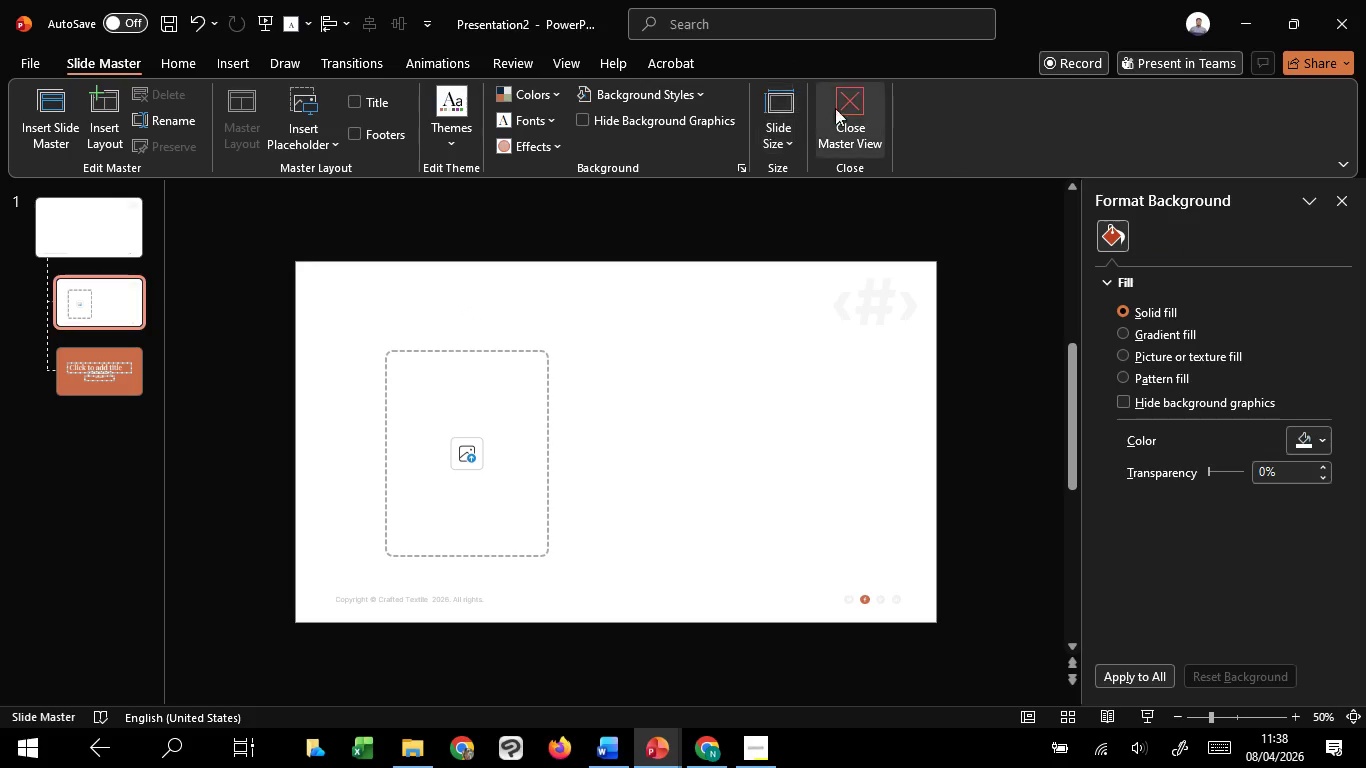 
left_click([841, 106])
 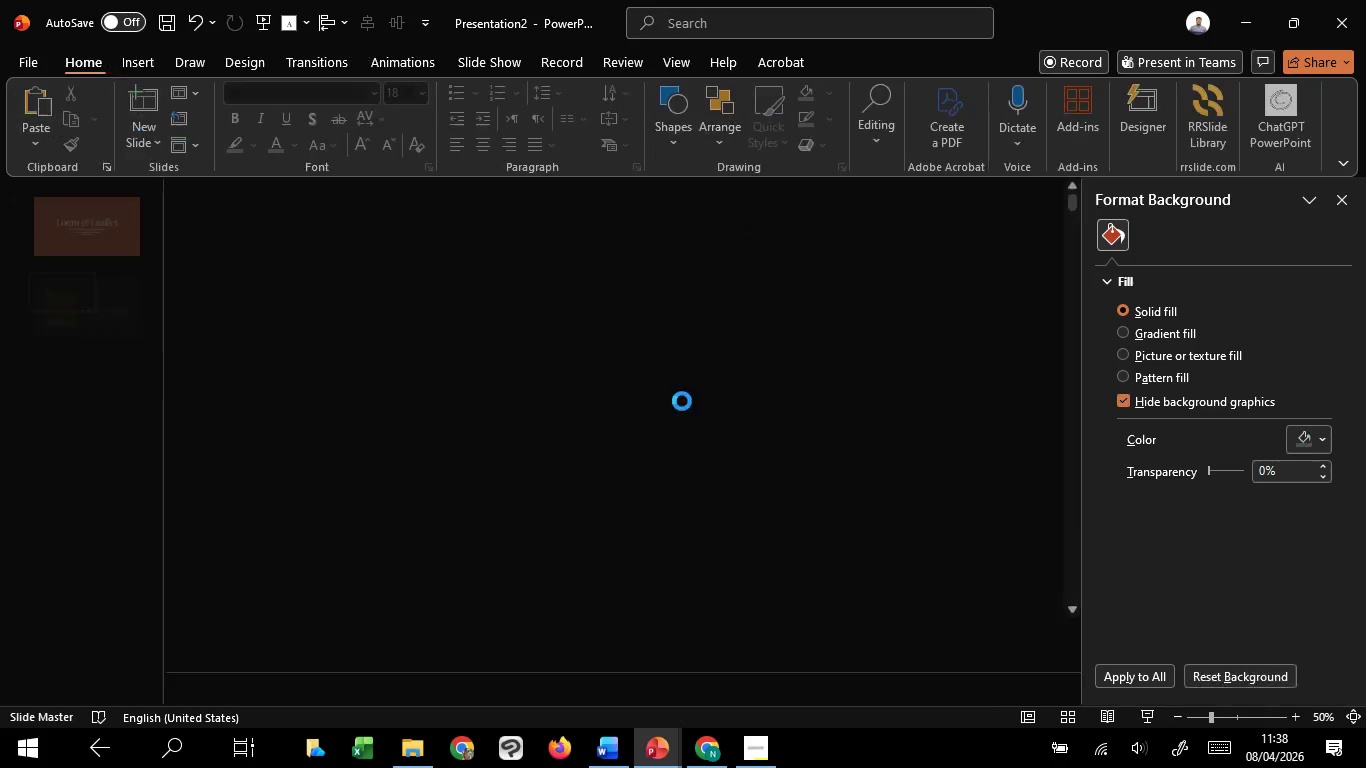 
hold_key(key=ControlLeft, duration=0.8)
 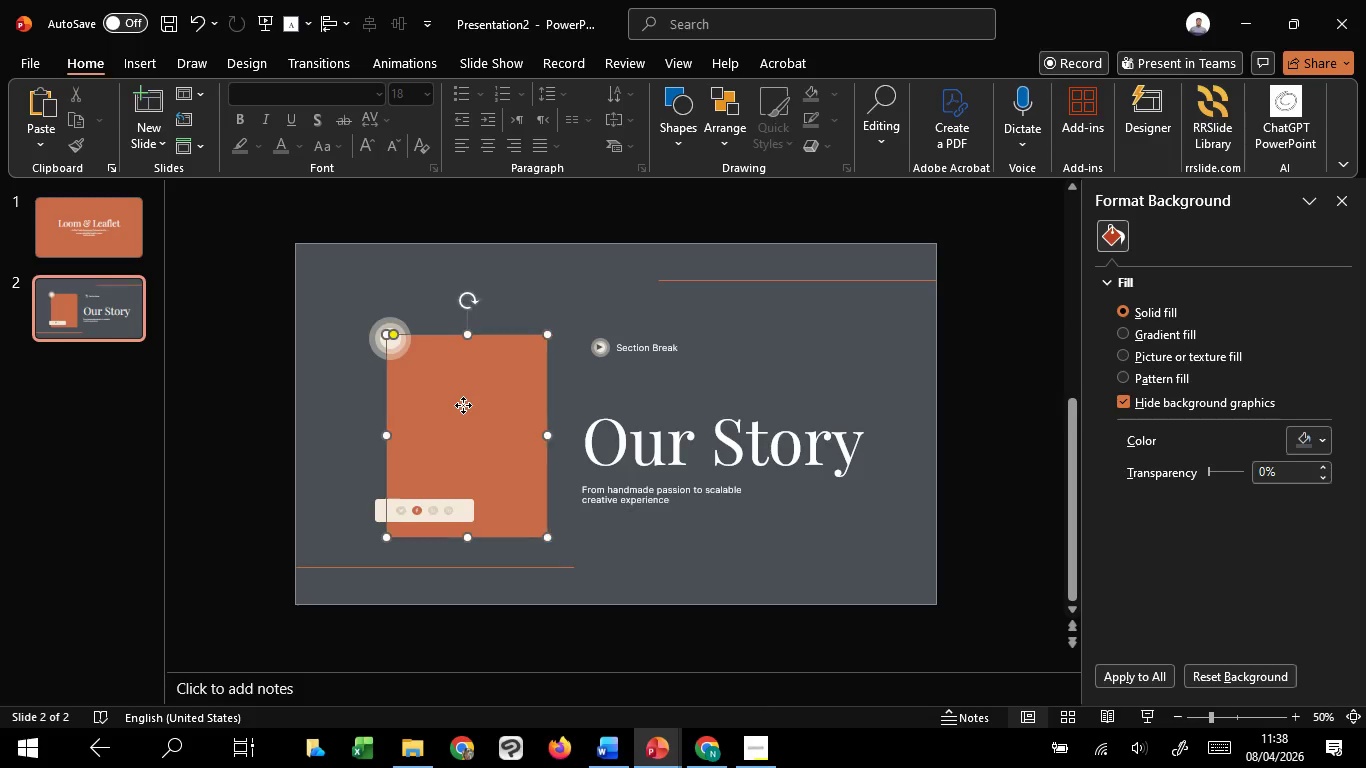 
left_click([463, 405])
 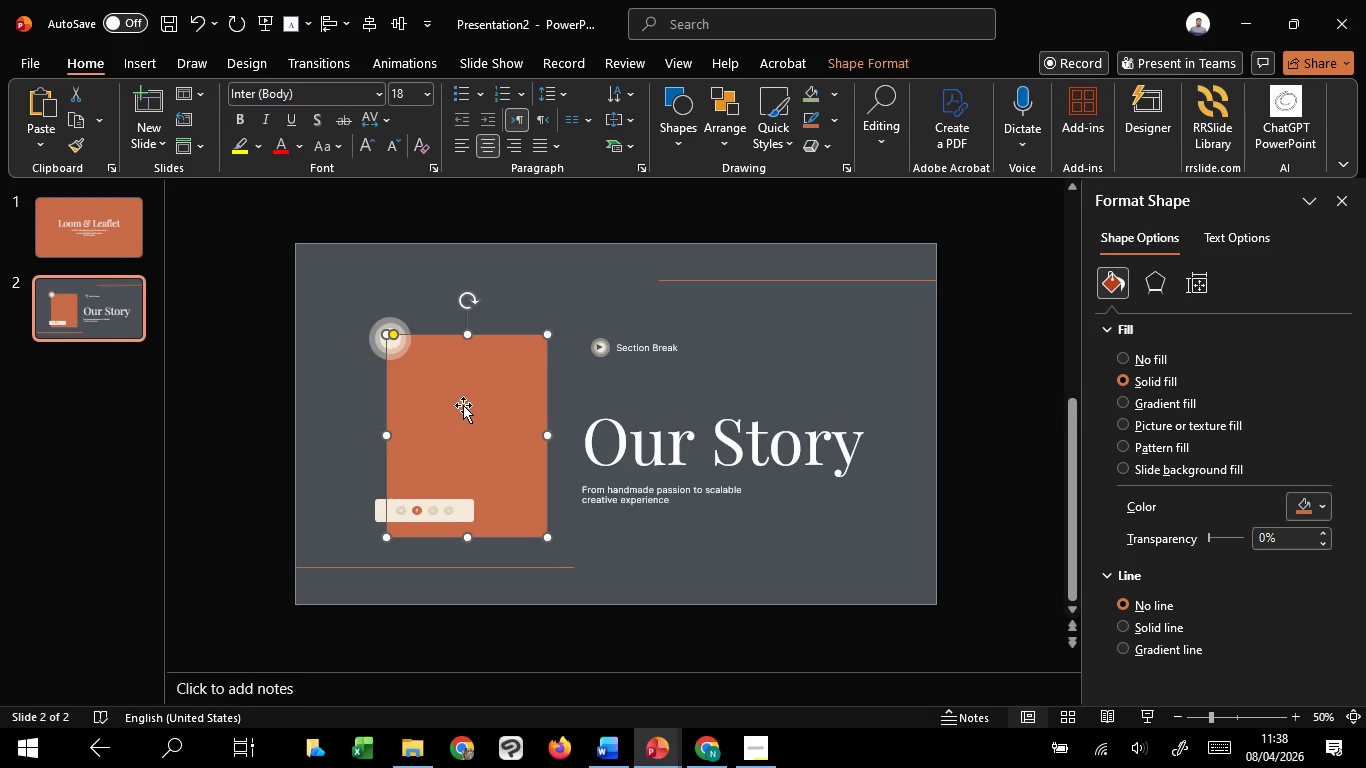 
key(Delete)
 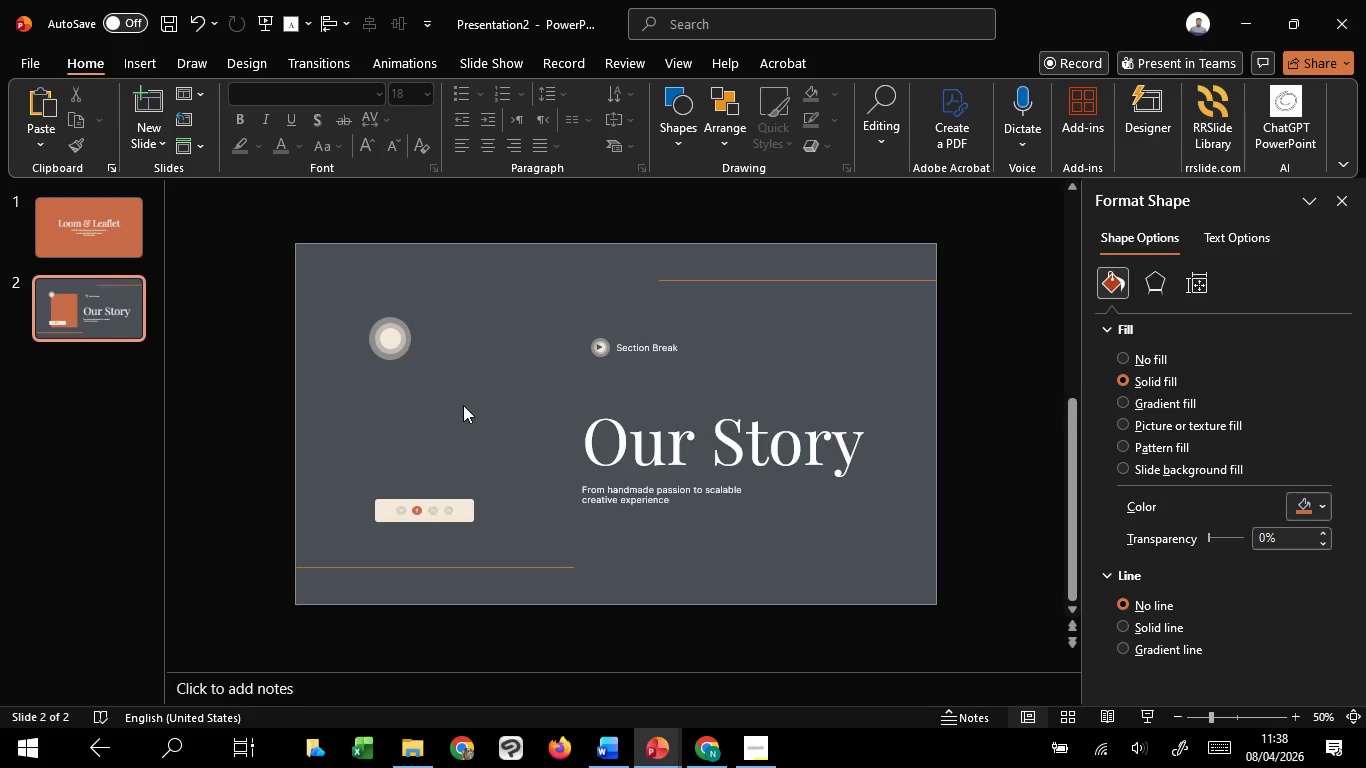 
key(Control+V)
 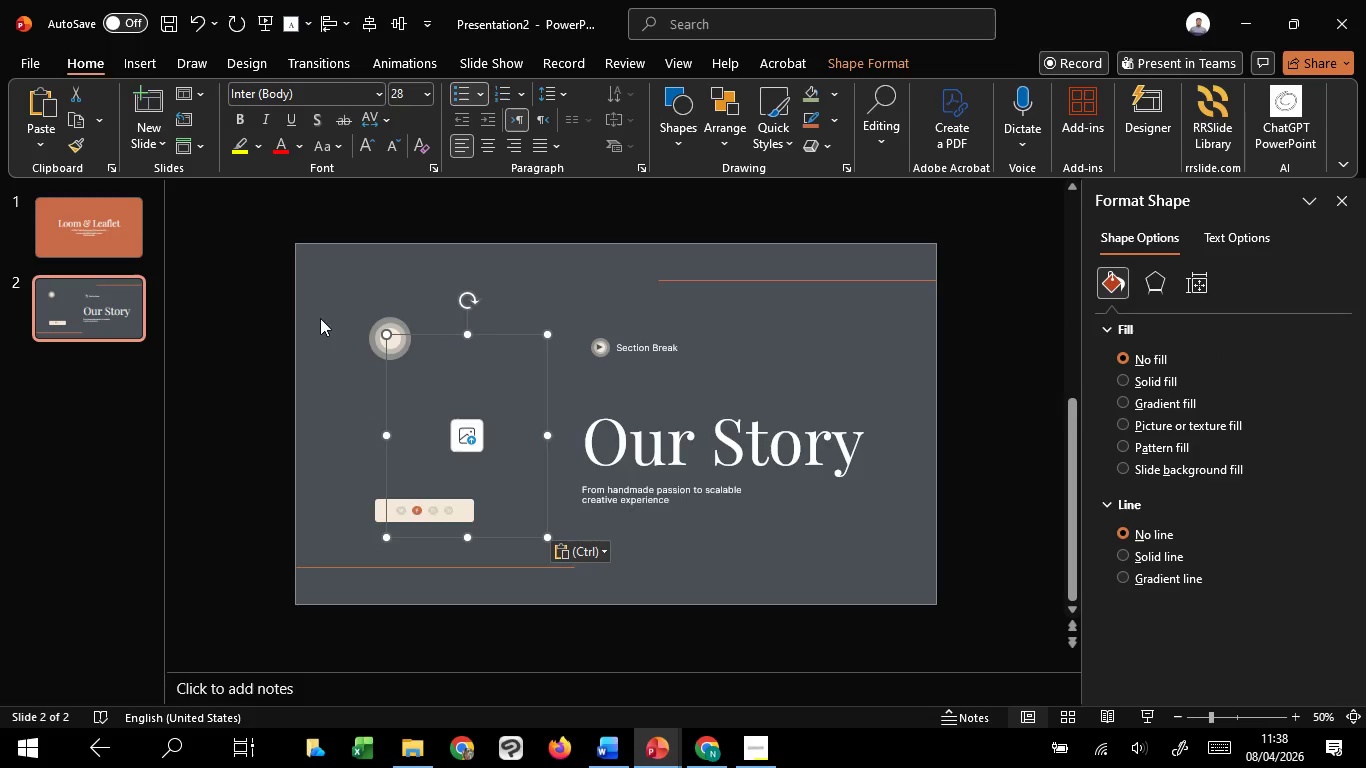 
left_click_drag(start_coordinate=[259, 288], to_coordinate=[513, 539])
 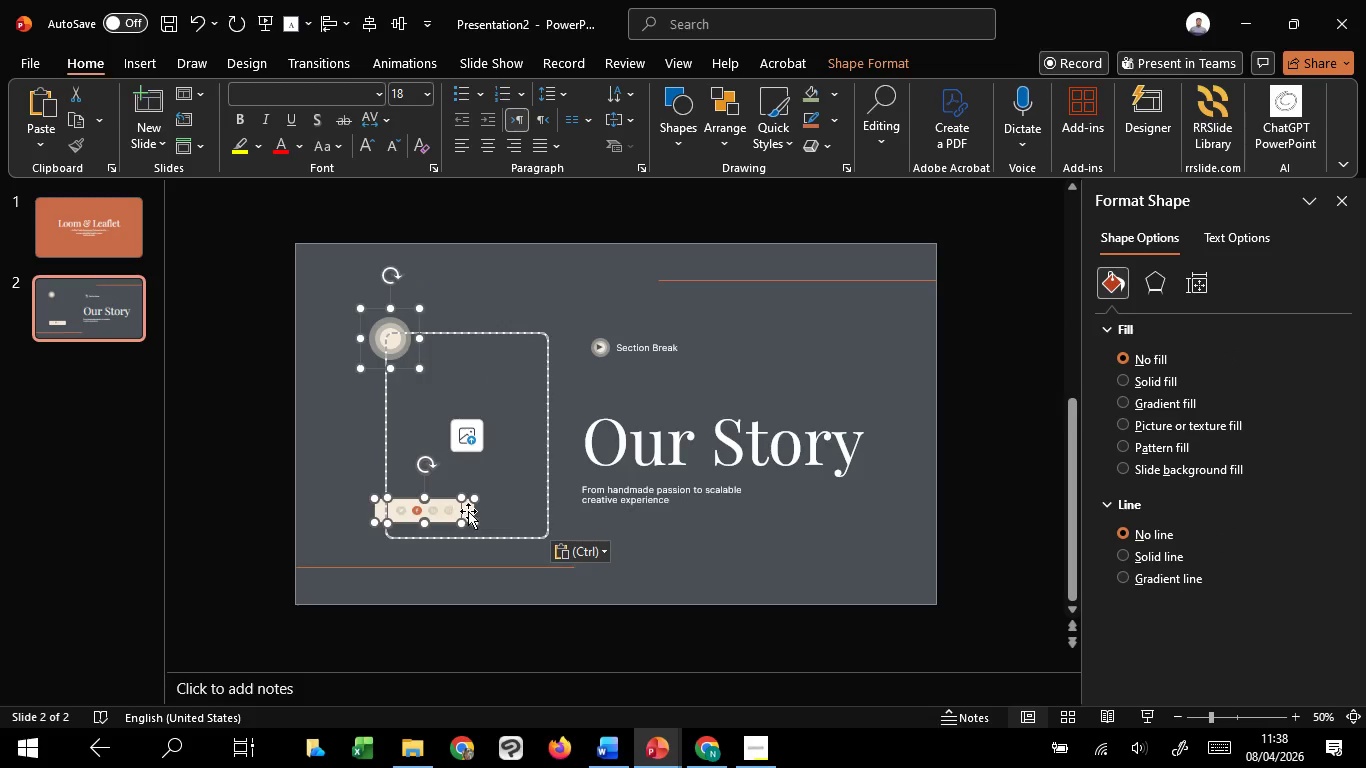 
right_click([468, 510])
 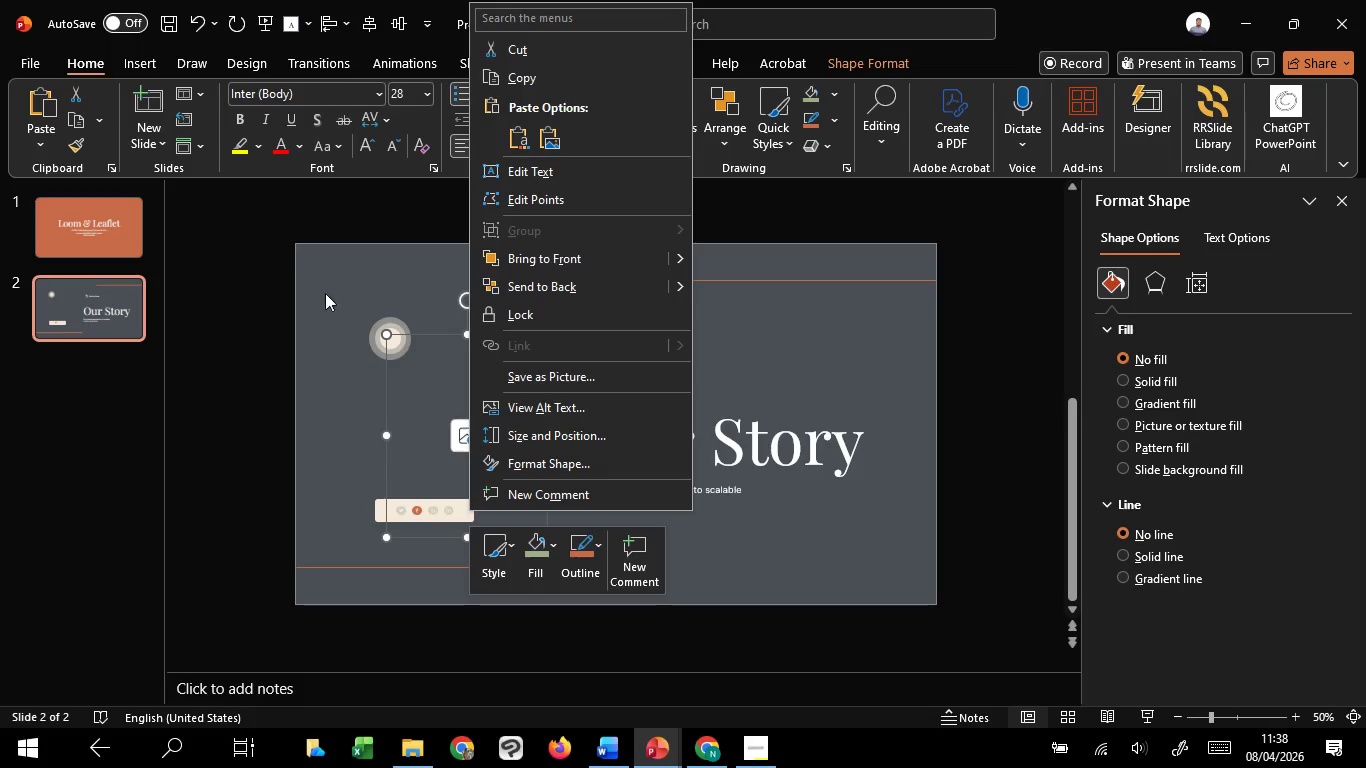 
left_click_drag(start_coordinate=[272, 253], to_coordinate=[479, 537])
 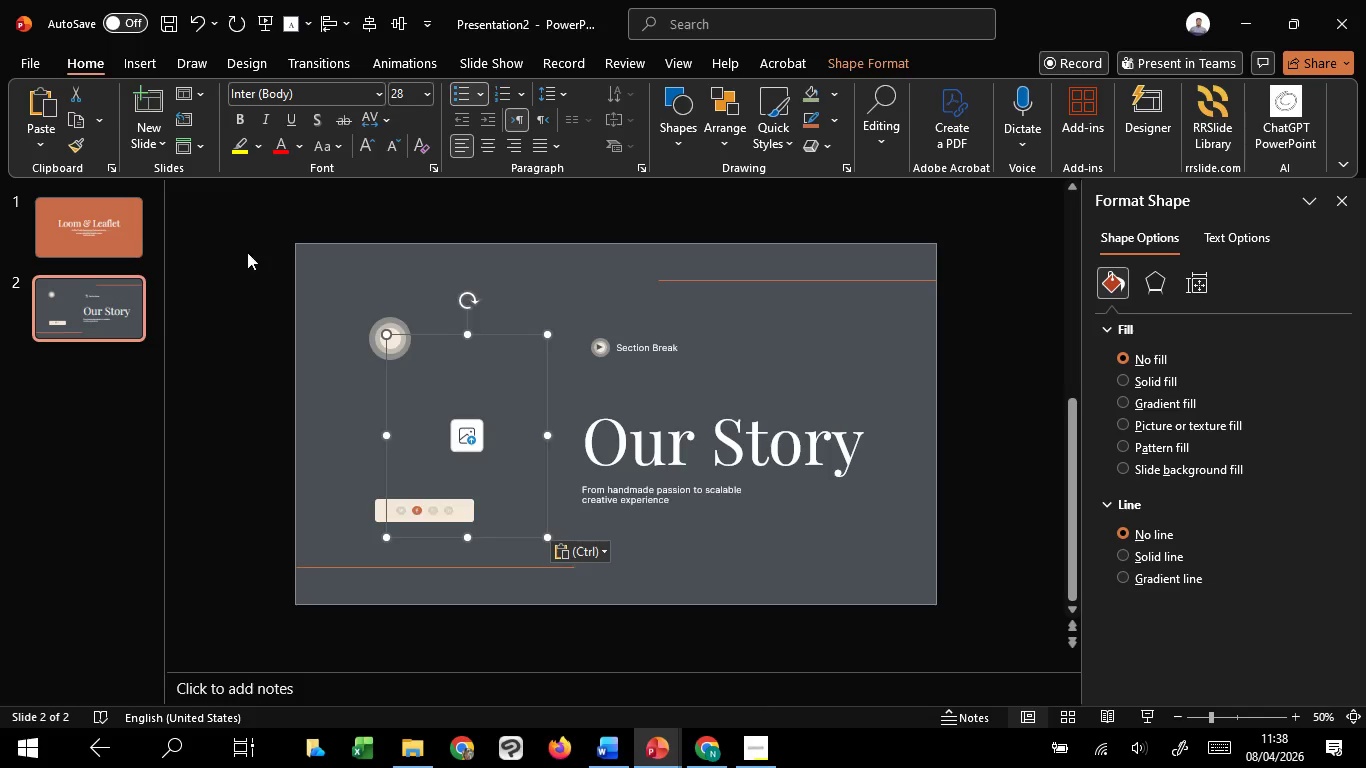 
left_click_drag(start_coordinate=[247, 252], to_coordinate=[507, 544])
 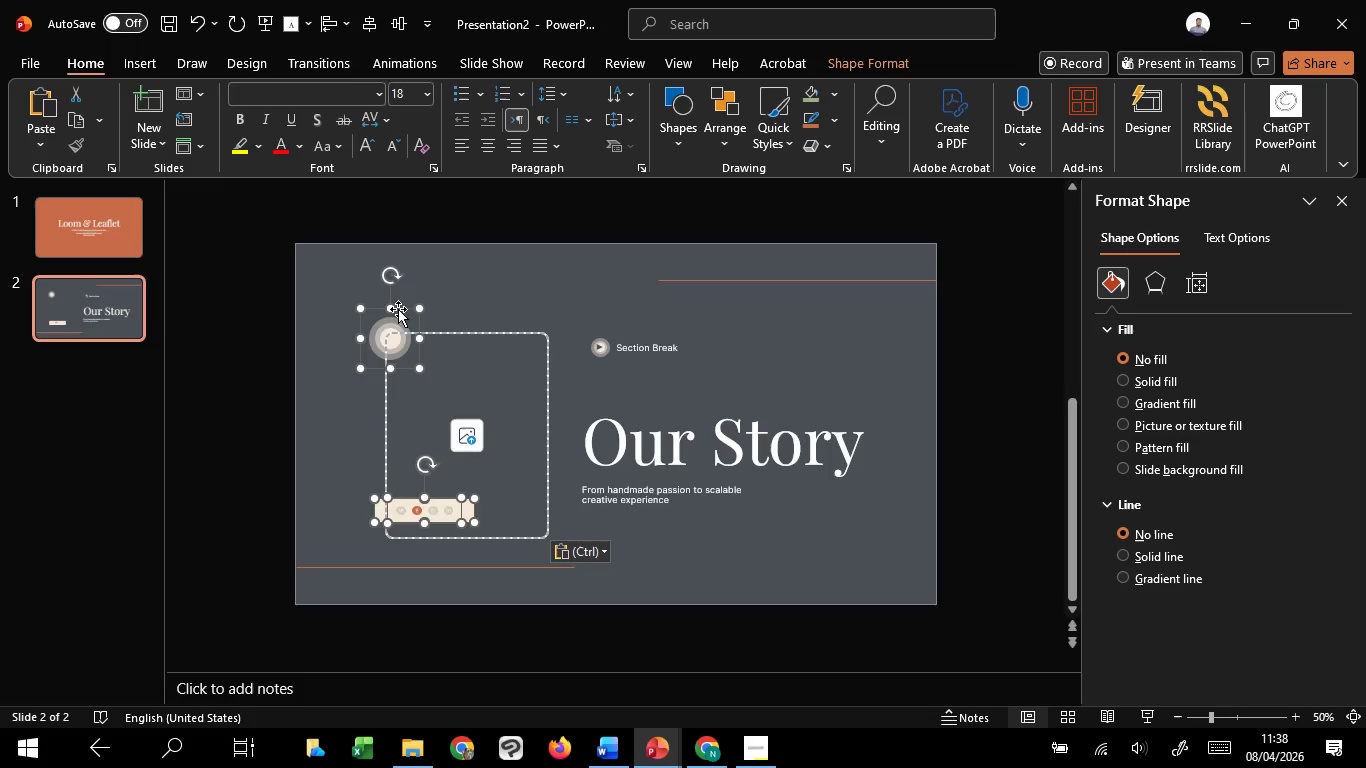 
right_click([398, 309])
 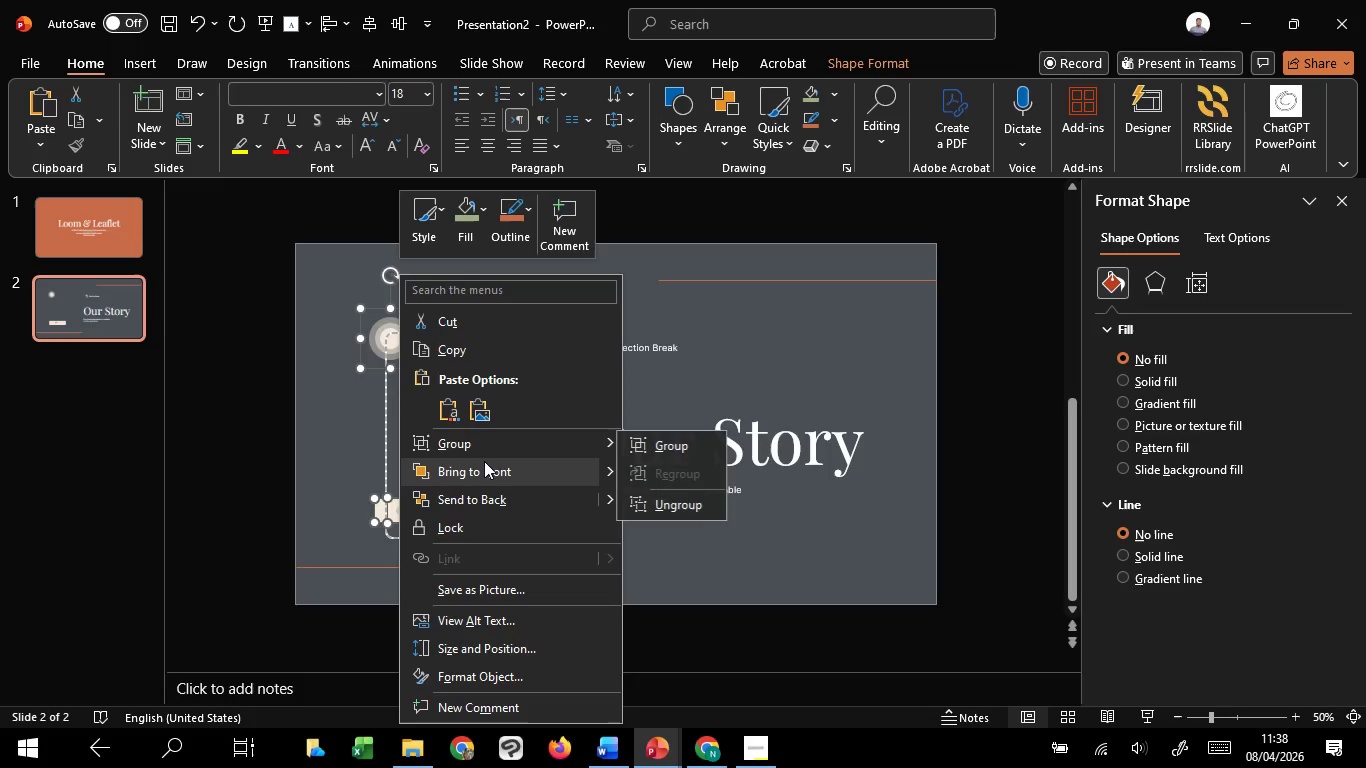 
left_click([484, 467])
 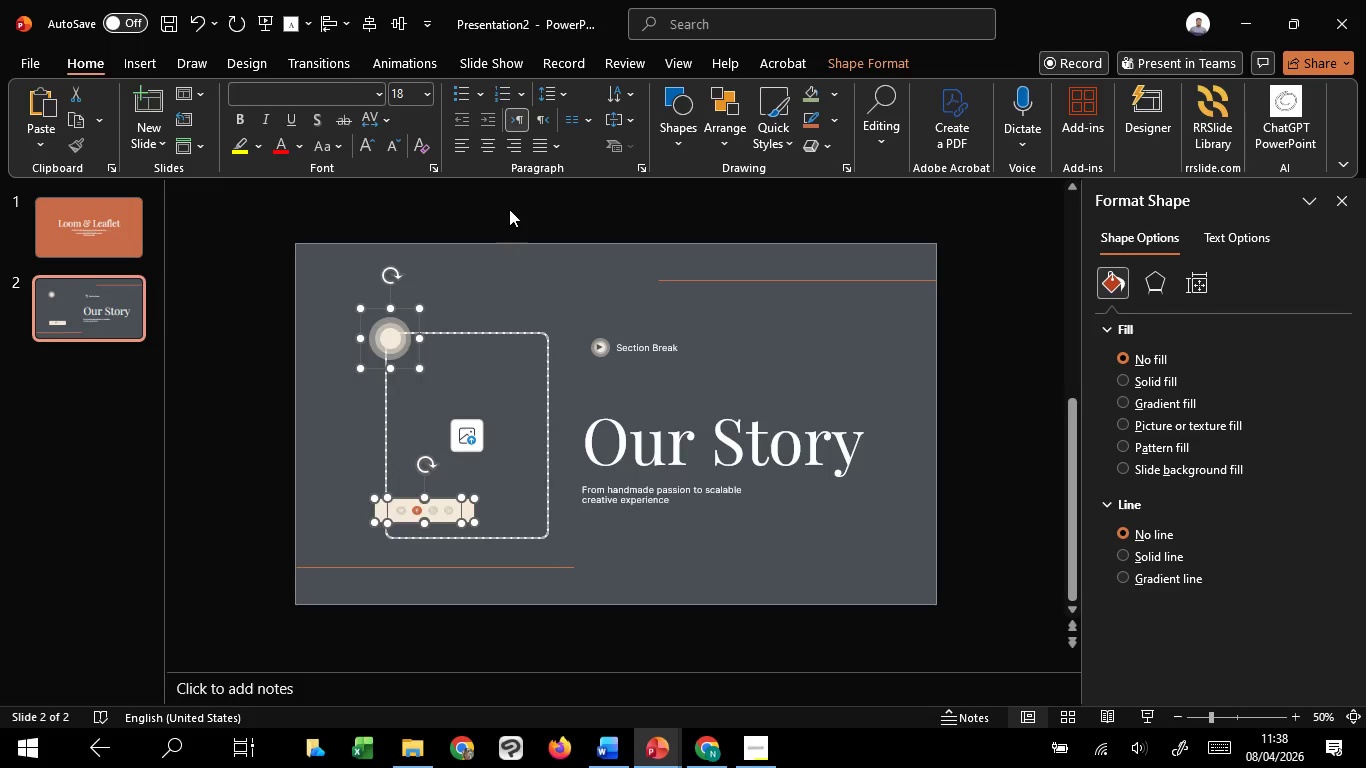 
left_click([509, 209])
 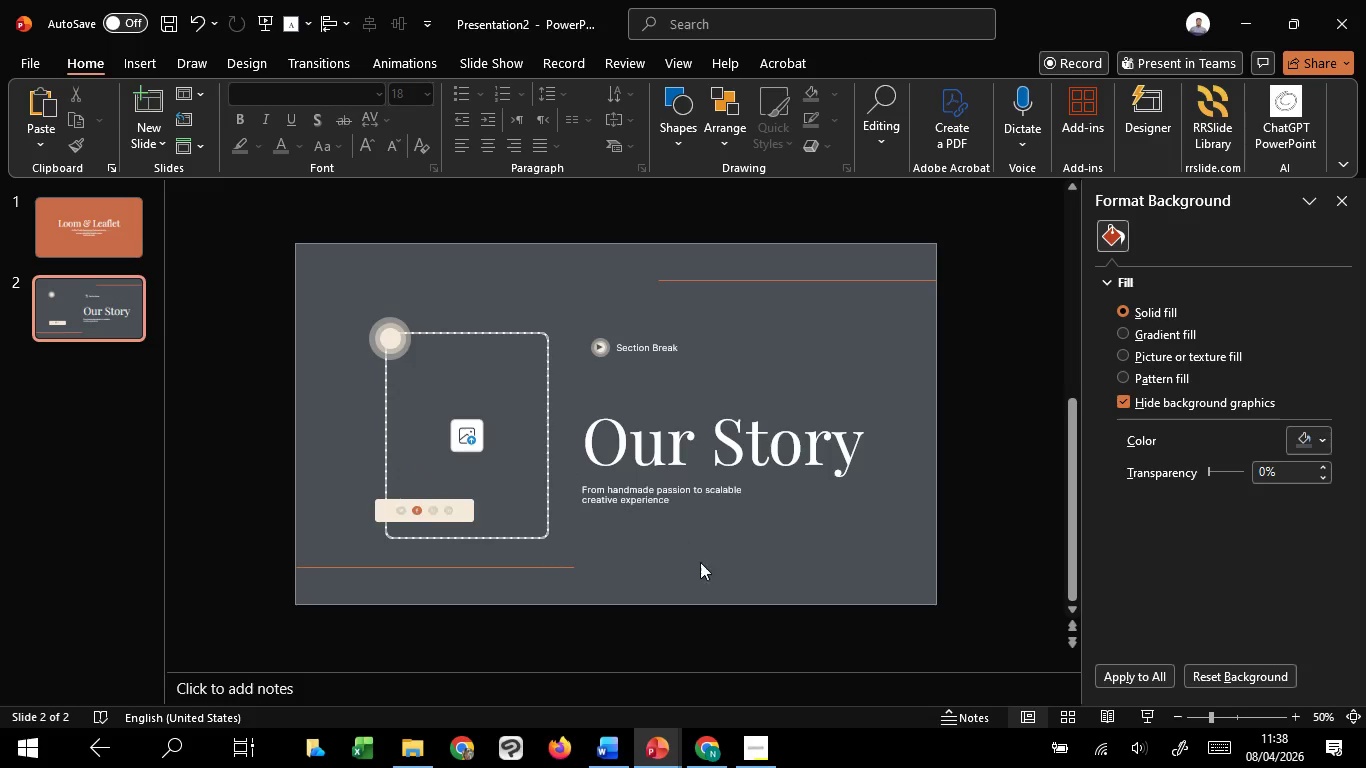 
hold_key(key=ControlLeft, duration=1.52)
scroll: coordinate [707, 556], scroll_direction: down, amount: 1.0
 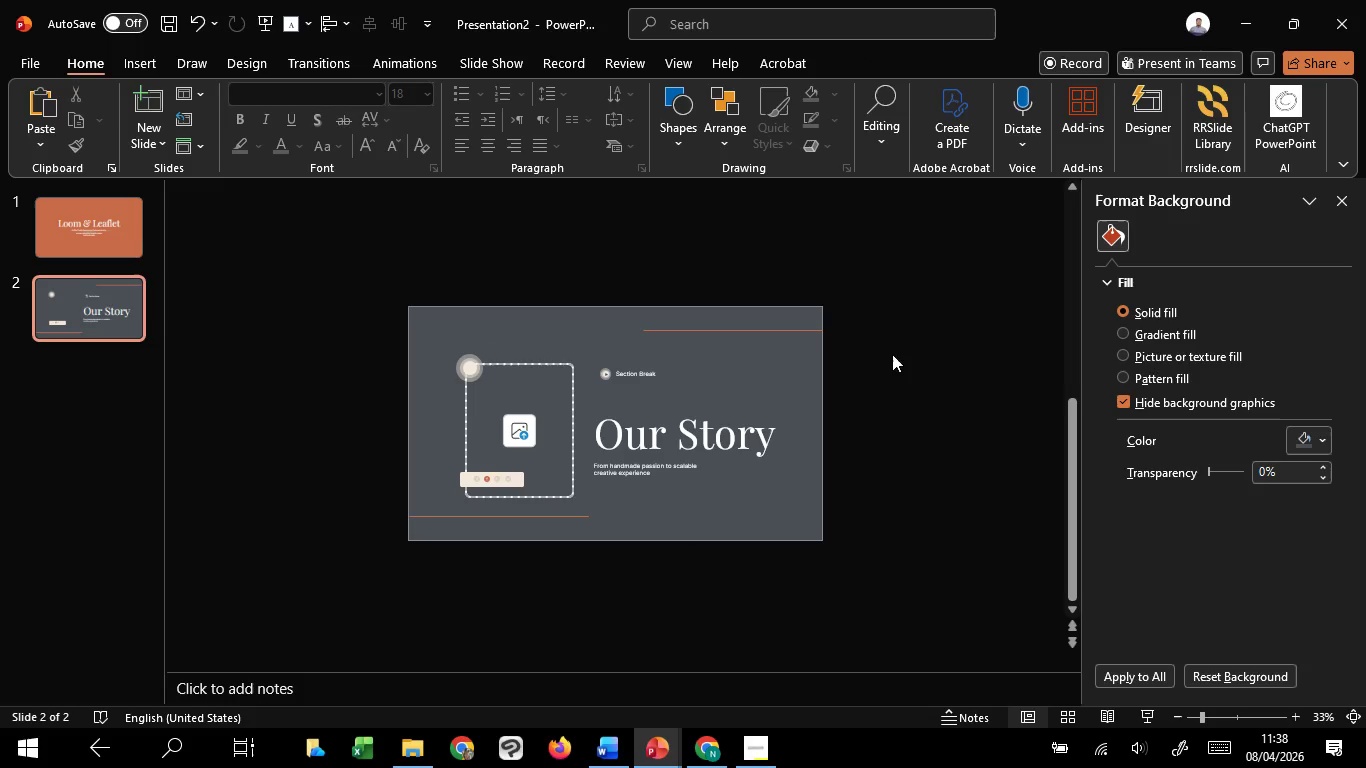 
left_click_drag(start_coordinate=[905, 329], to_coordinate=[362, 513])
 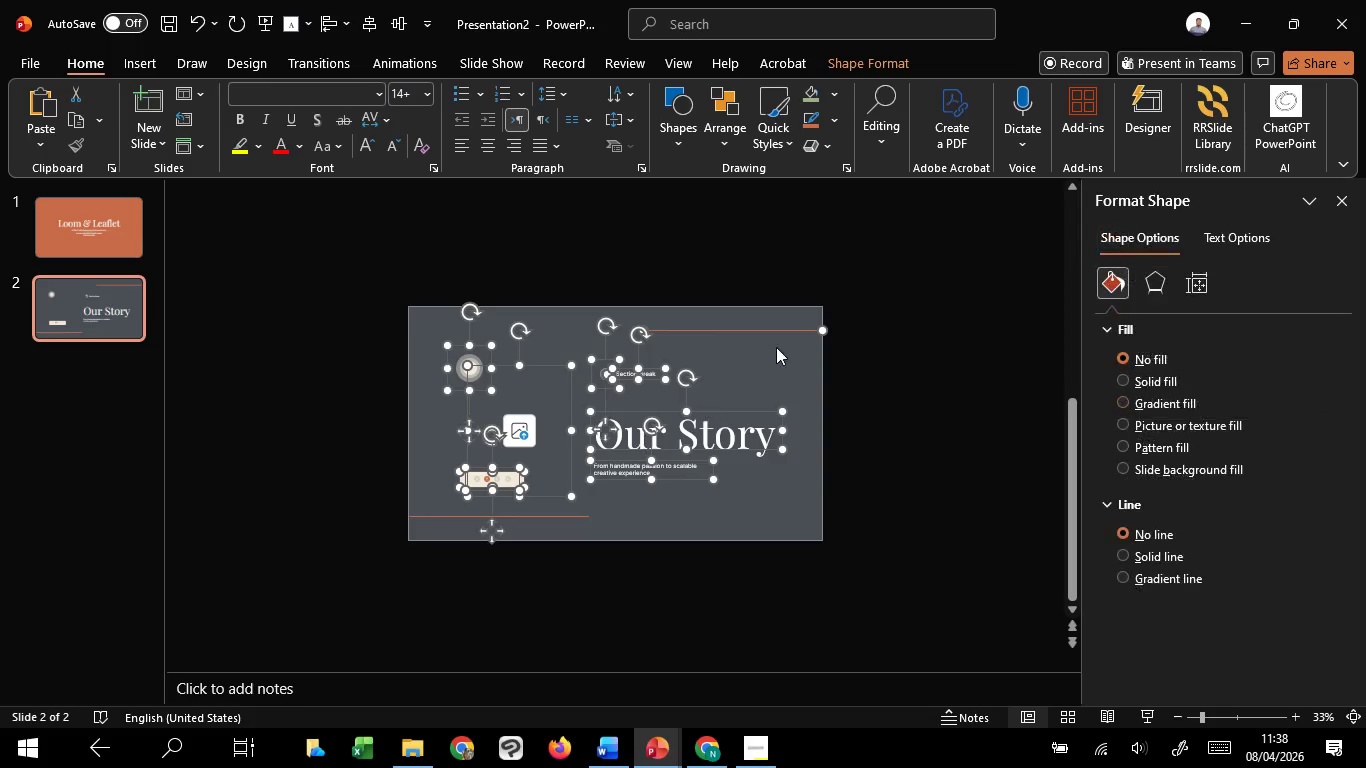 
hold_key(key=ShiftLeft, duration=1.5)
left_click([789, 331])
 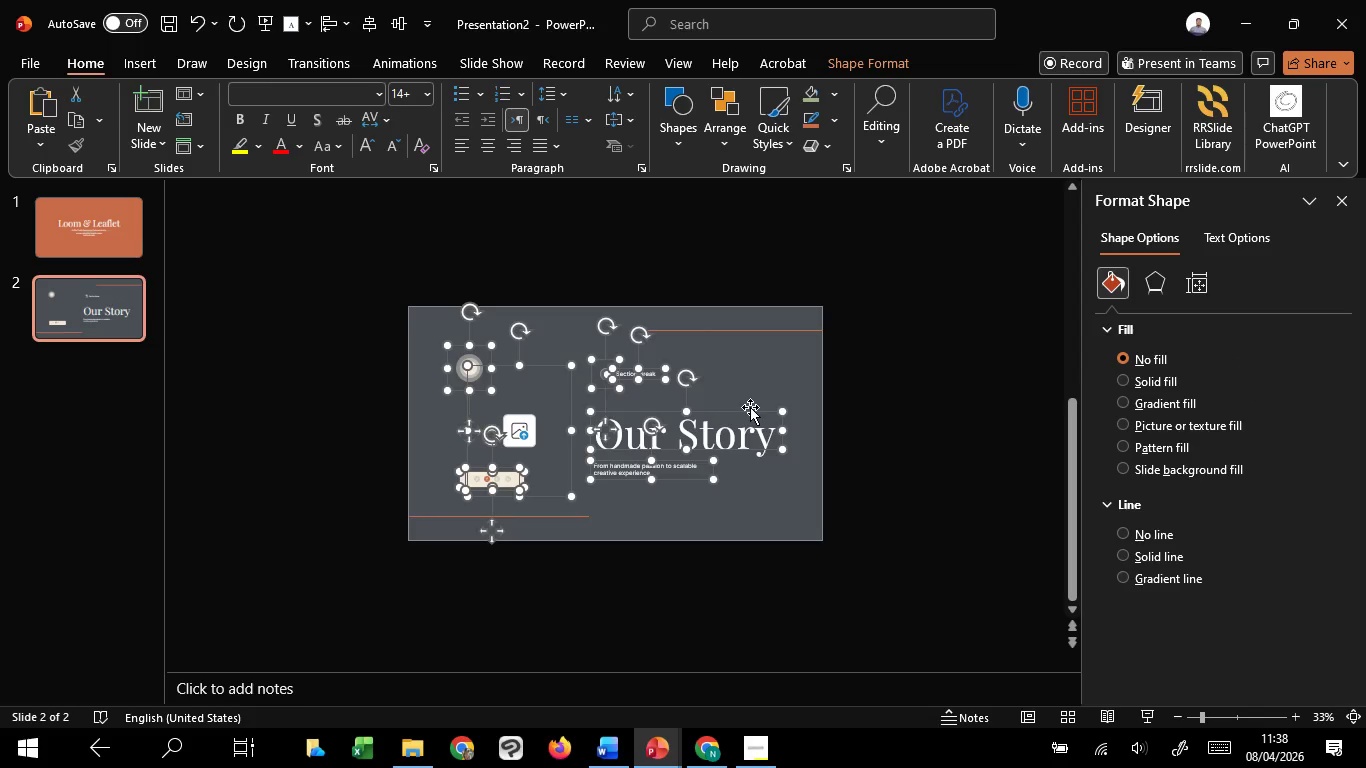 
hold_key(key=ShiftLeft, duration=1.5)
left_click_drag(start_coordinate=[750, 409], to_coordinate=[753, 404])
 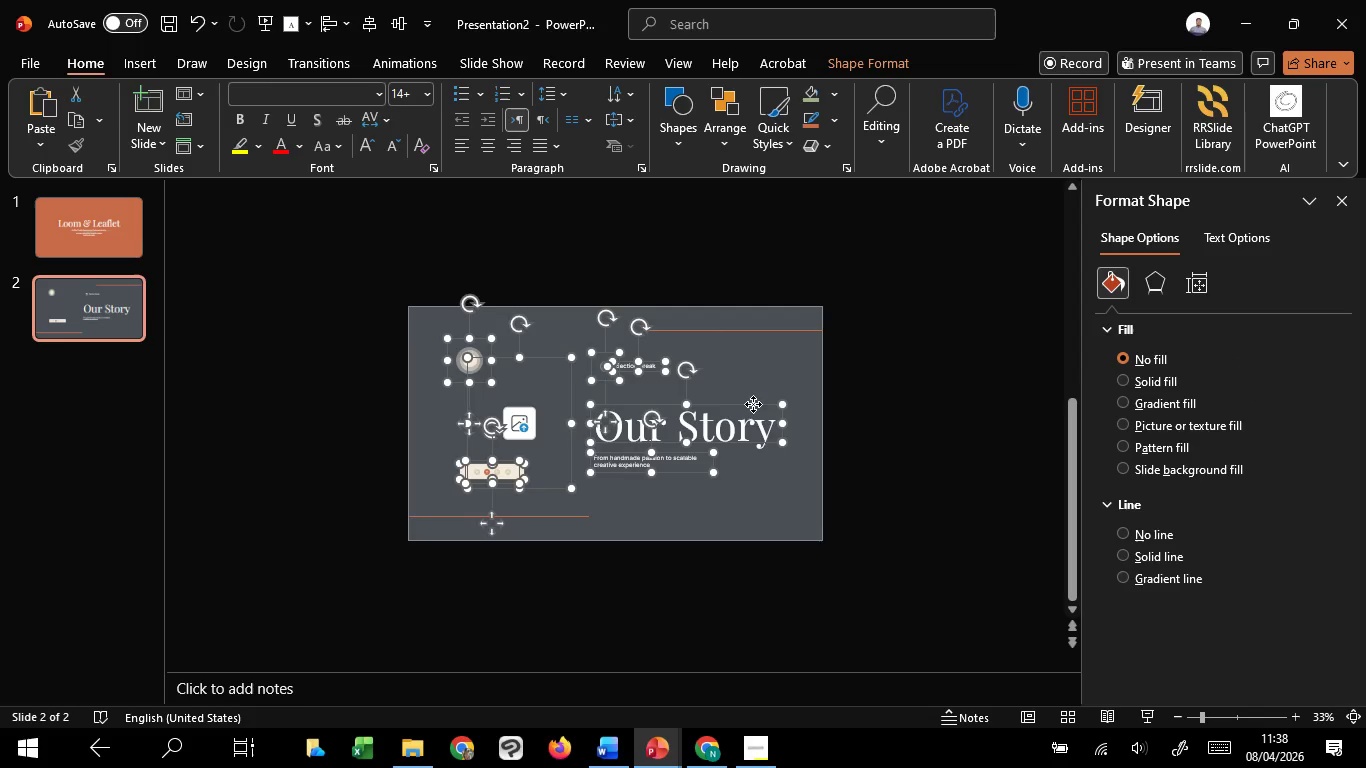 
hold_key(key=ShiftLeft, duration=1.5)
 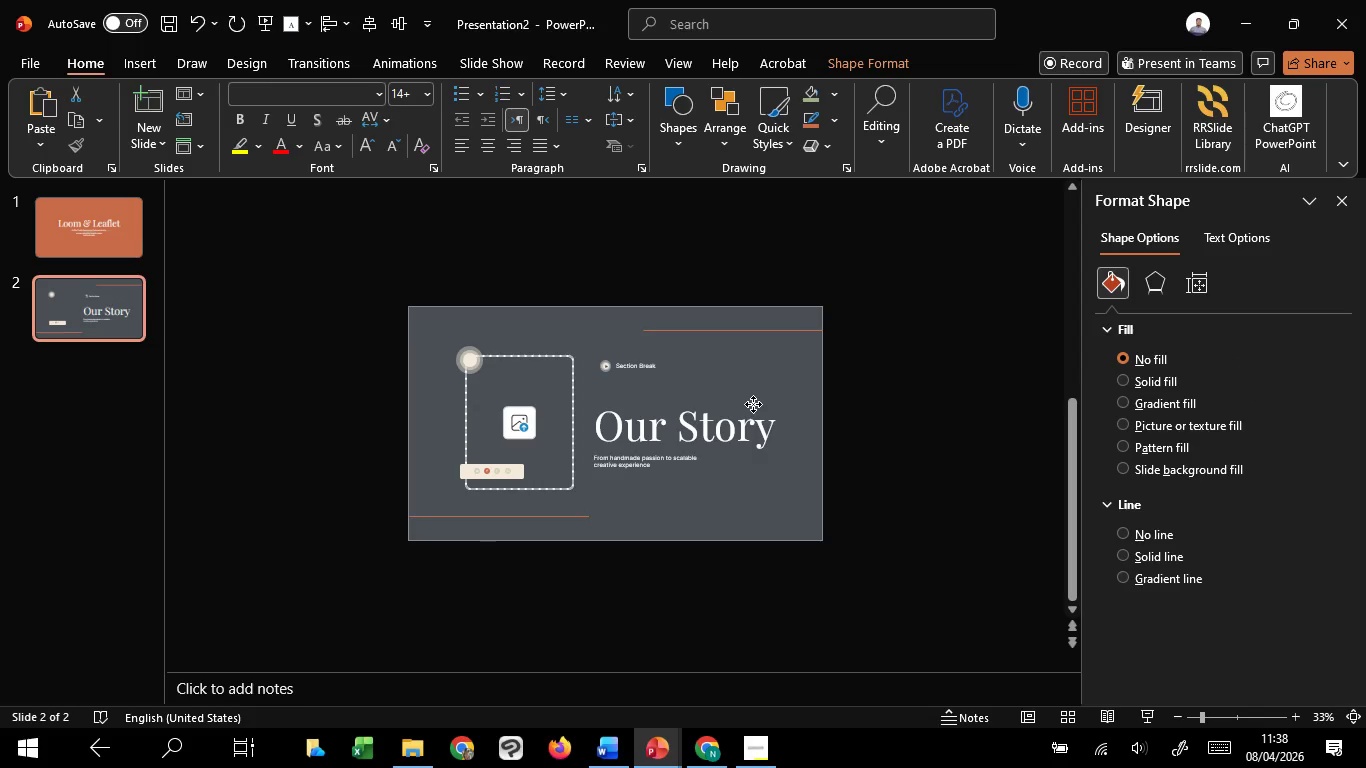 
hold_key(key=ShiftLeft, duration=1.31)
 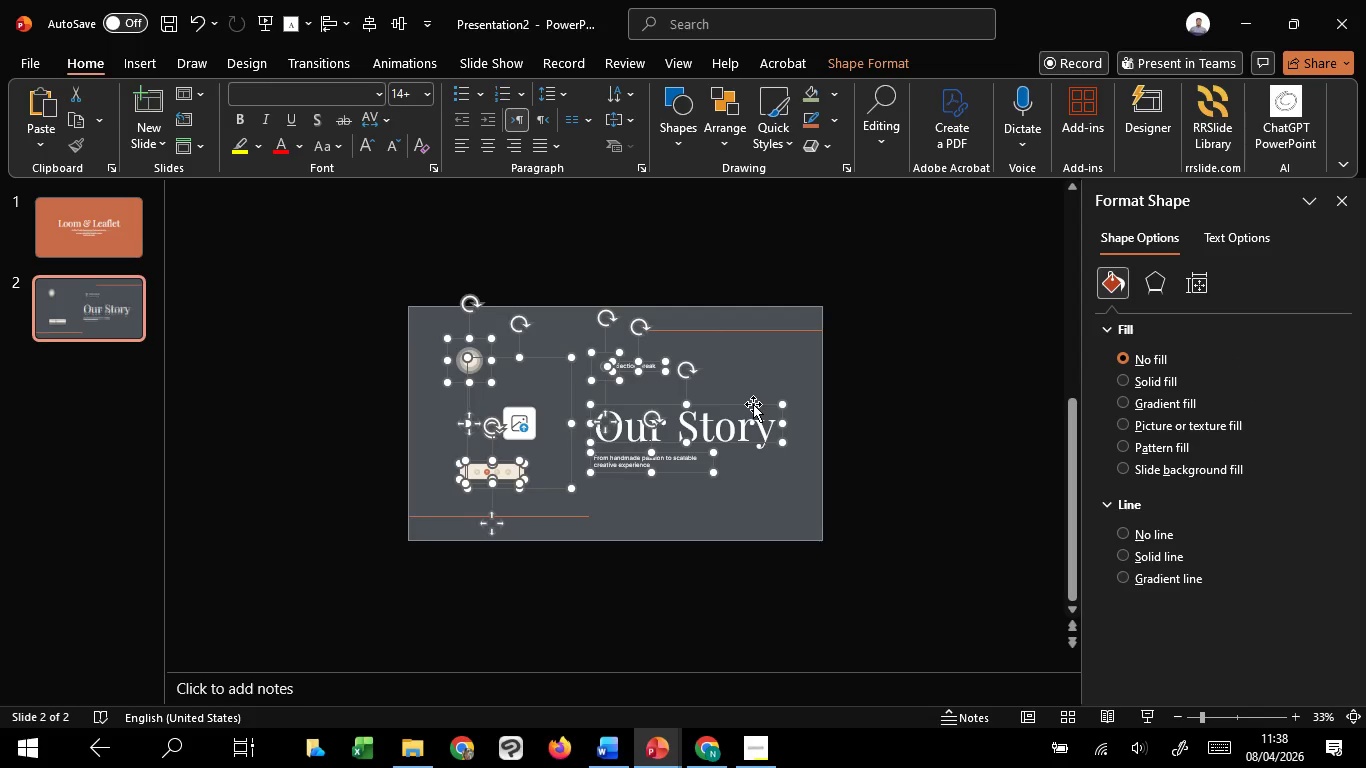 
left_click_drag(start_coordinate=[753, 404], to_coordinate=[759, 406])
 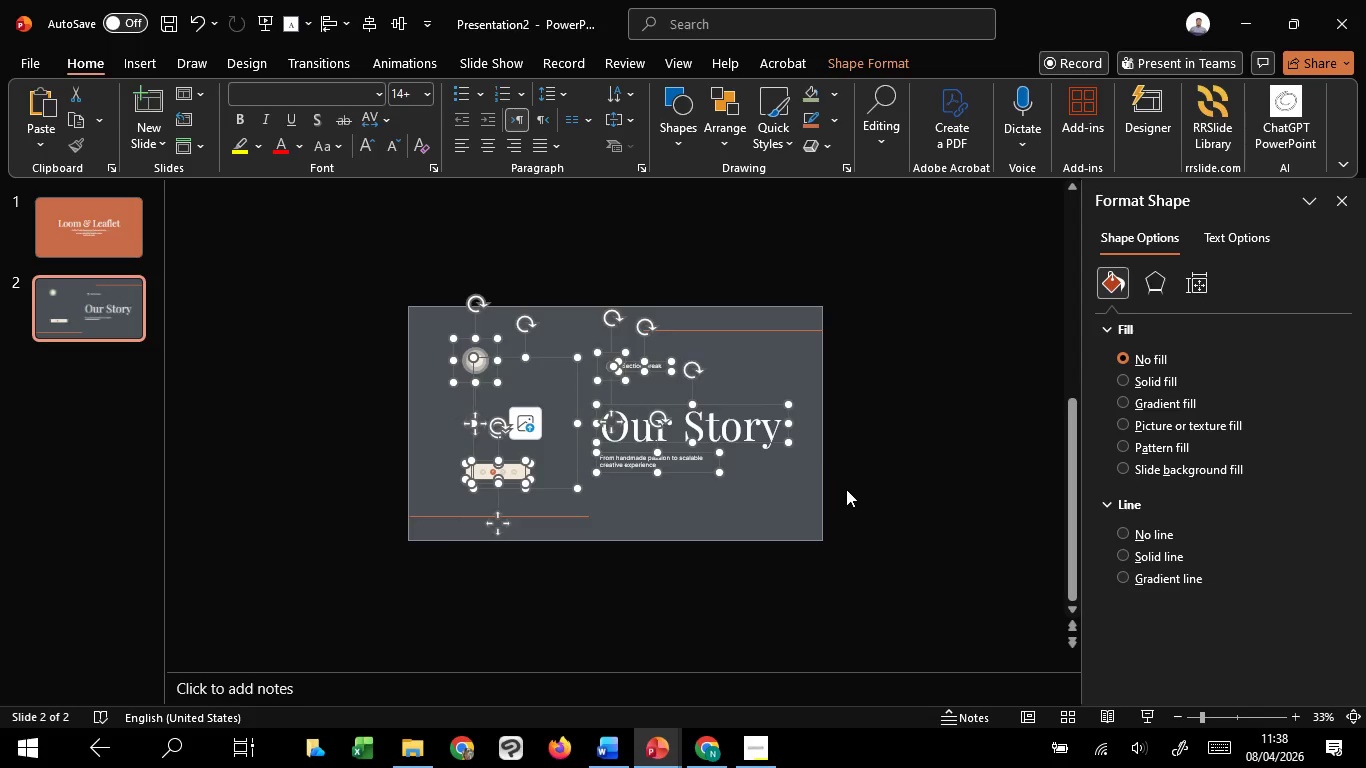 
hold_key(key=ShiftLeft, duration=1.52)
 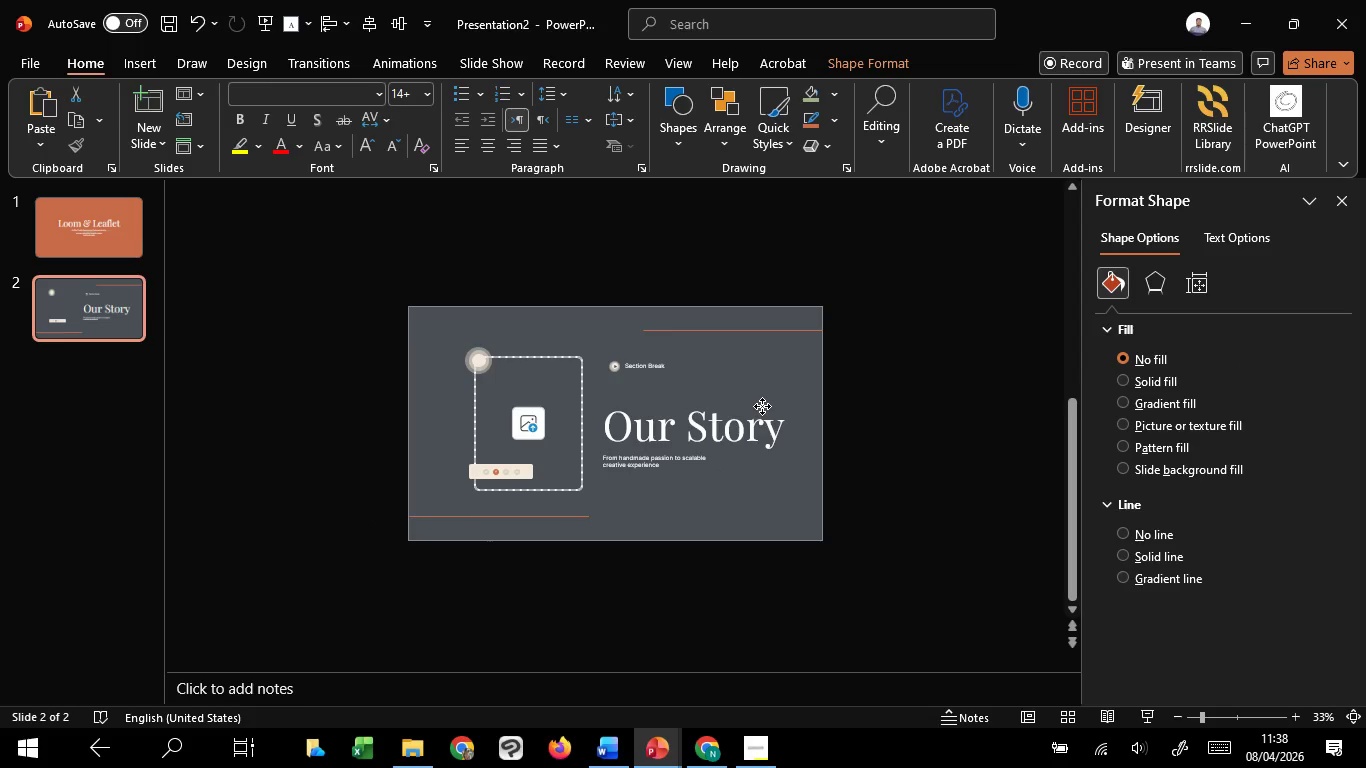 
hold_key(key=ShiftLeft, duration=1.52)
 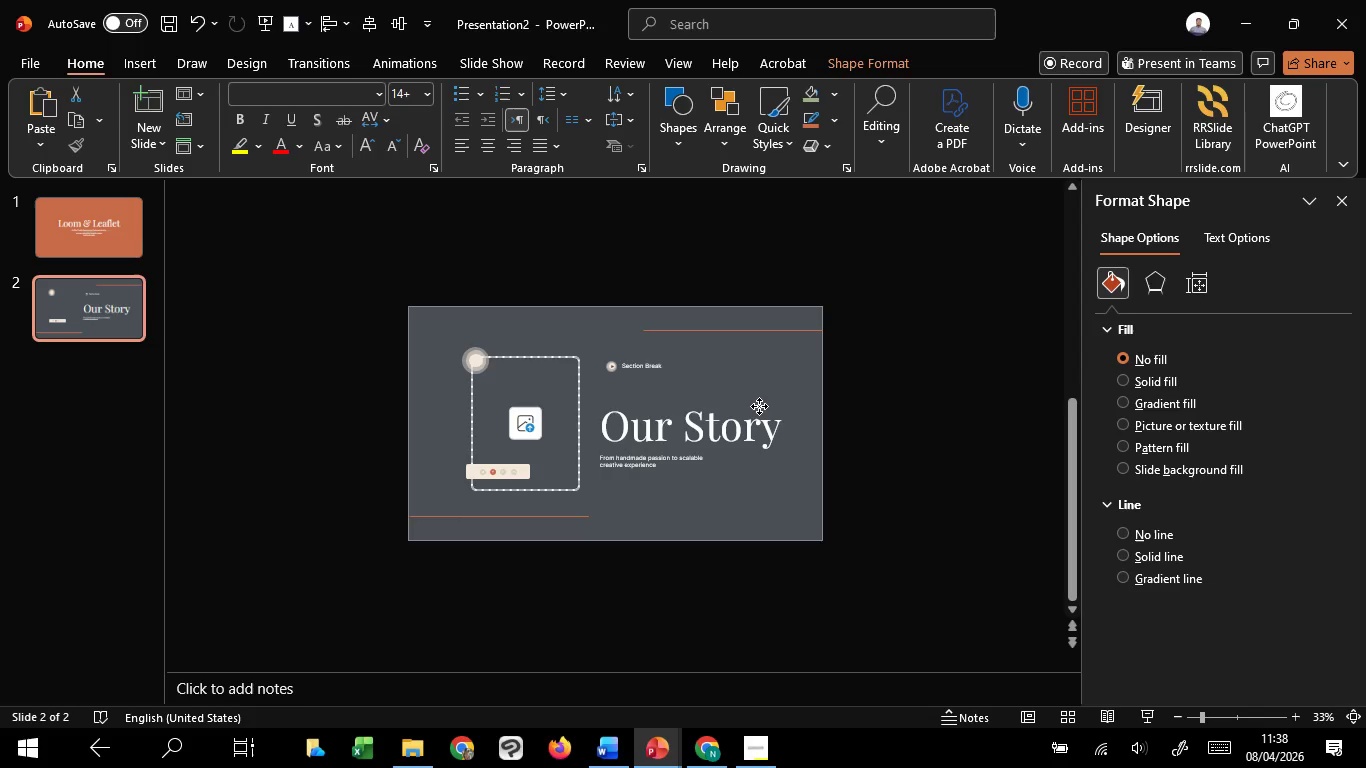 
hold_key(key=ShiftLeft, duration=1.25)
 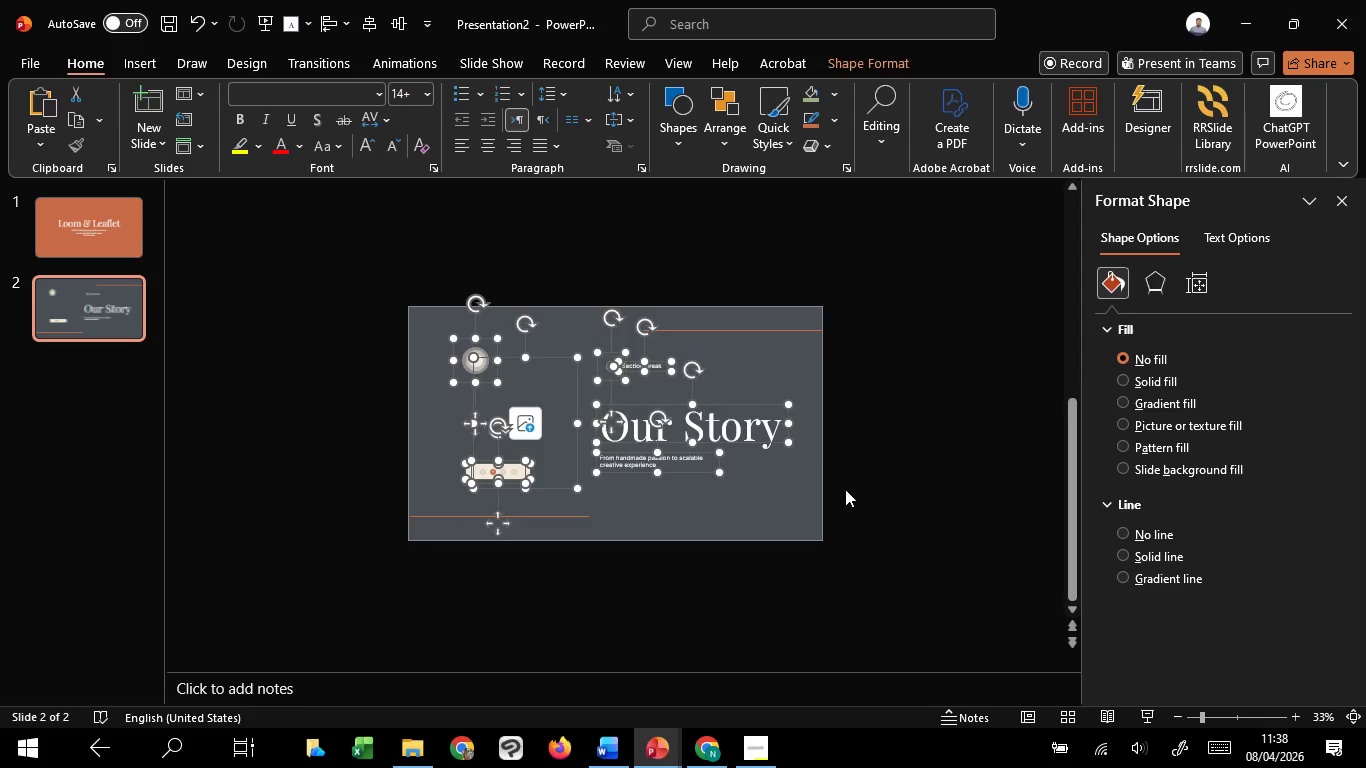 
left_click([846, 489])
 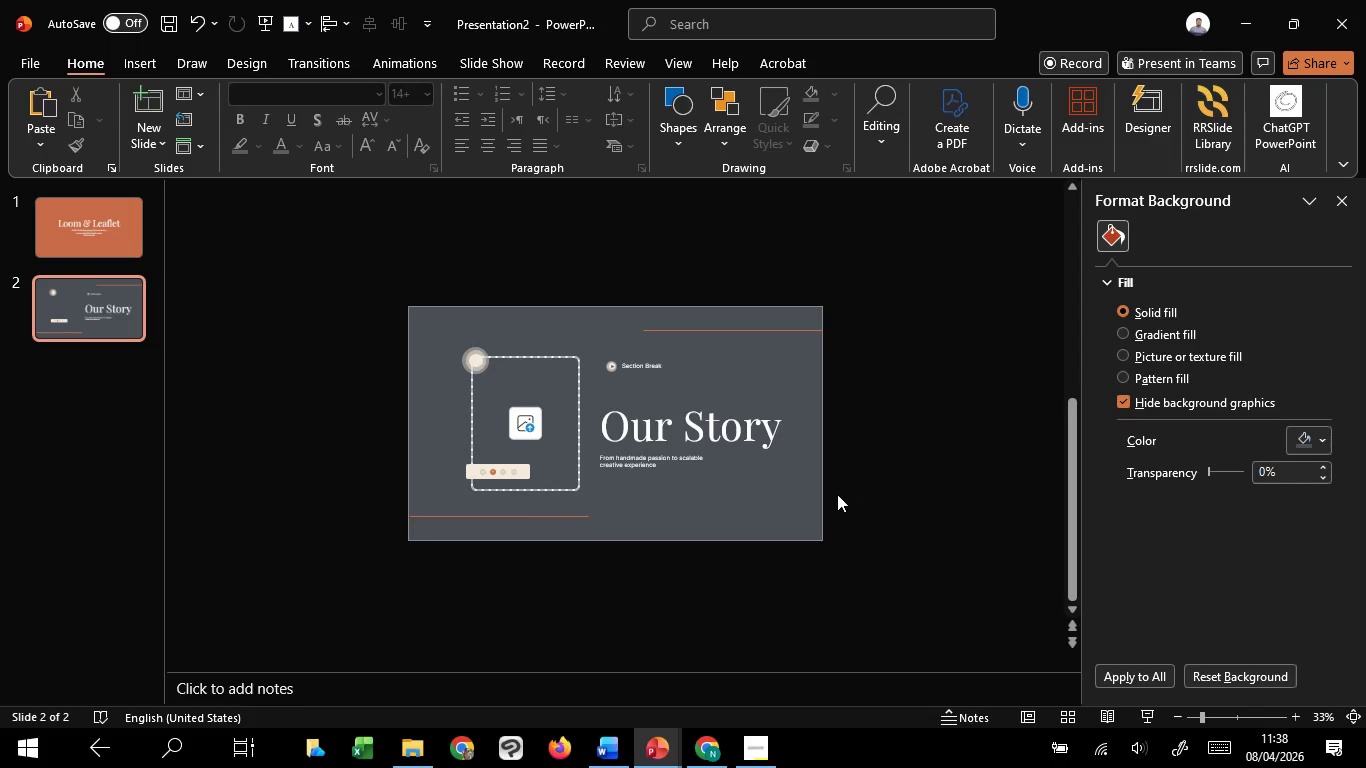 
wait(14.55)
 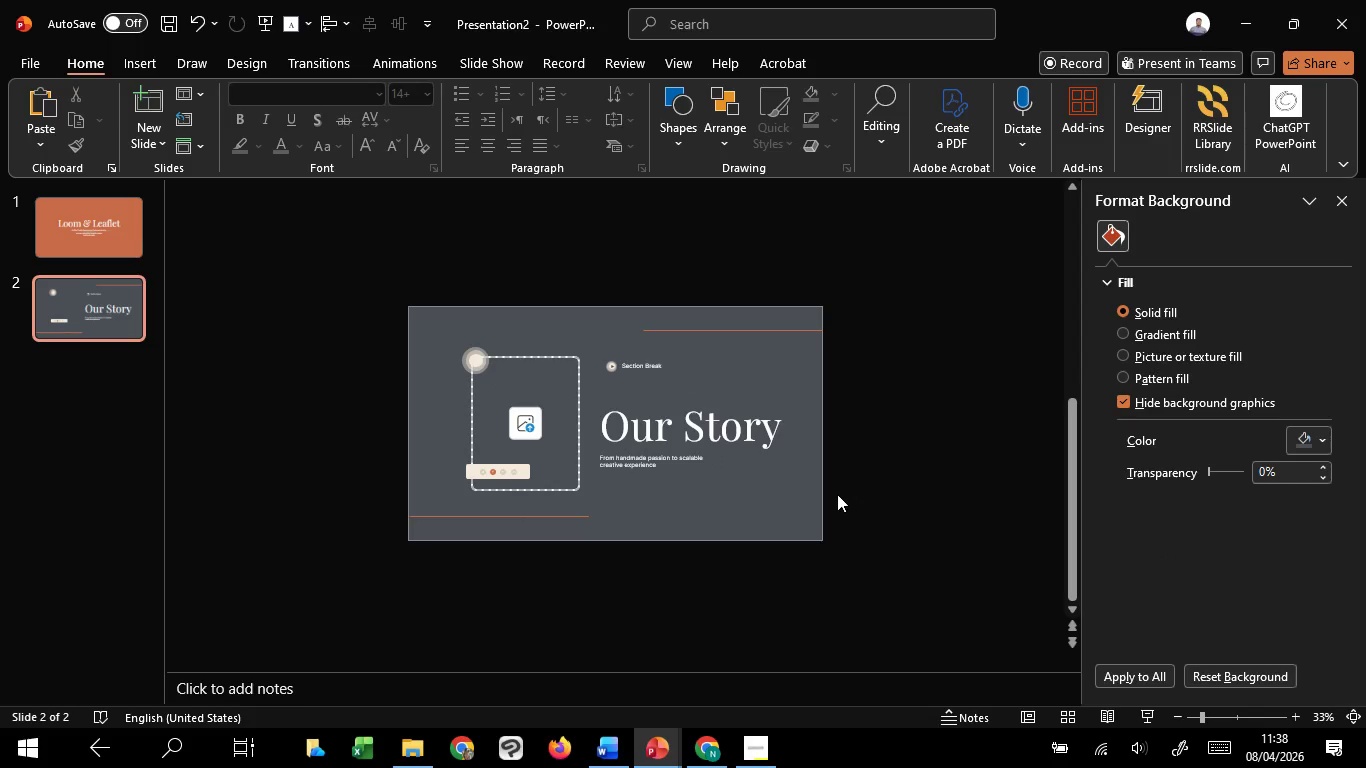 
left_click([1134, 718])
 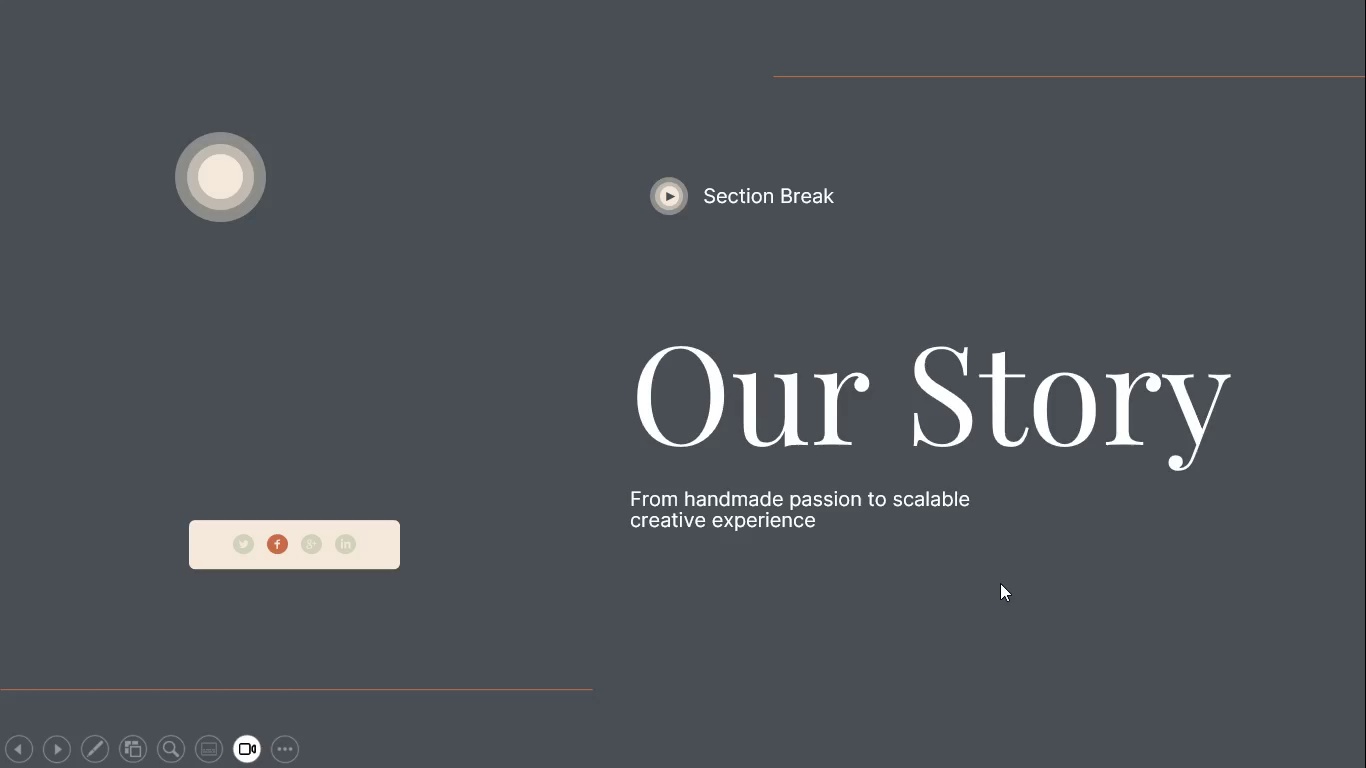 
wait(5.62)
 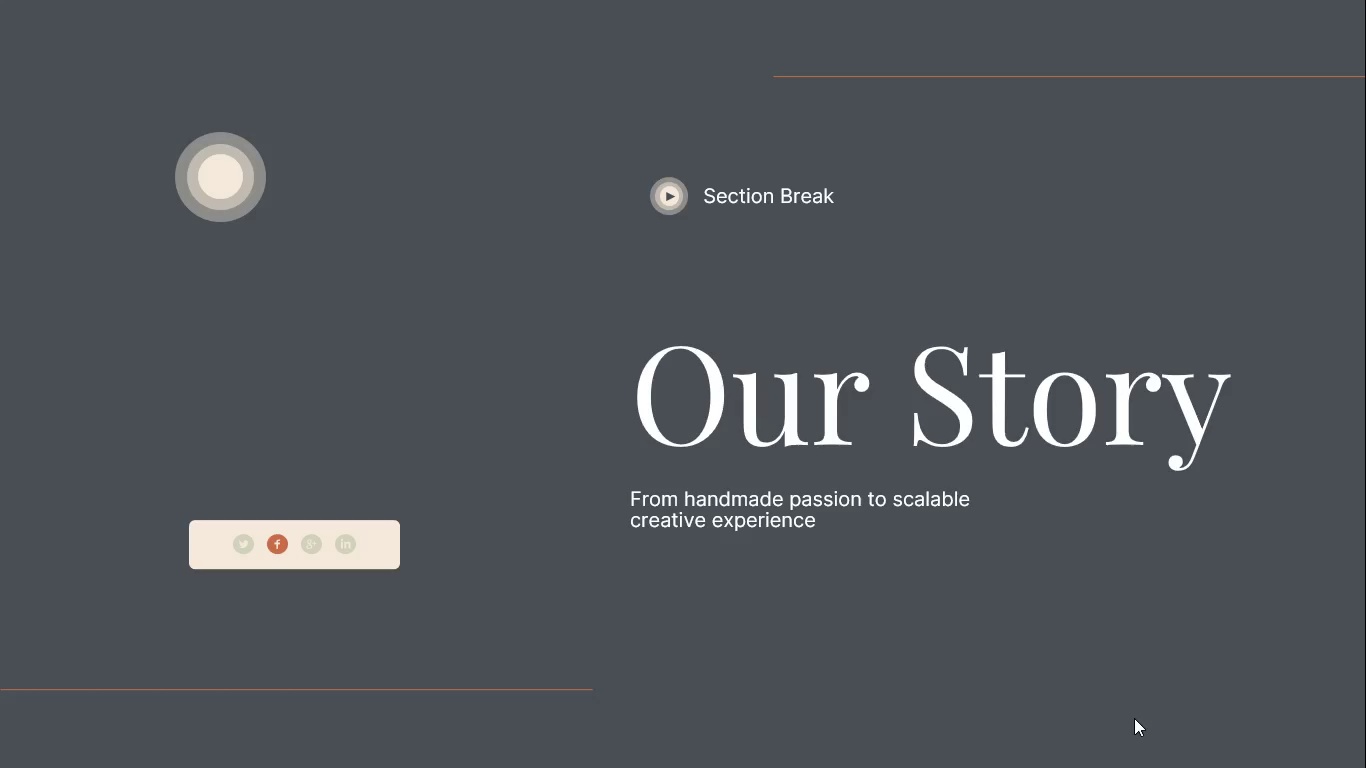 
key(Escape)
 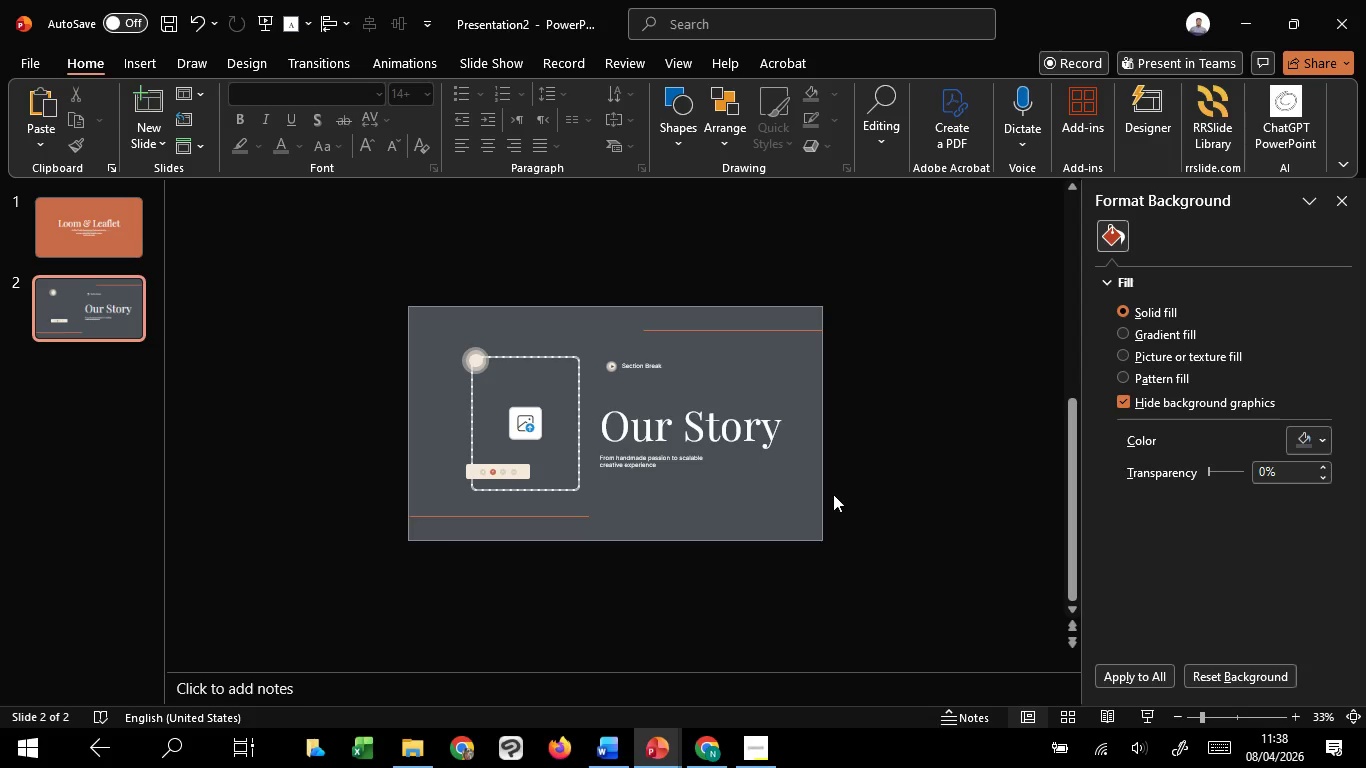 
scroll: coordinate [833, 494], scroll_direction: down, amount: 1.0
 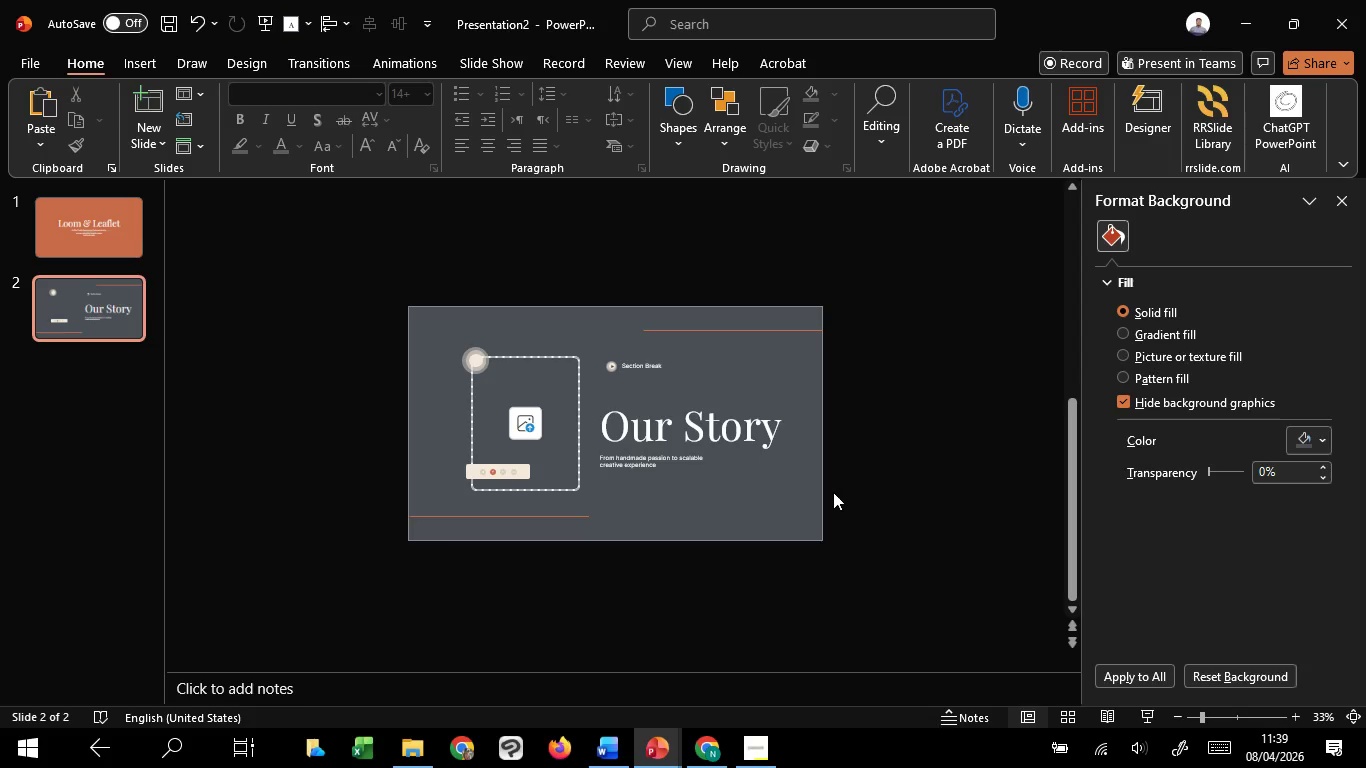 
wait(5.83)
 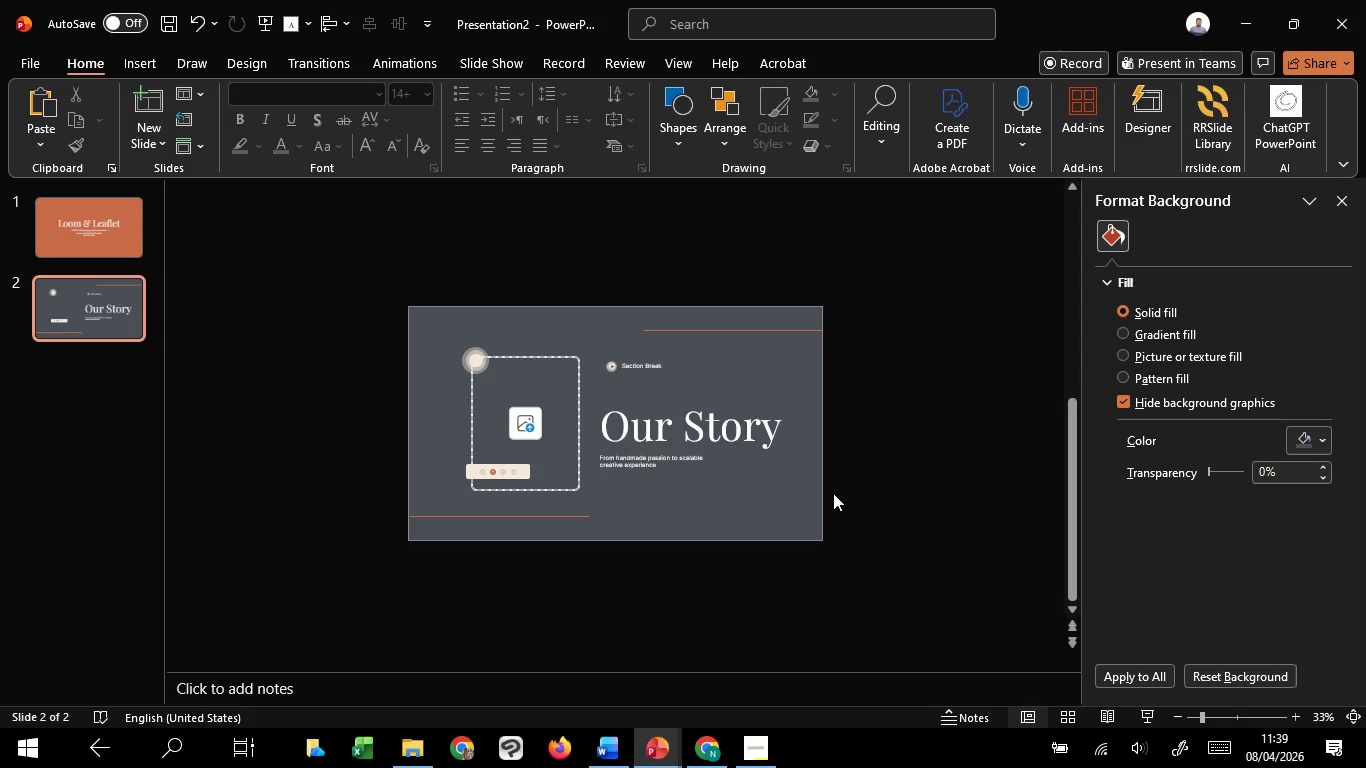 
left_click([64, 218])
 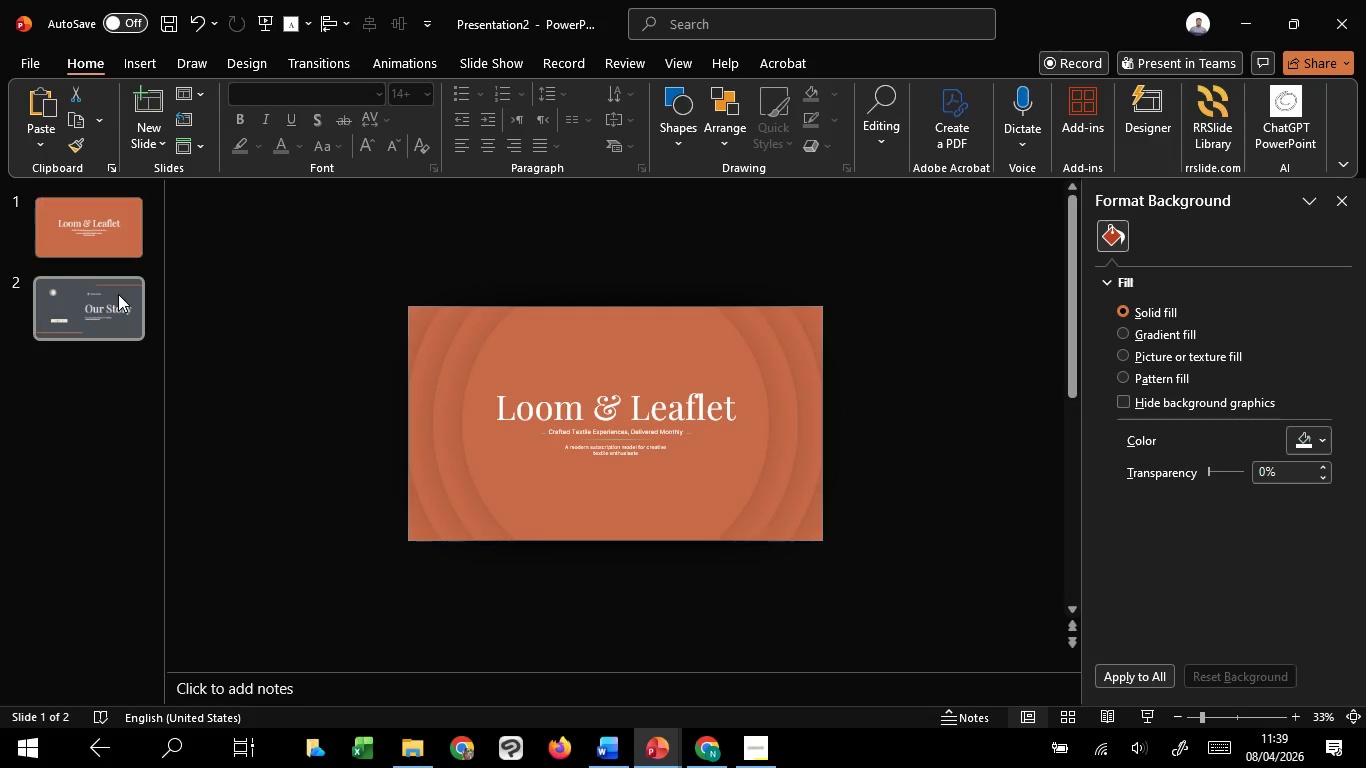 
left_click([118, 294])
 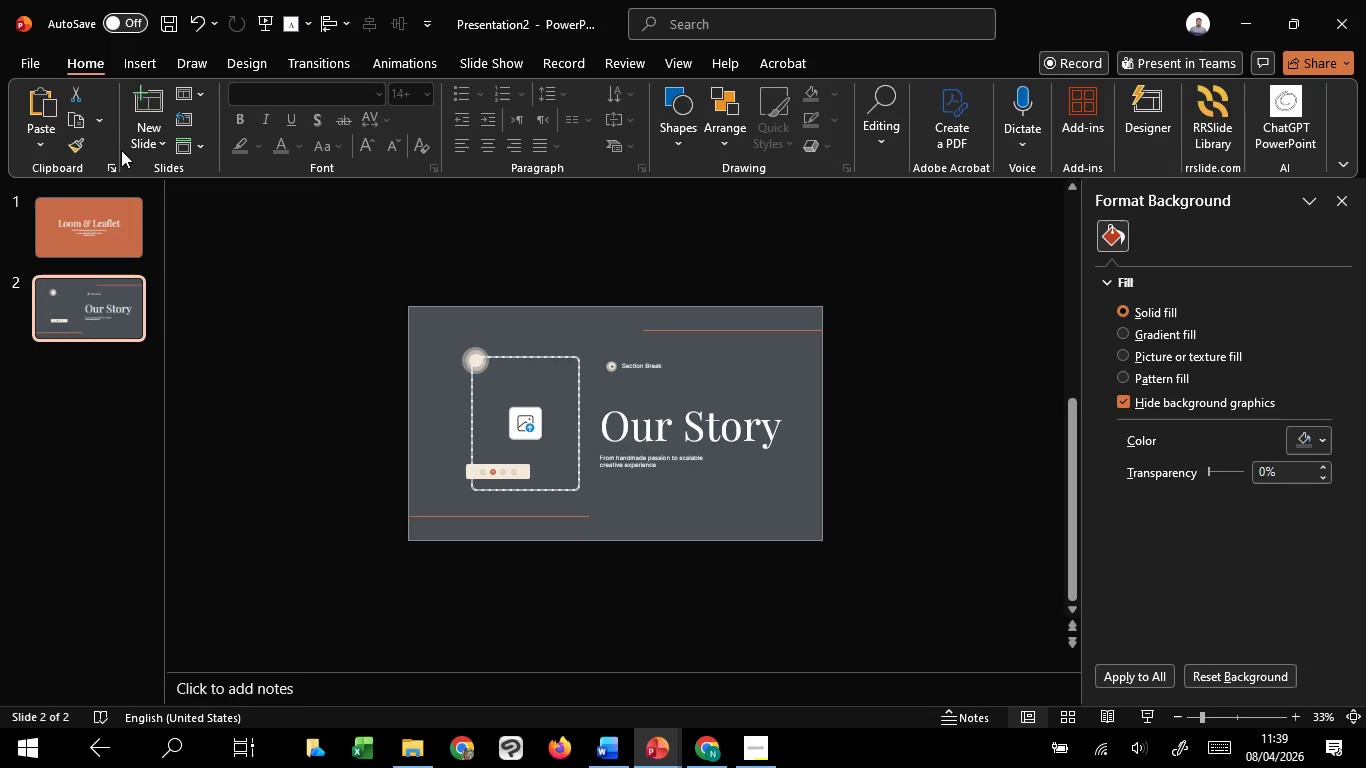 
left_click([148, 135])
 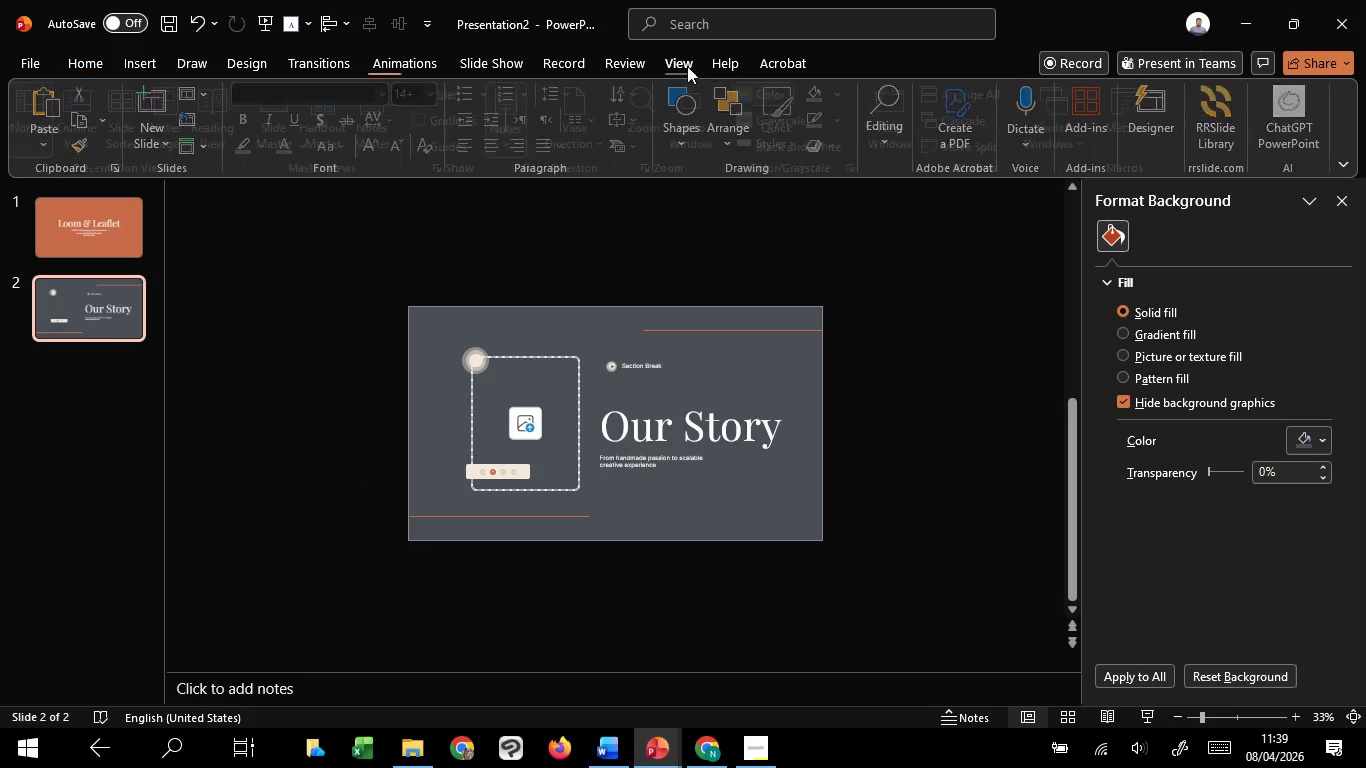 
left_click([295, 112])
 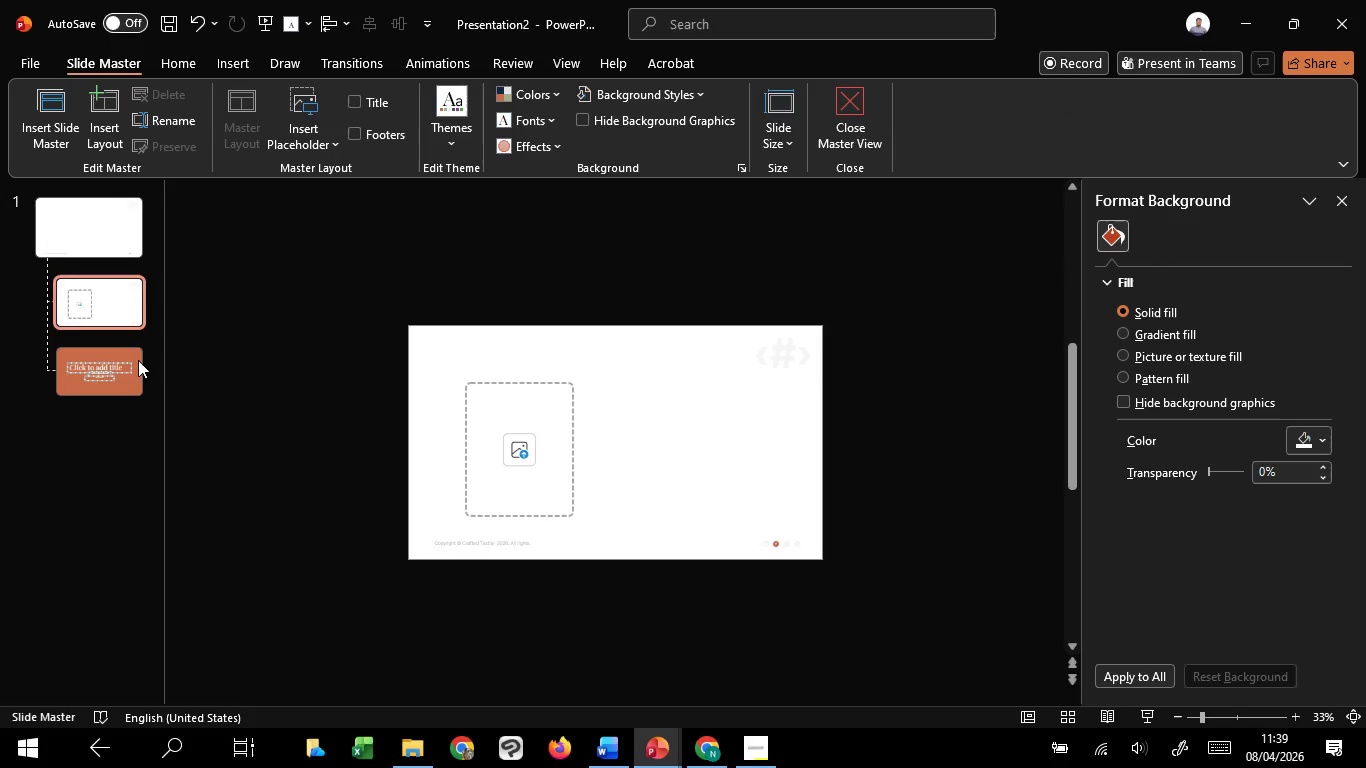 
left_click_drag(start_coordinate=[135, 372], to_coordinate=[106, 285])
 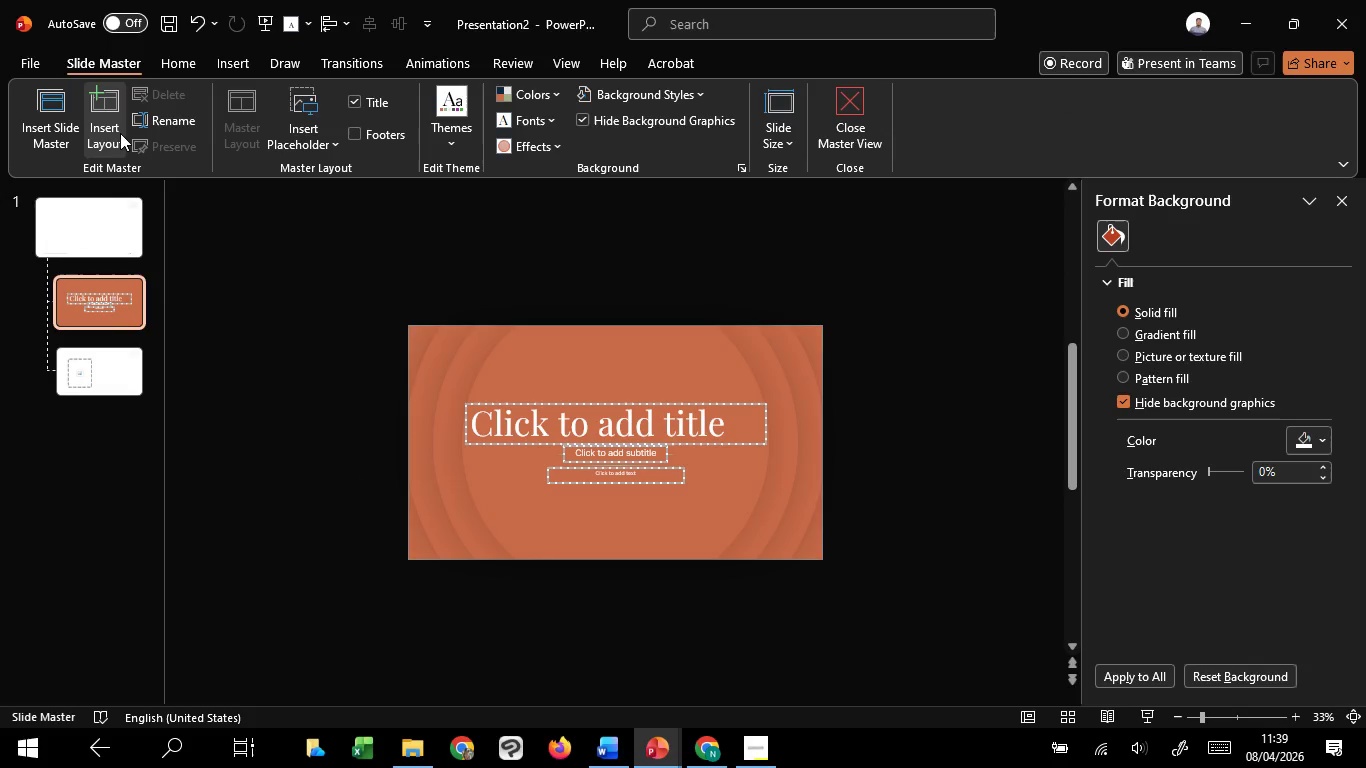 
left_click([121, 138])
 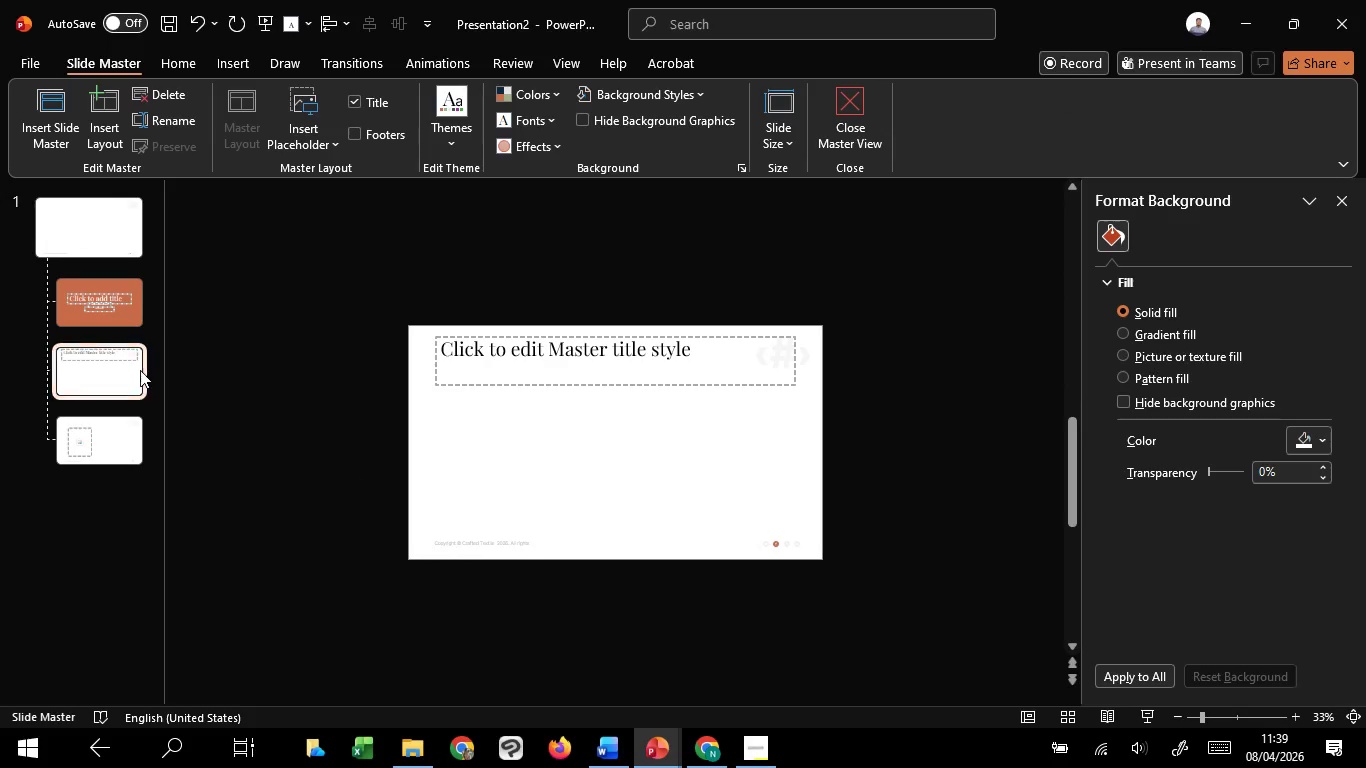 
left_click_drag(start_coordinate=[100, 356], to_coordinate=[104, 455])
 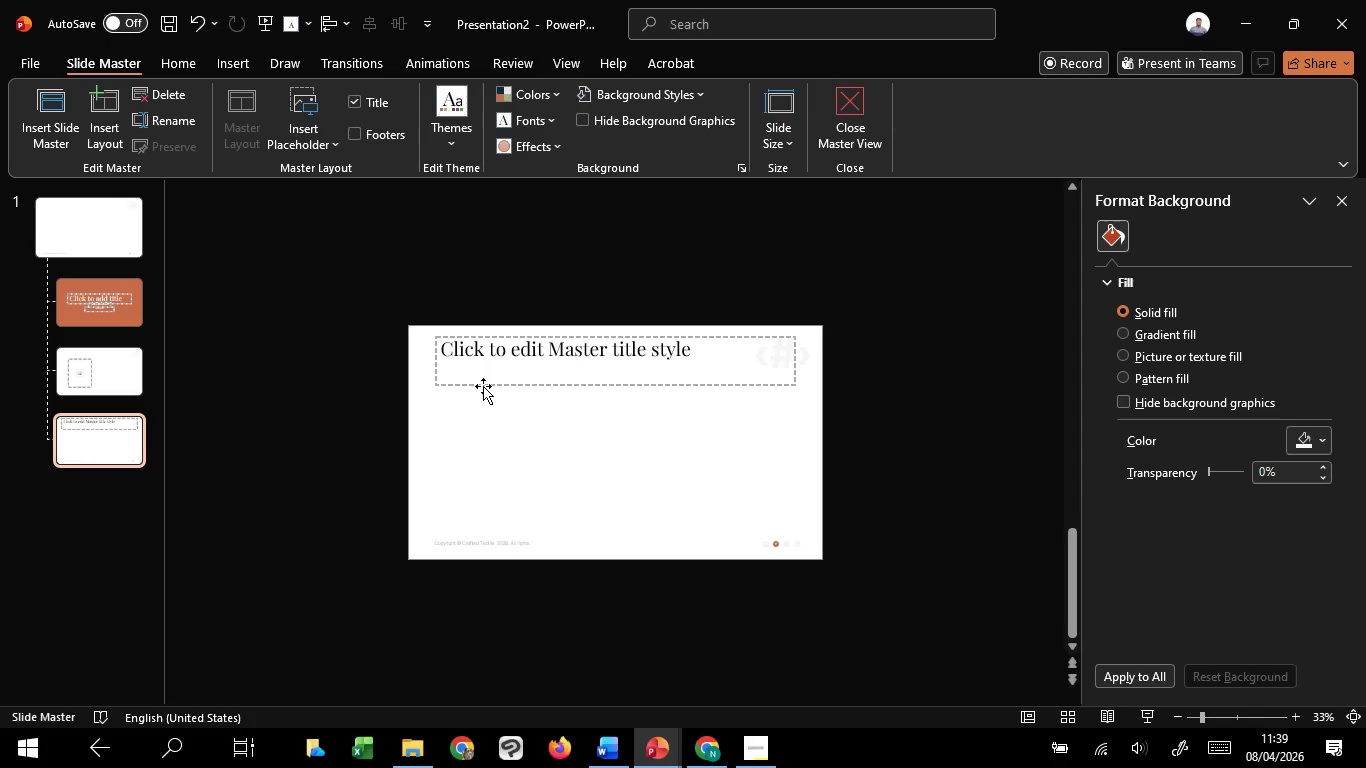 
left_click([483, 385])
 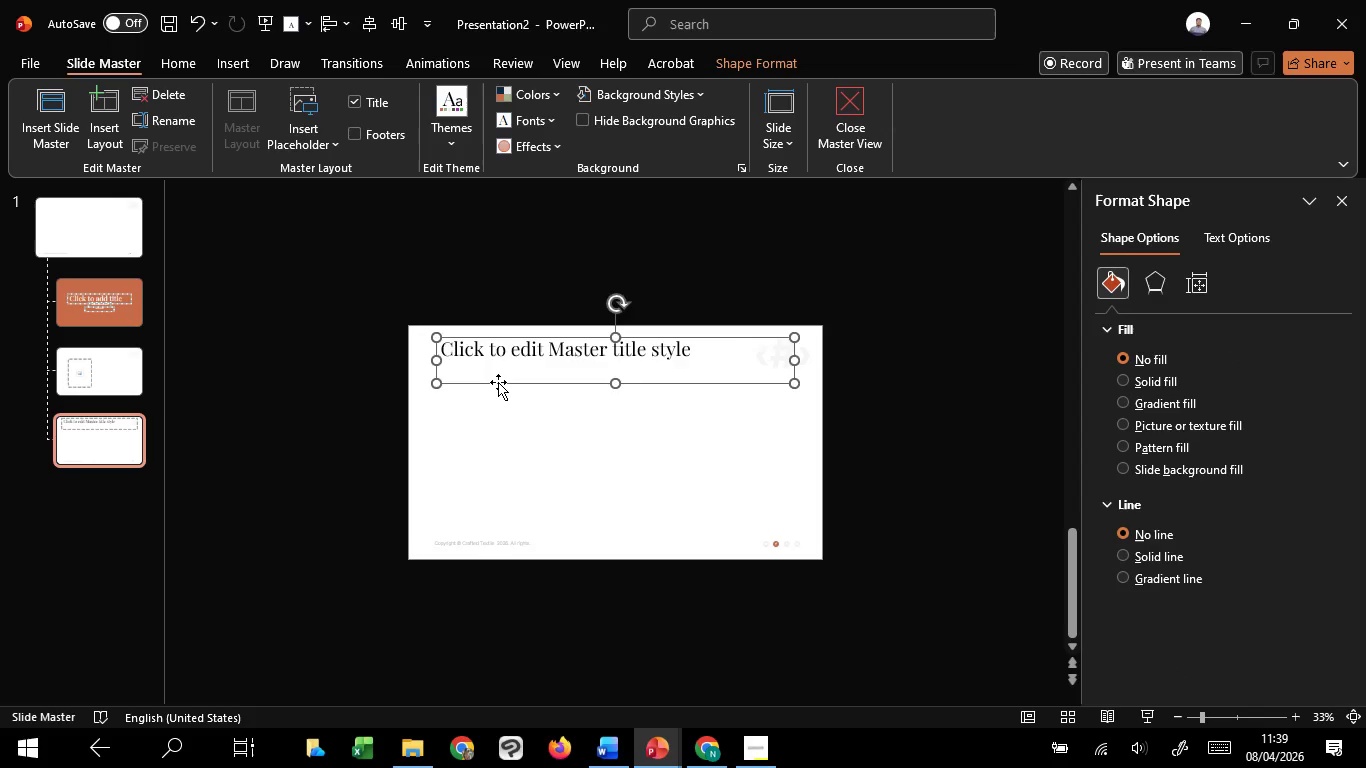 
key(Delete)
 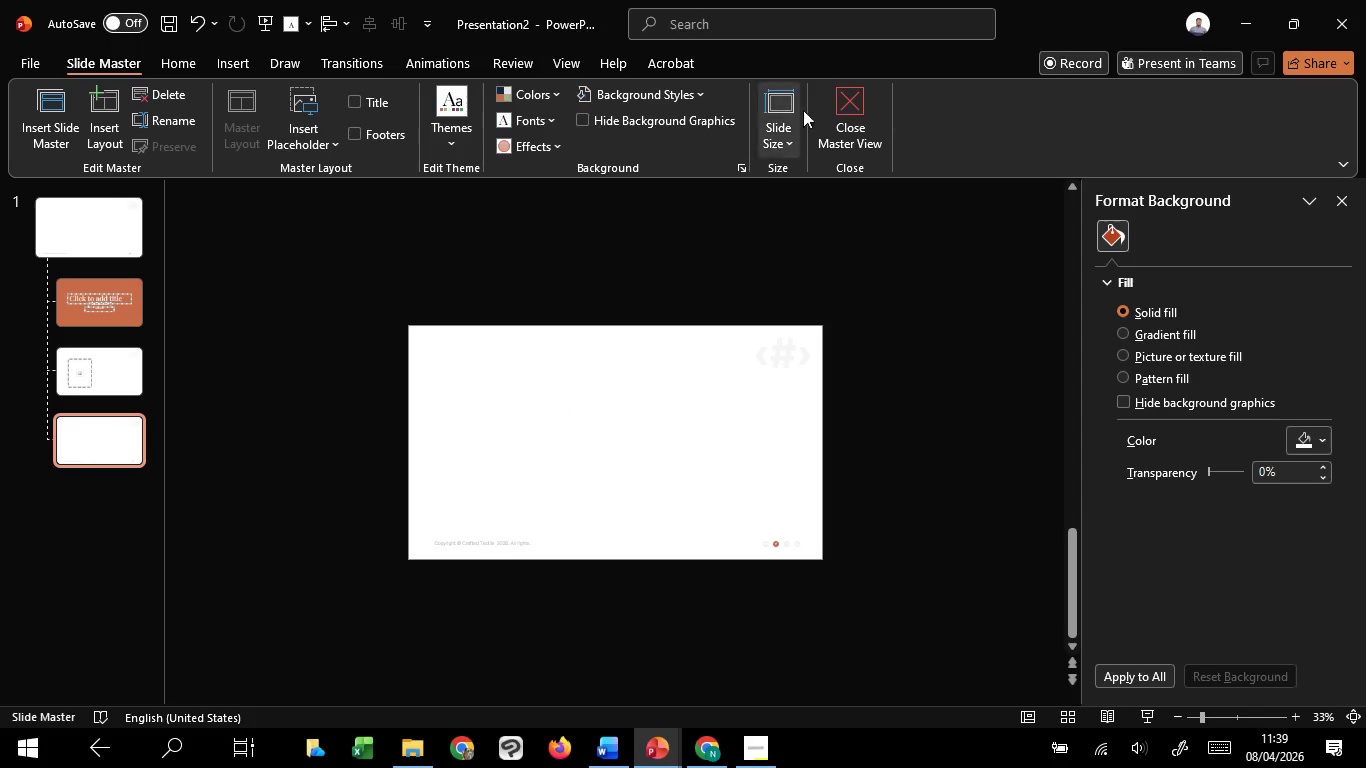 
left_click([822, 94])
 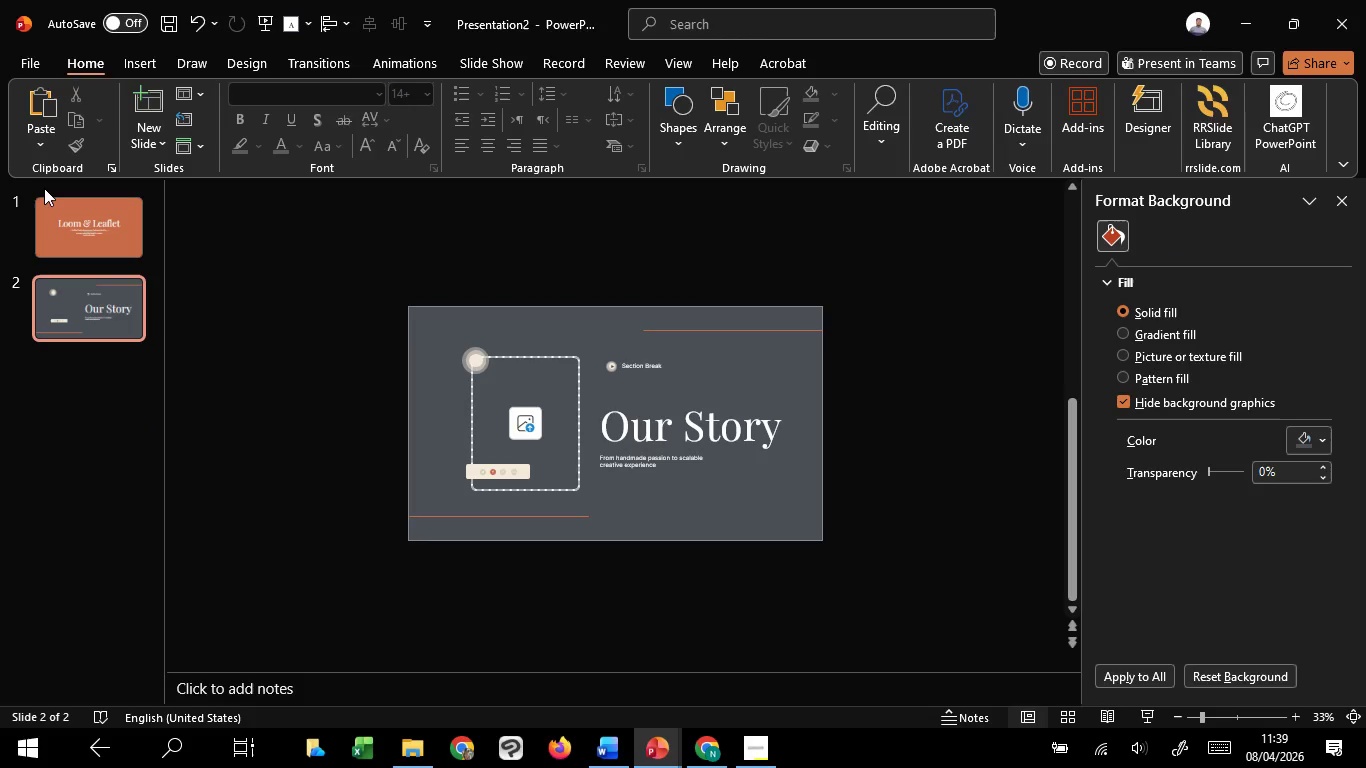 
left_click([82, 228])
 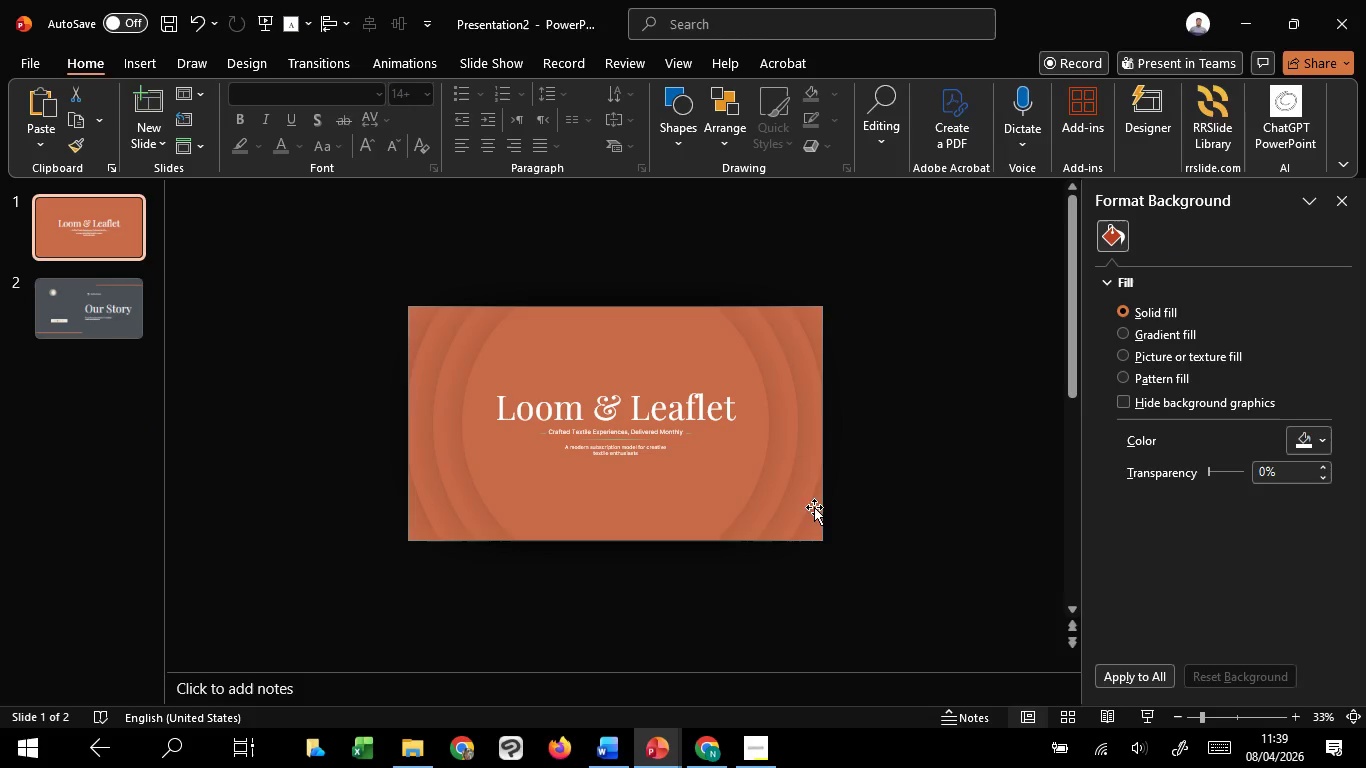 
left_click([803, 463])
 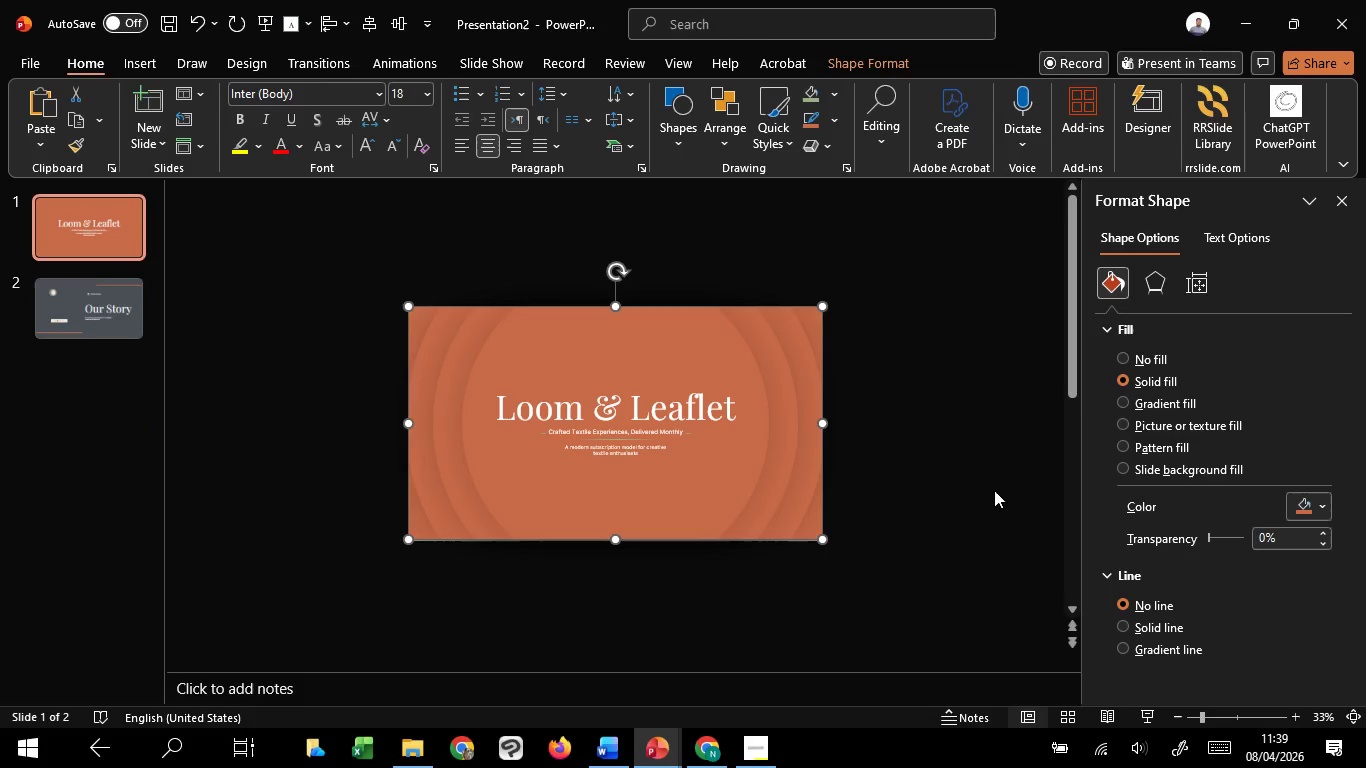 
left_click([991, 475])
 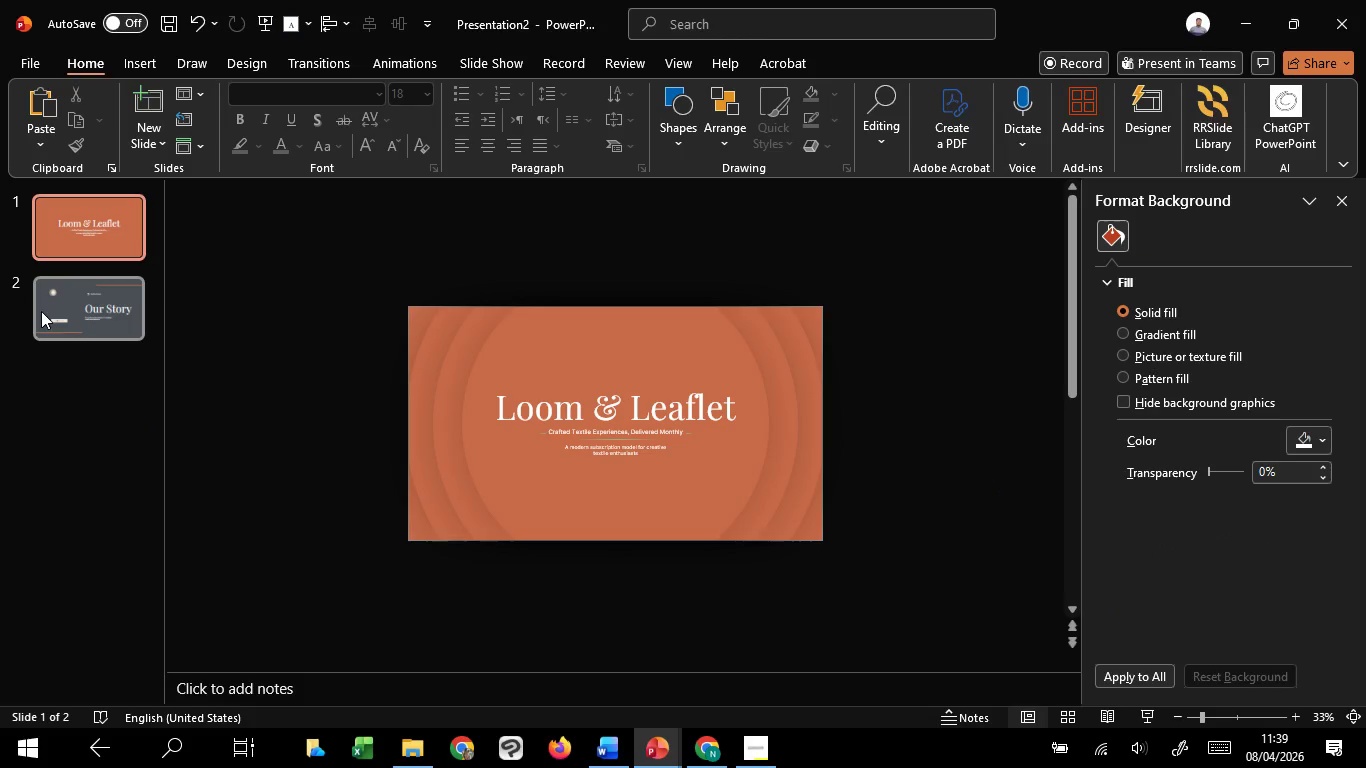 
left_click([47, 307])
 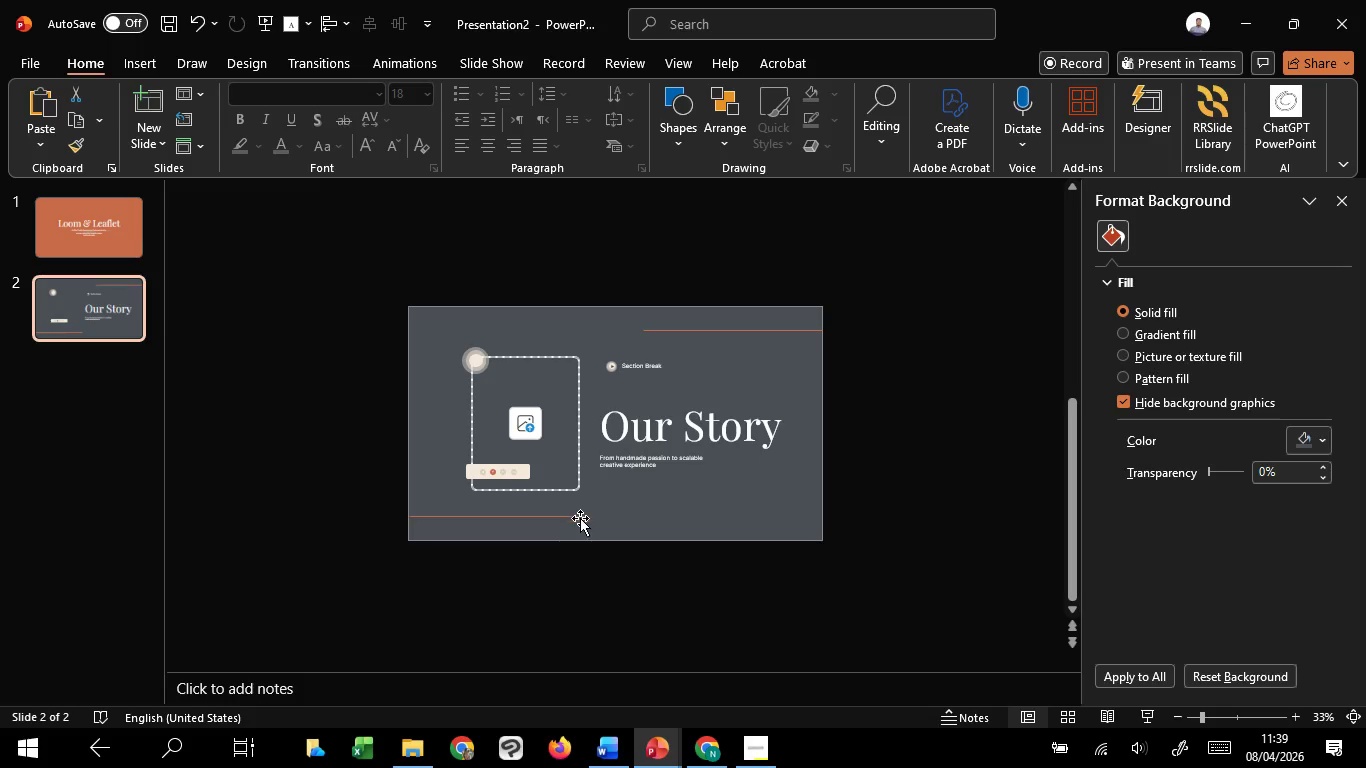 
left_click([620, 505])
 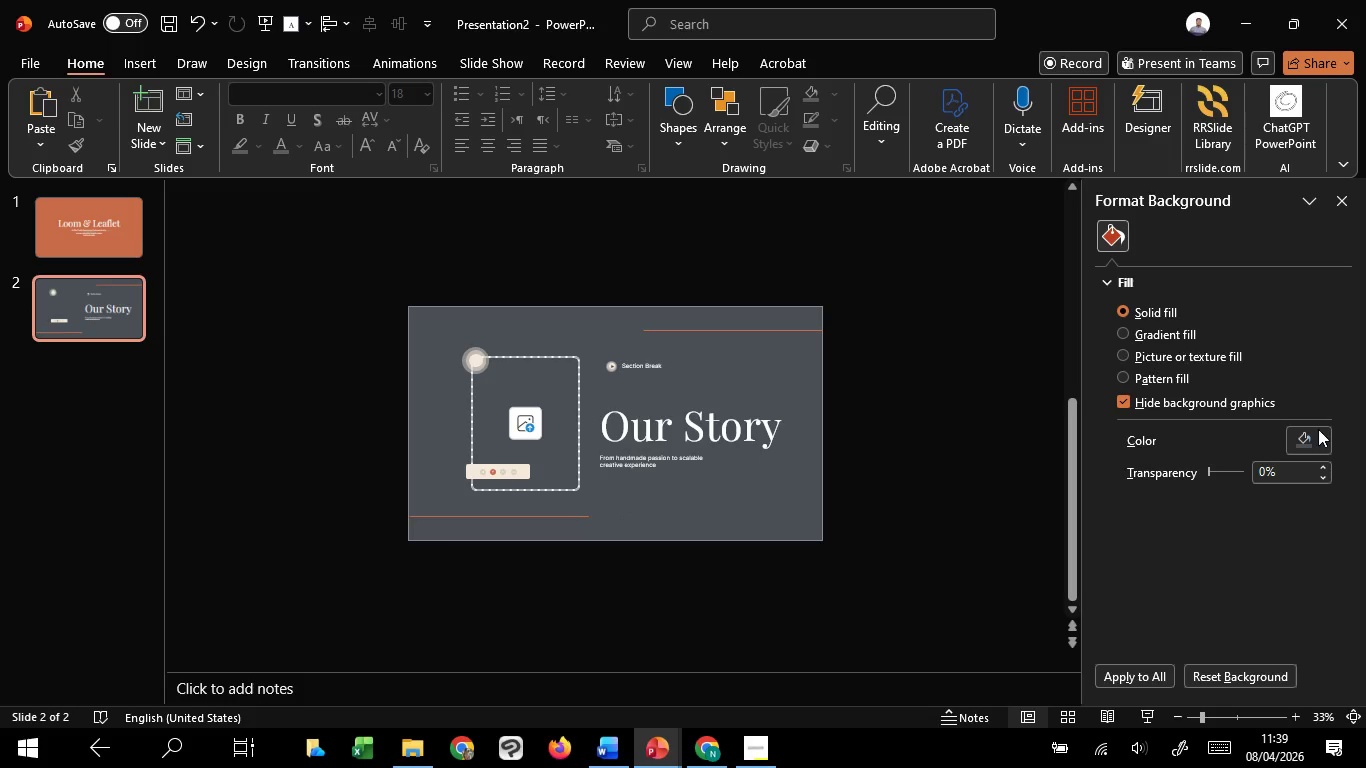 
left_click([1317, 429])
 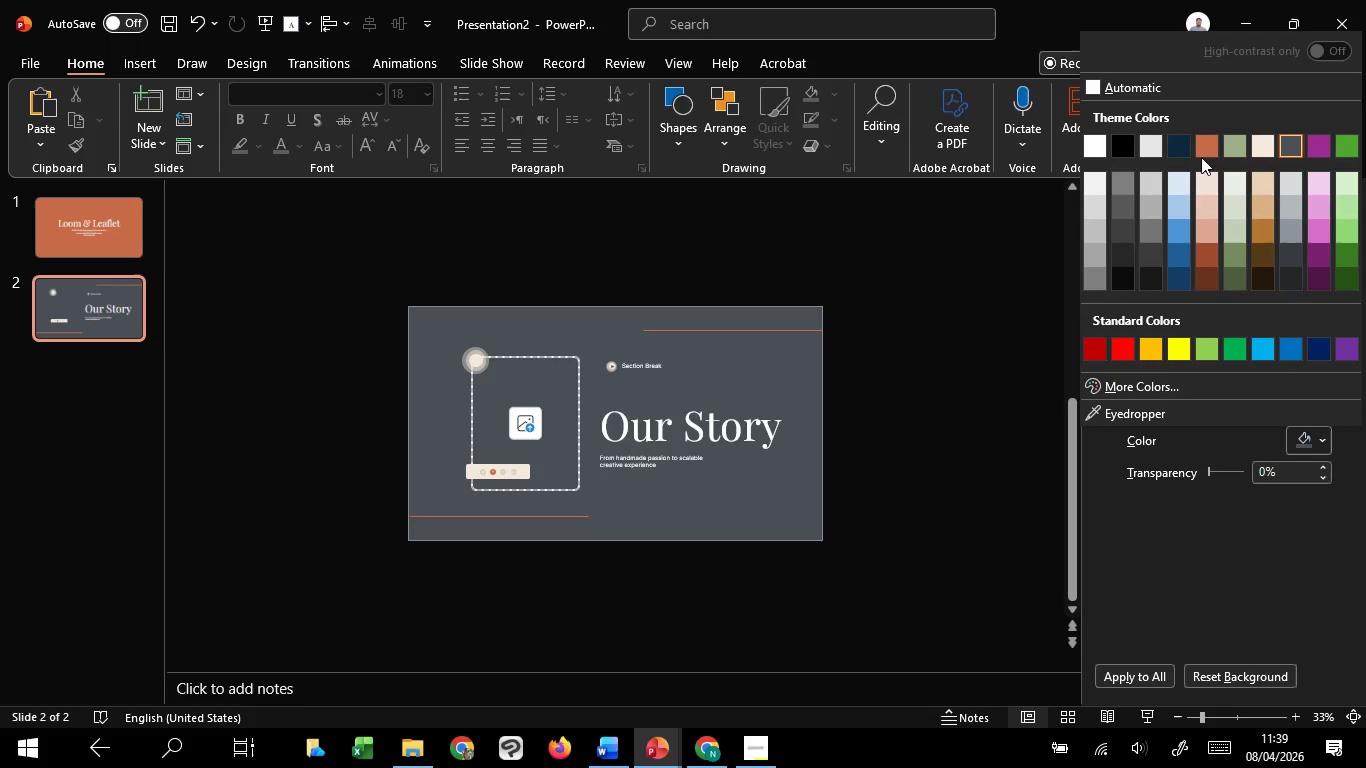 
left_click([1204, 150])
 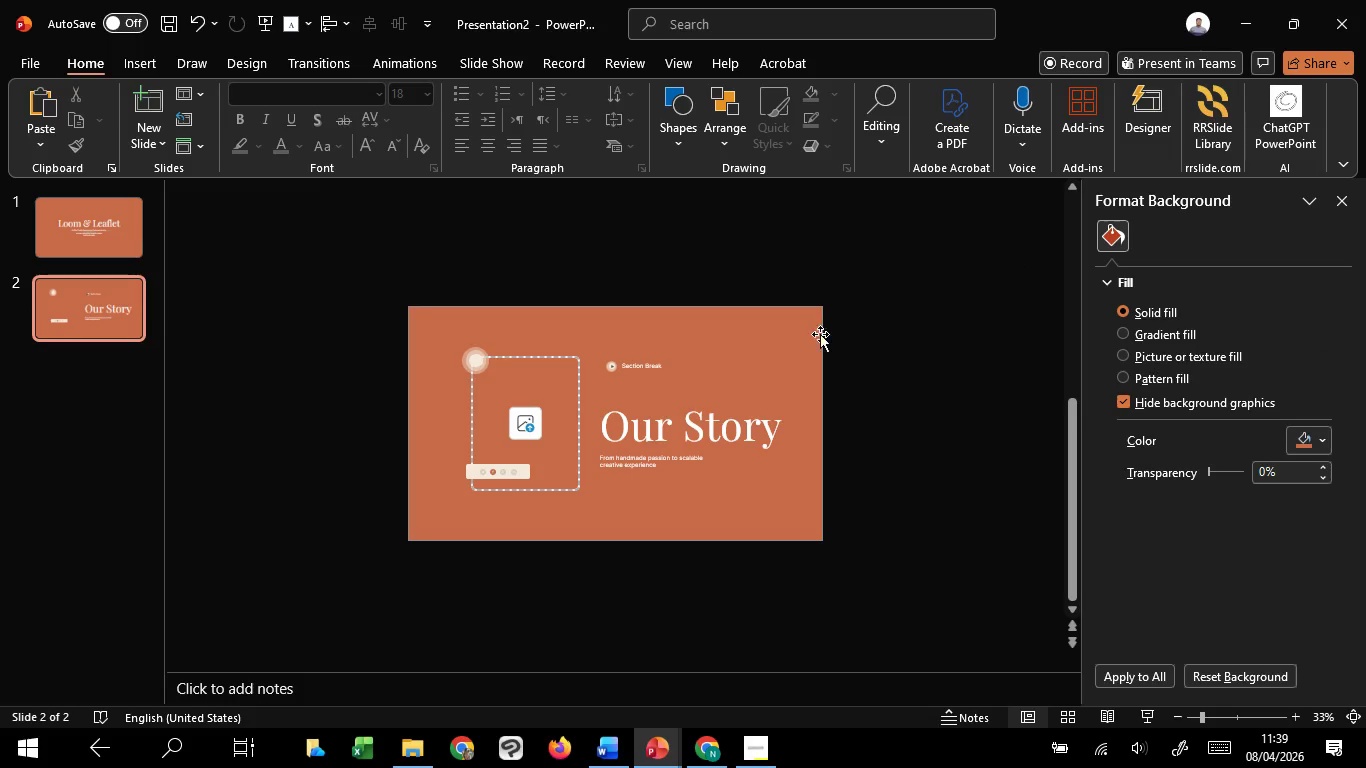 
left_click([771, 334])
 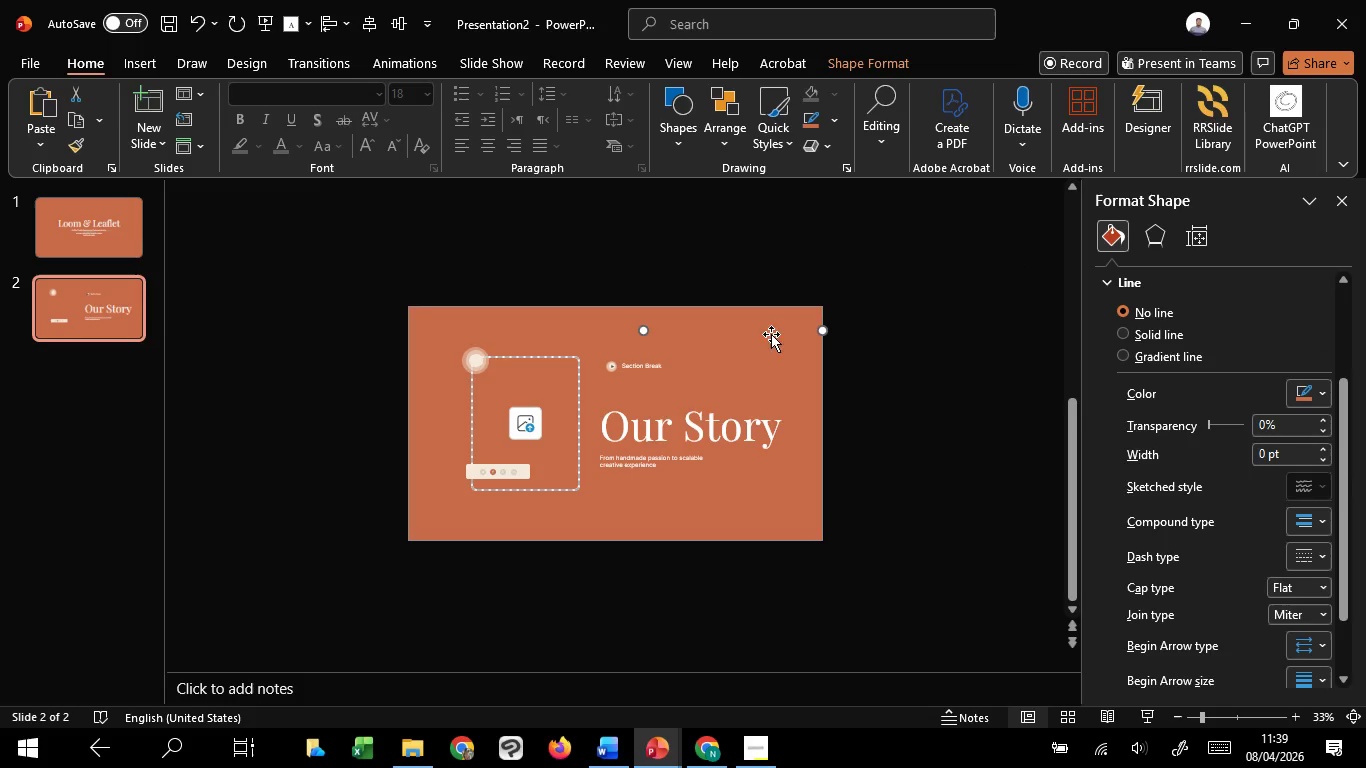 
hold_key(key=ShiftLeft, duration=1.52)
left_click([525, 519])
 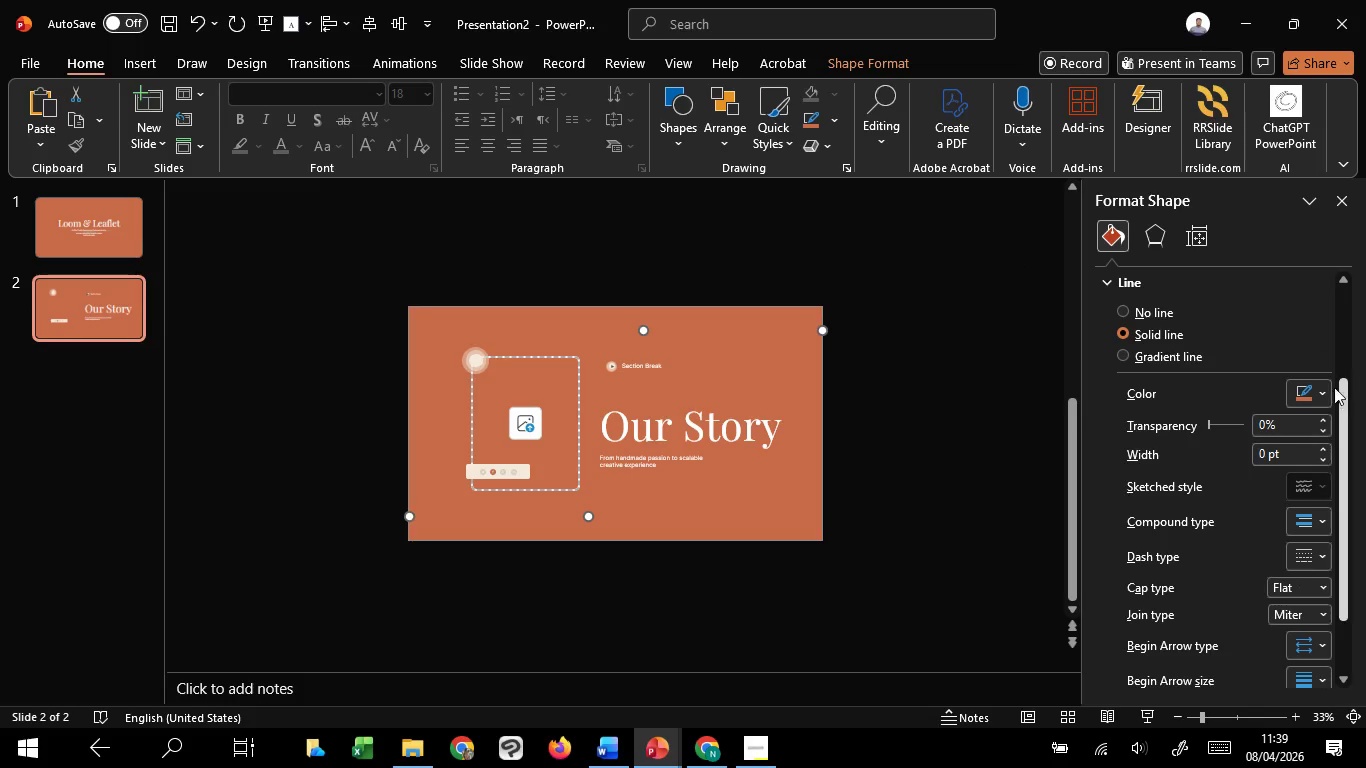 
left_click([1326, 386])
 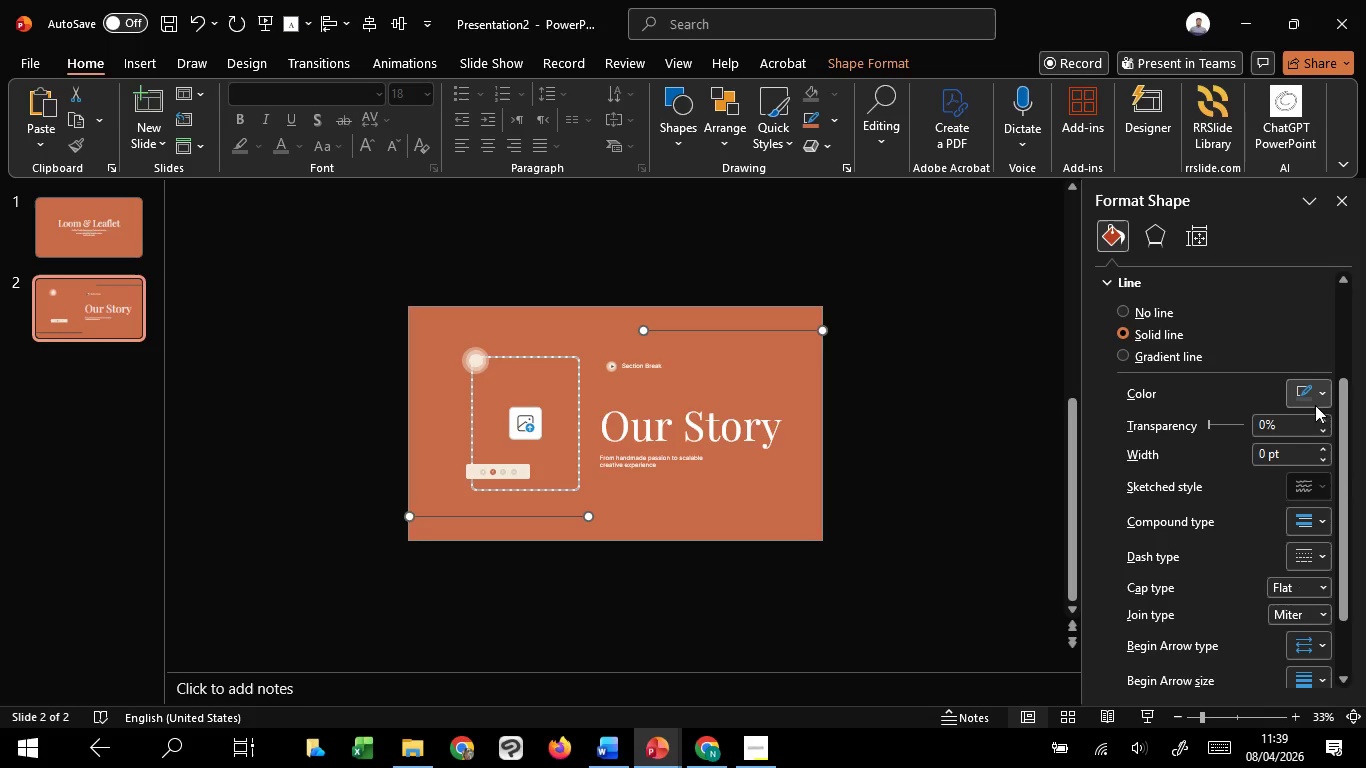 
left_click([1240, 103])
 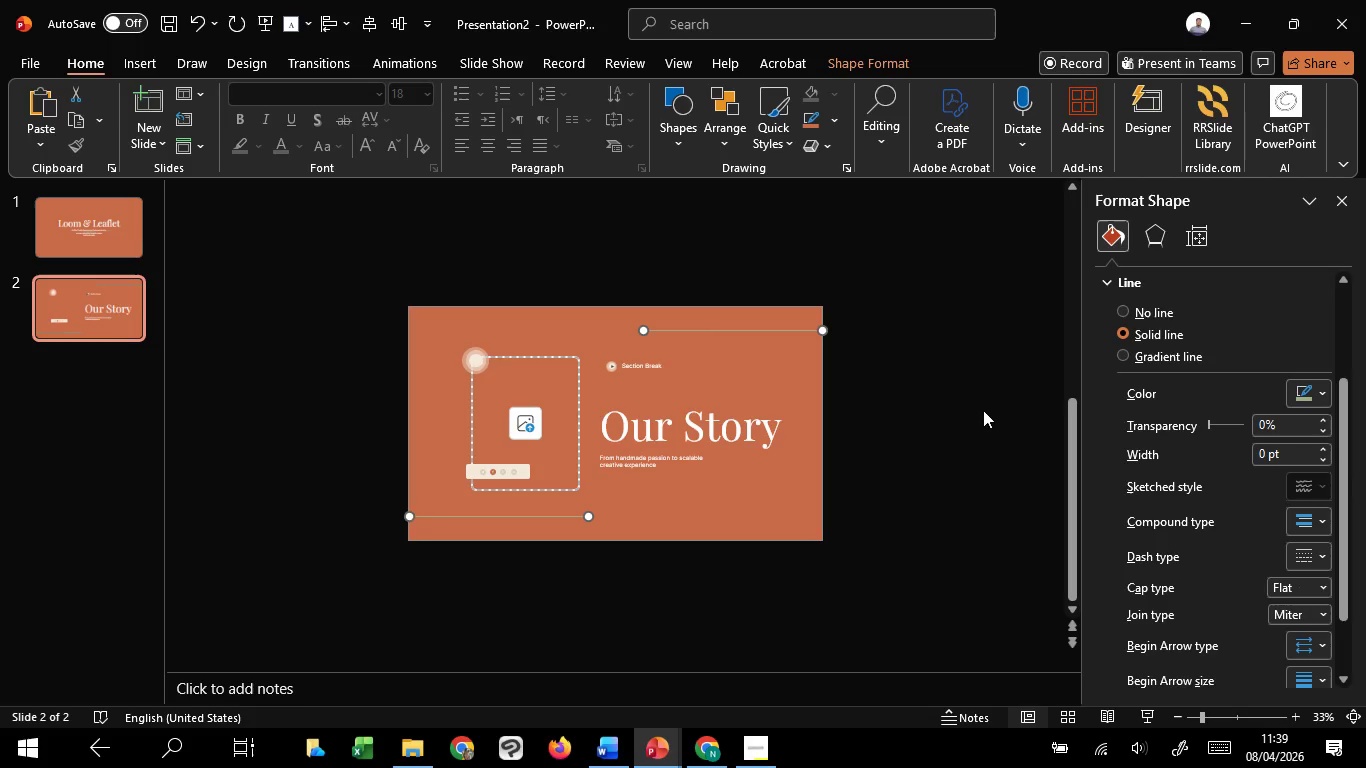 
left_click([975, 414])
 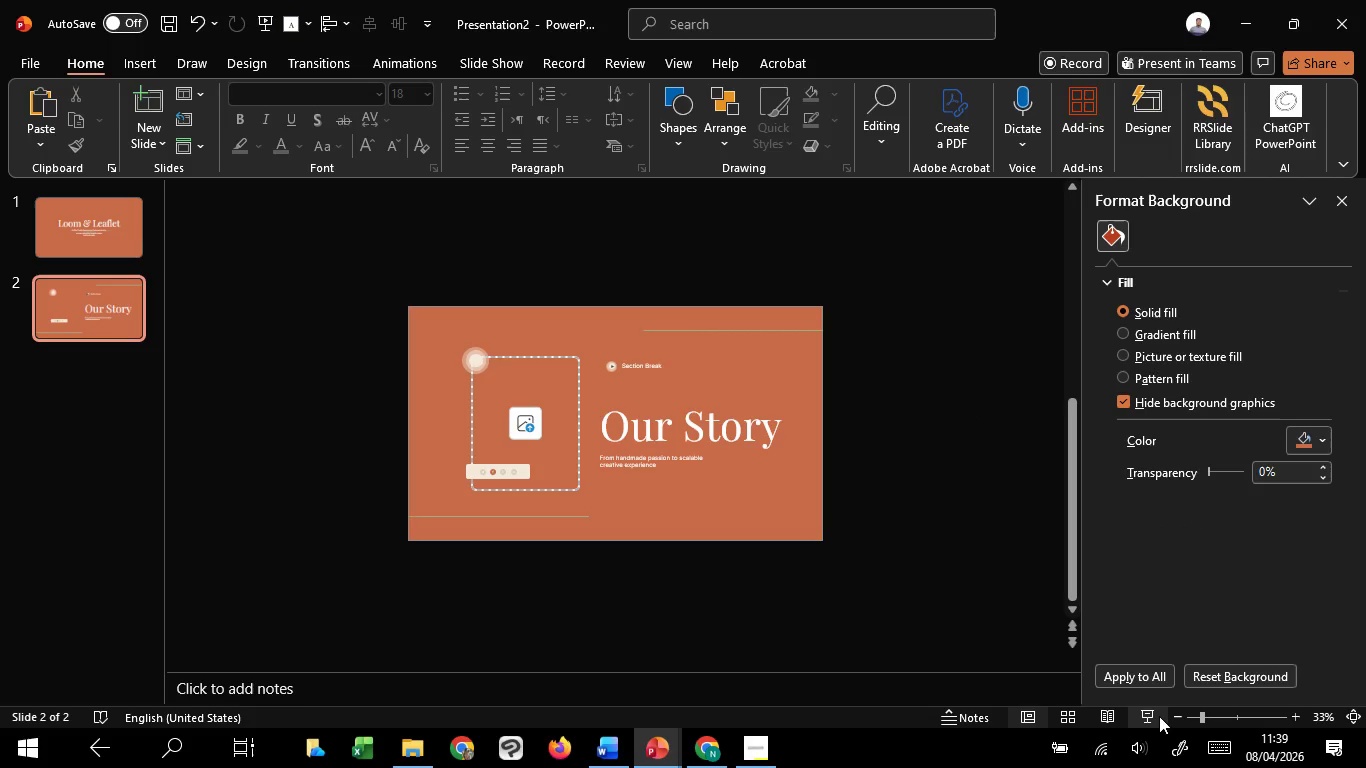 
left_click([1148, 716])
 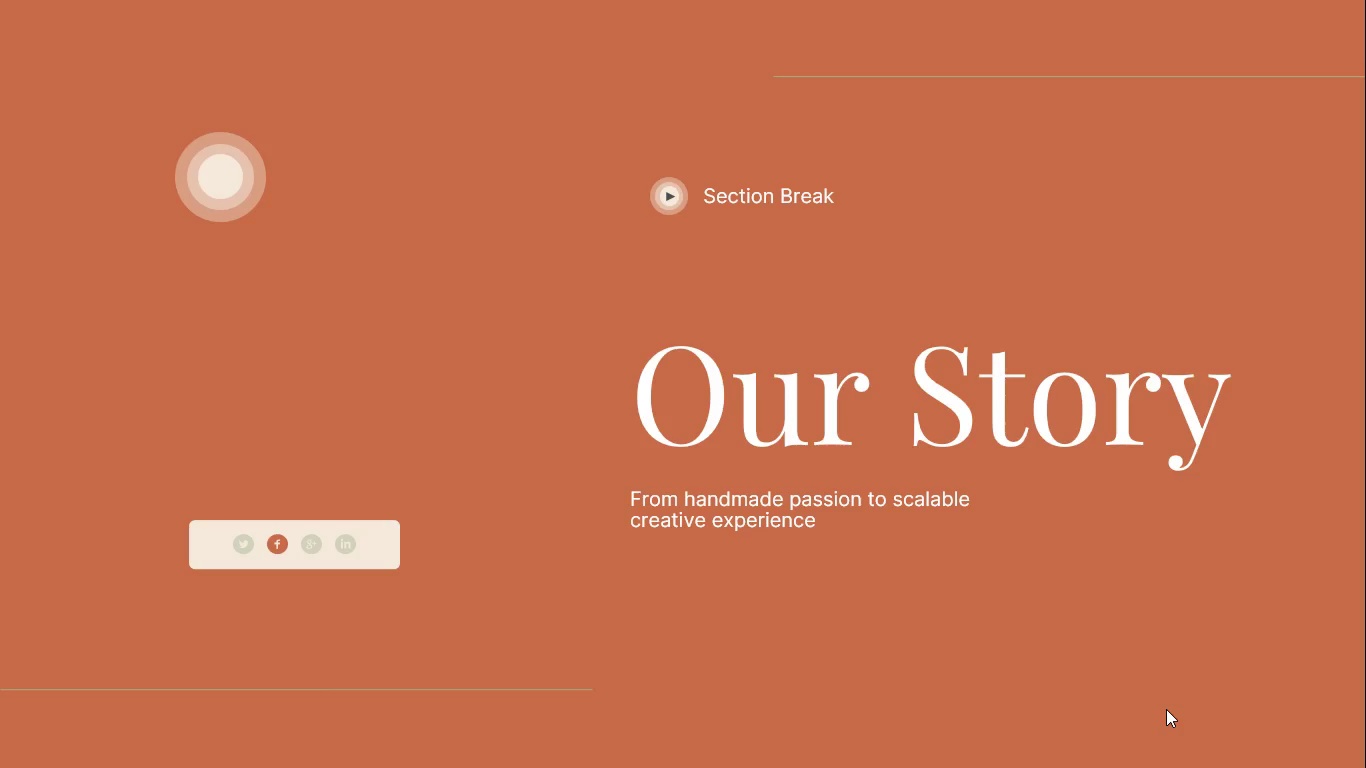 
scroll: coordinate [1166, 709], scroll_direction: none, amount: 0.0
 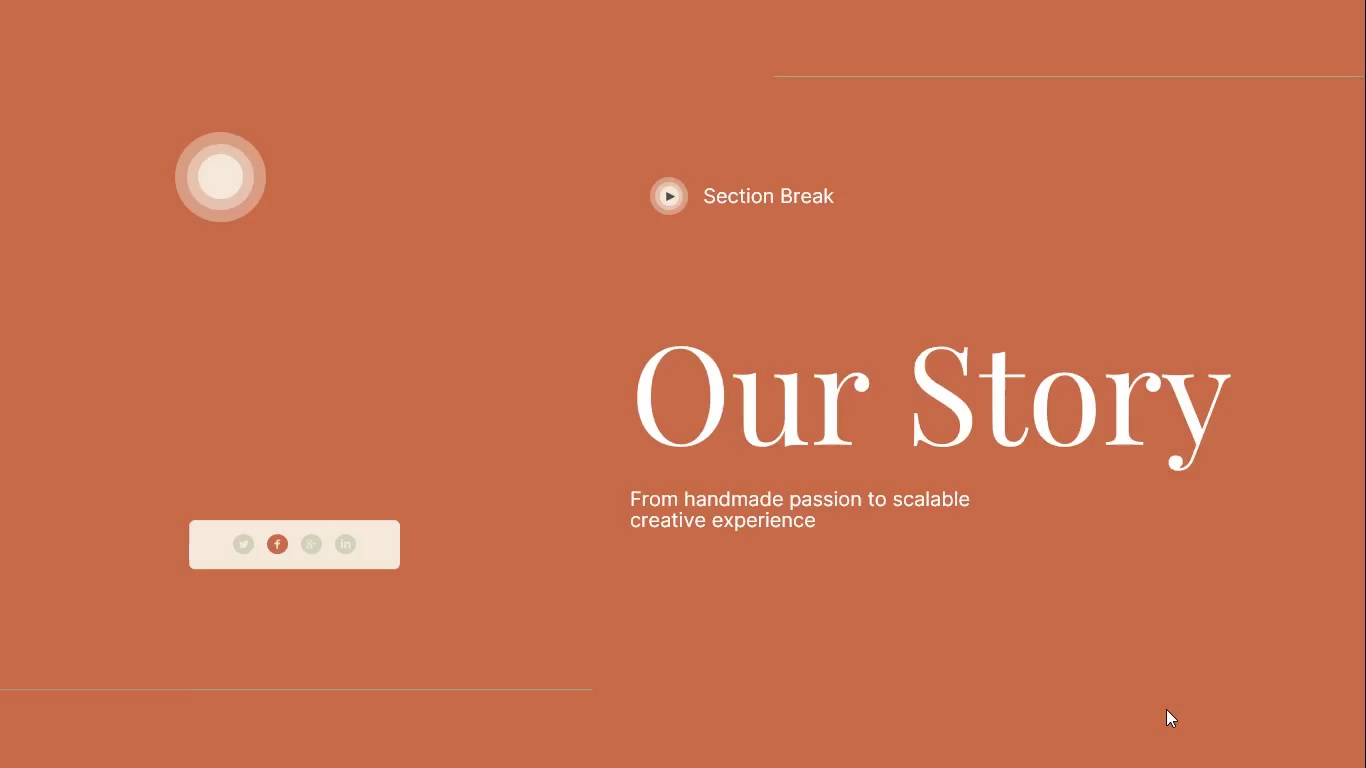 
key(Escape)
 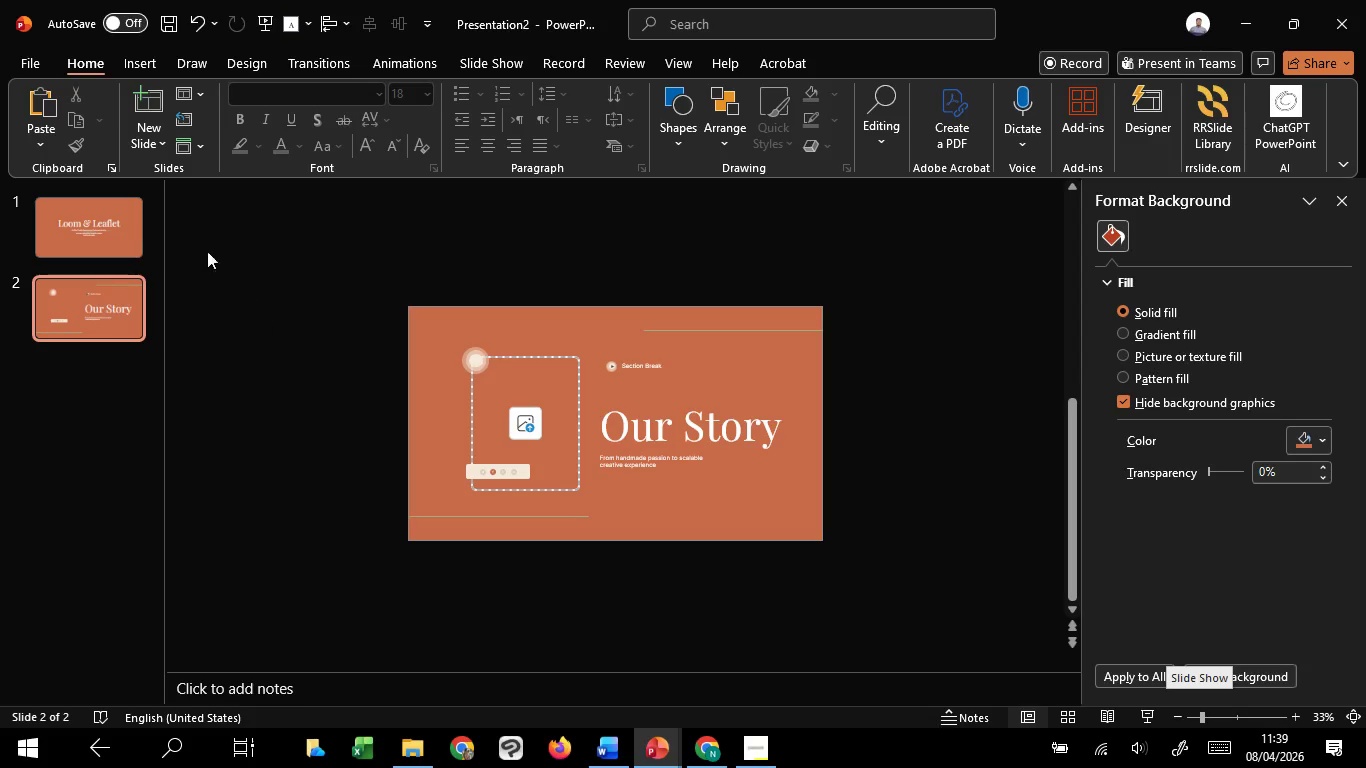 
left_click([157, 127])
 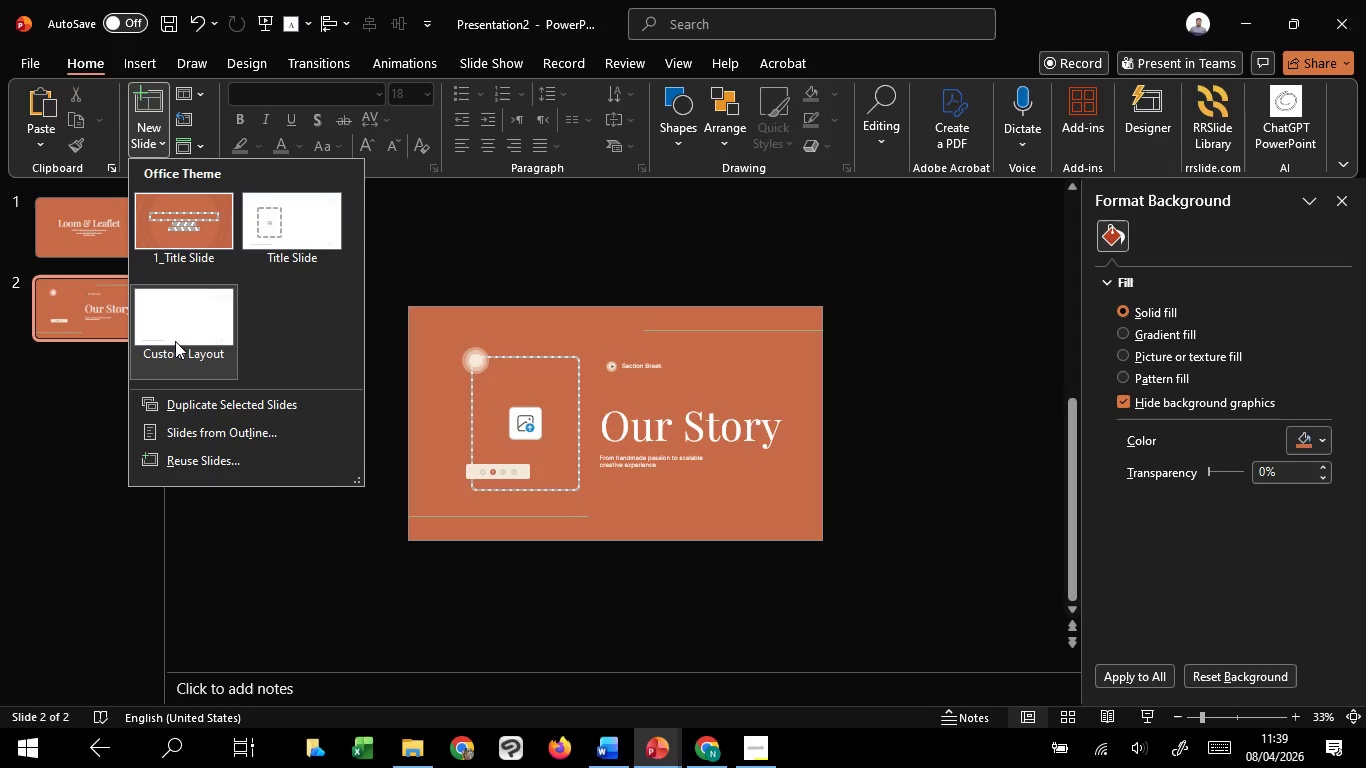 
left_click([175, 346])
 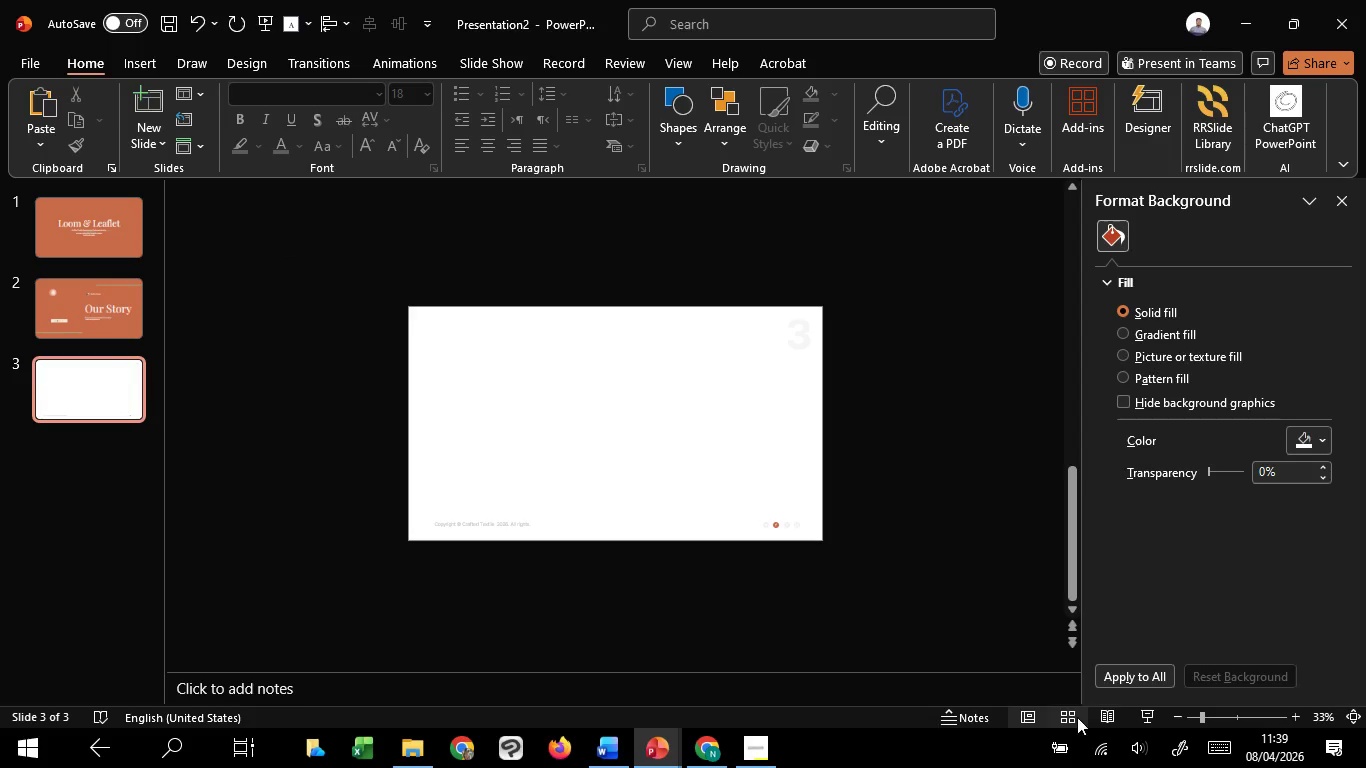 
left_click([1166, 721])
 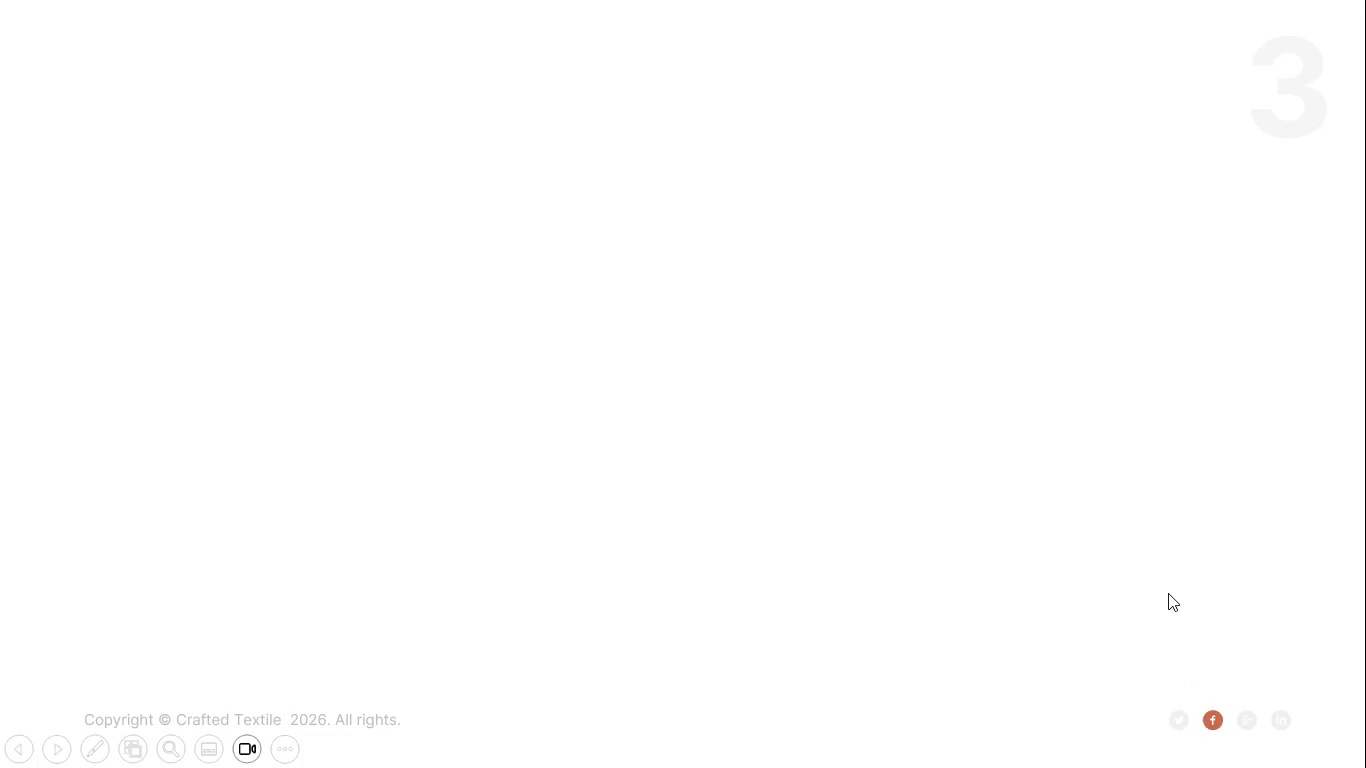 
scroll: coordinate [1168, 593], scroll_direction: up, amount: 1.0
 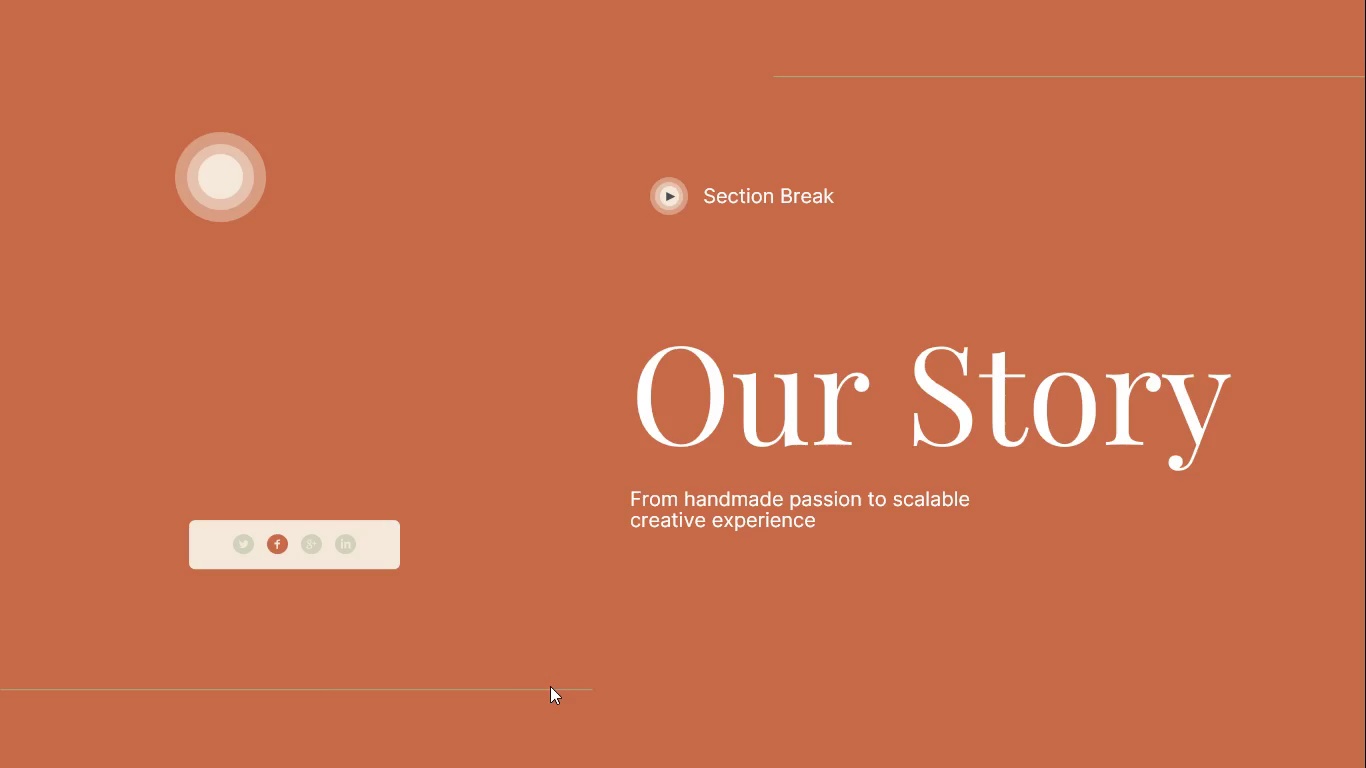 
wait(14.47)
 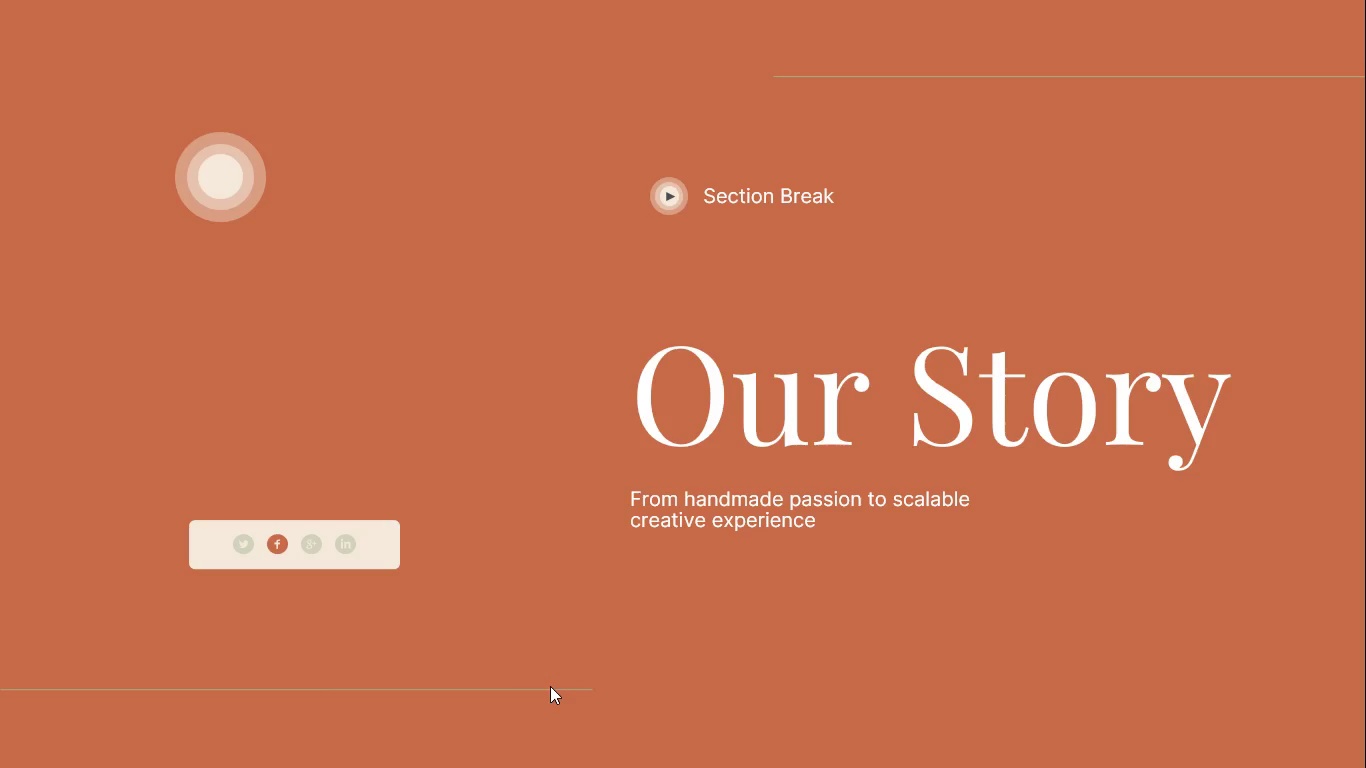 
key(Escape)
 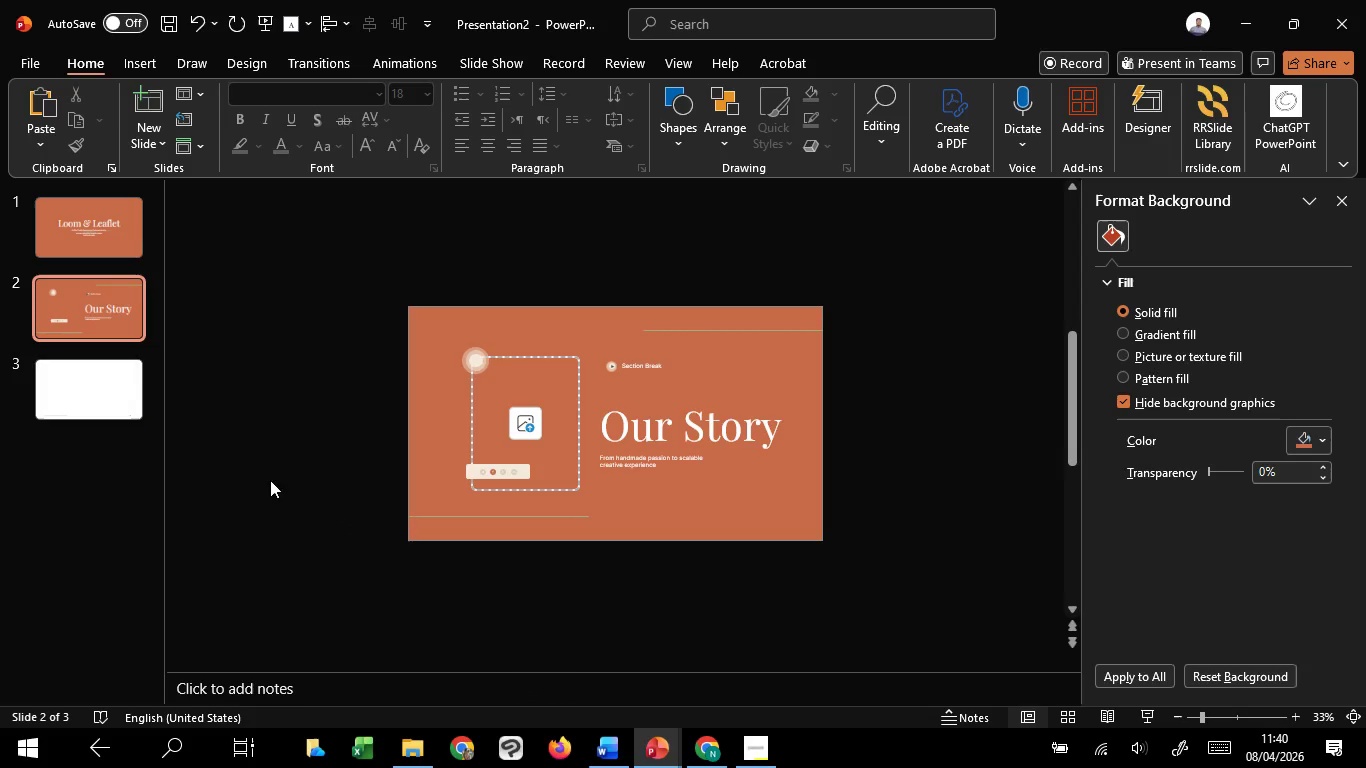 
left_click([87, 389])
 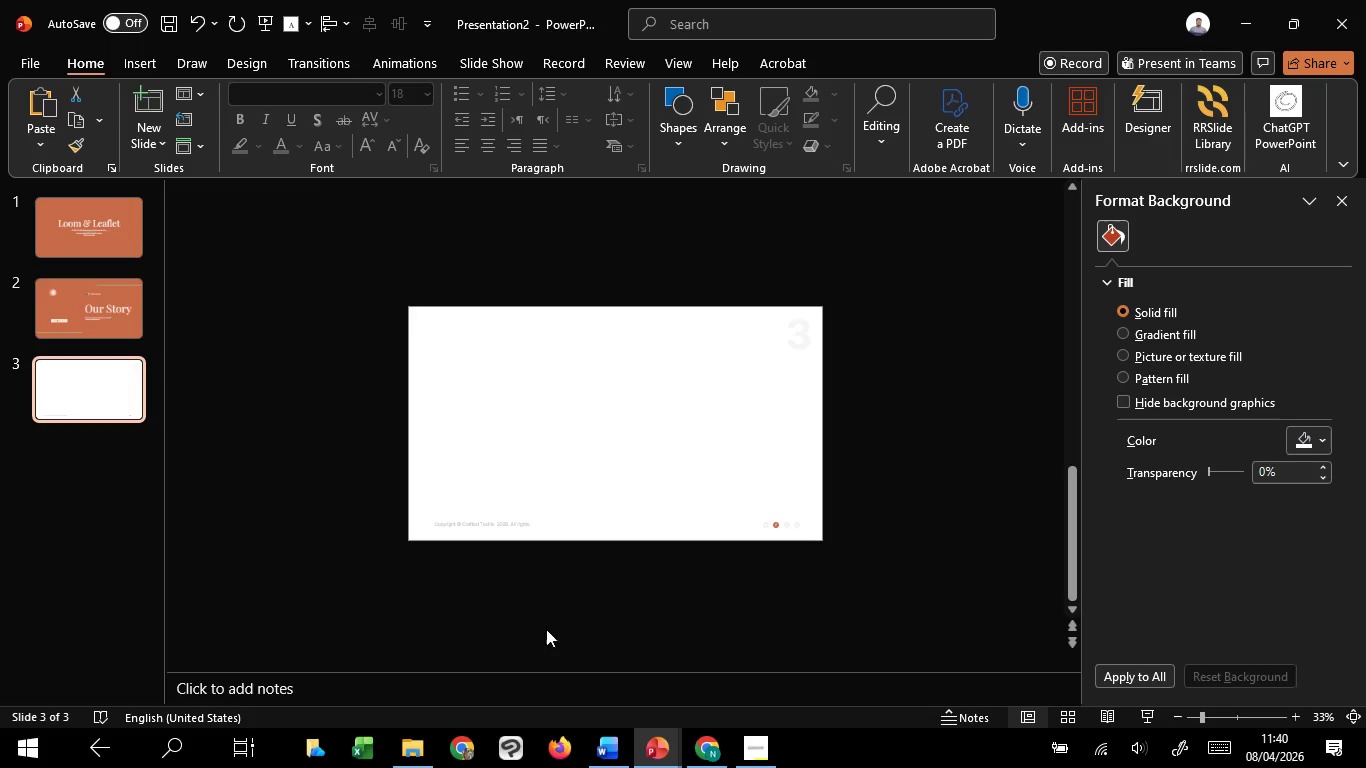 
mouse_move([595, 751])
 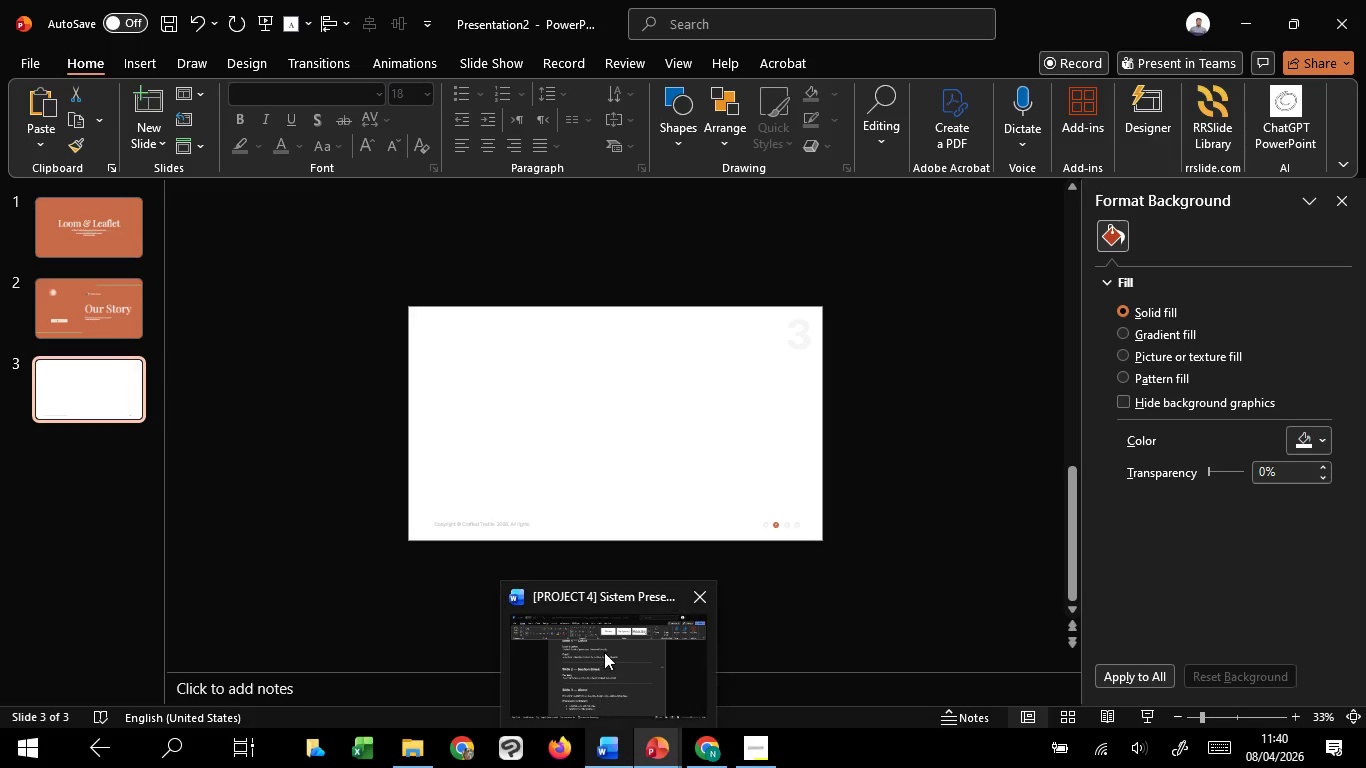 
left_click([604, 652])
 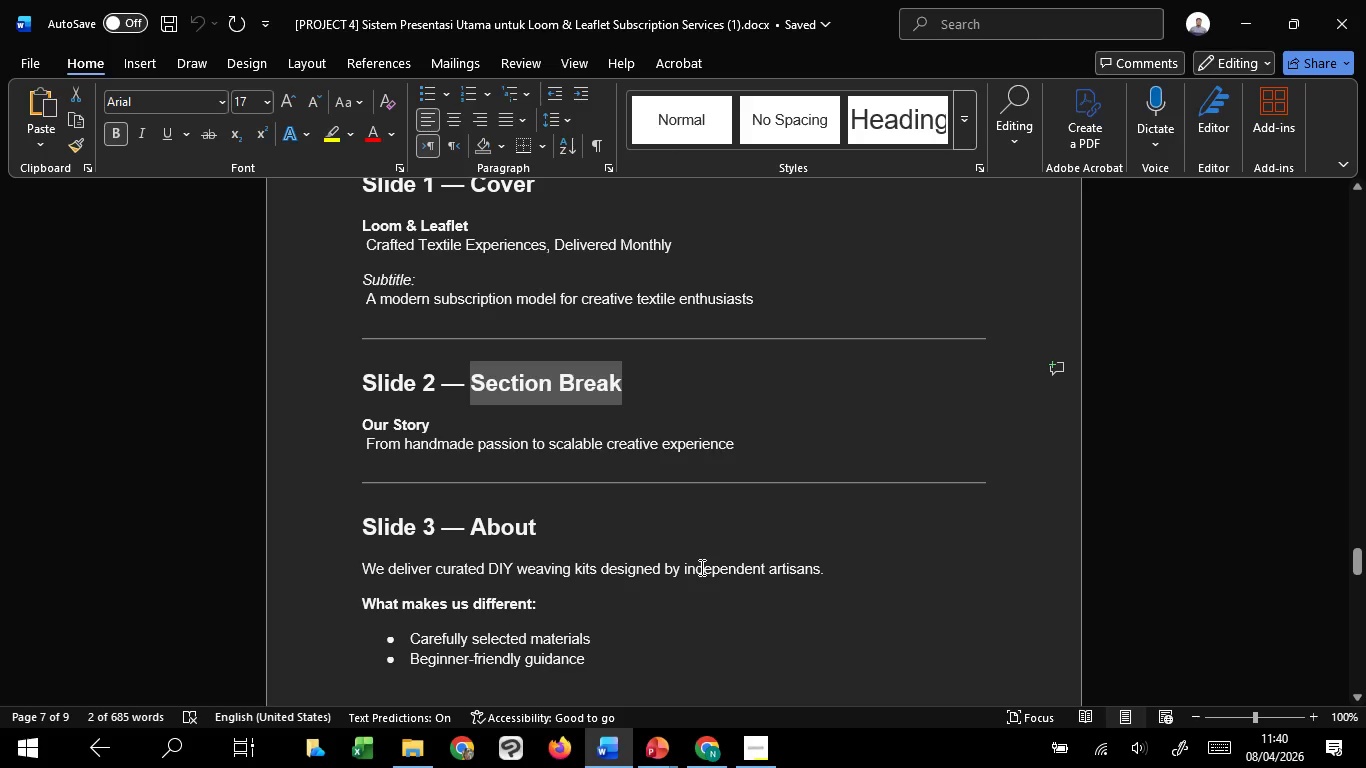 
scroll: coordinate [700, 567], scroll_direction: down, amount: 8.0
 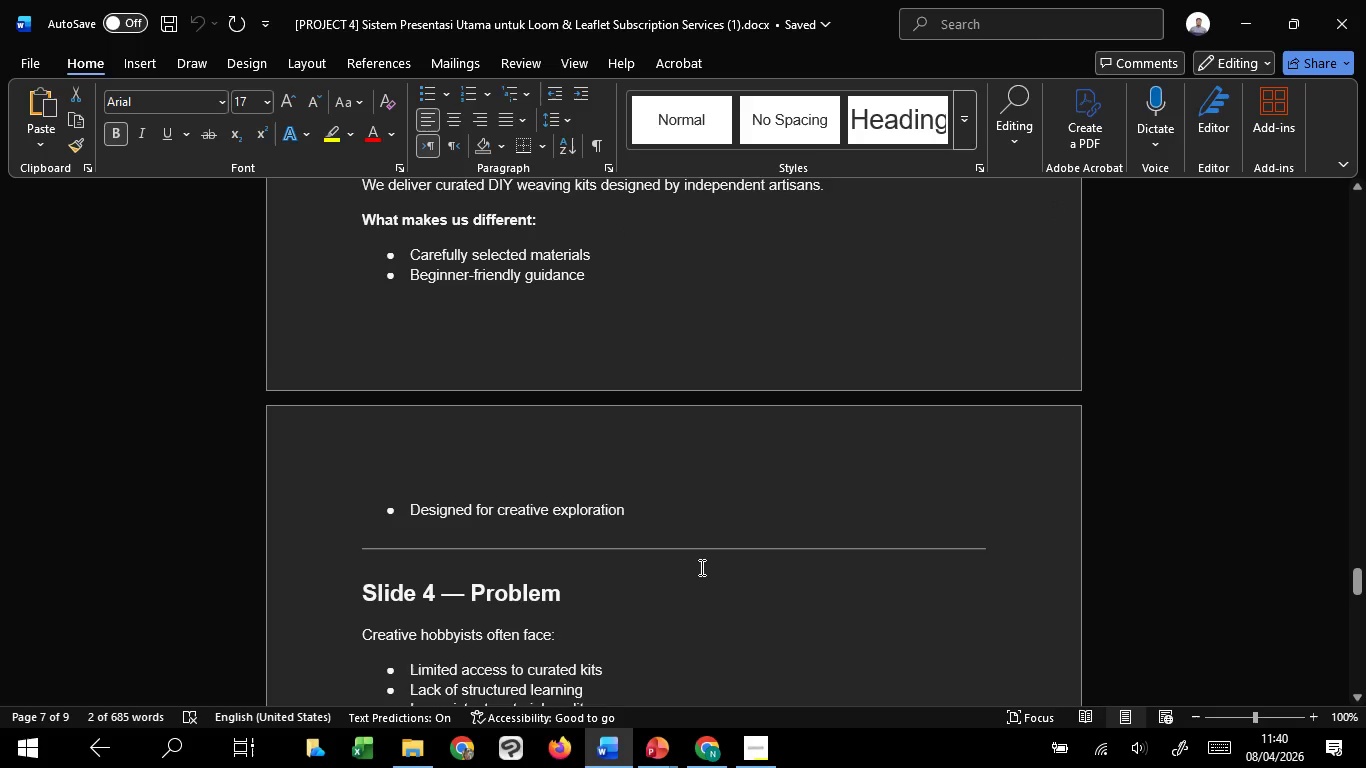 
scroll: coordinate [700, 567], scroll_direction: up, amount: 2.0
 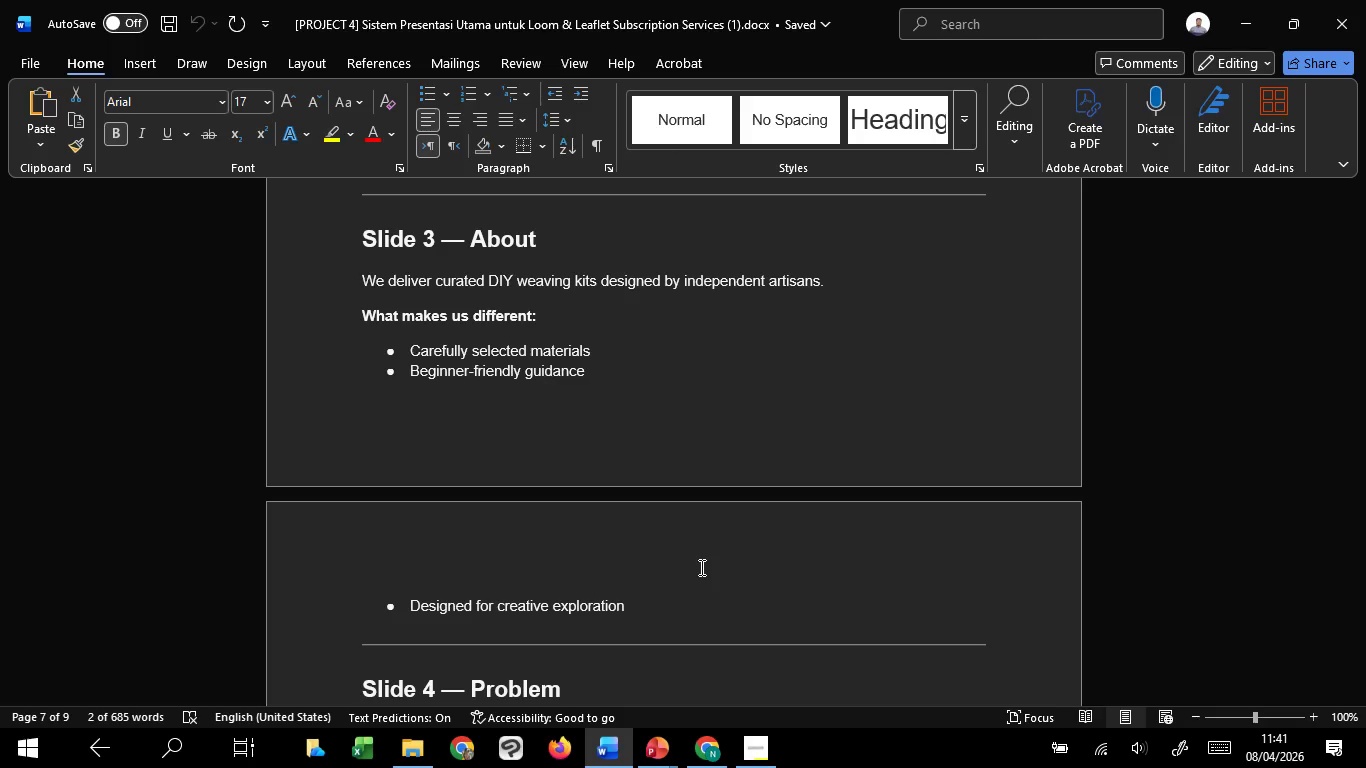 
wait(77.21)
 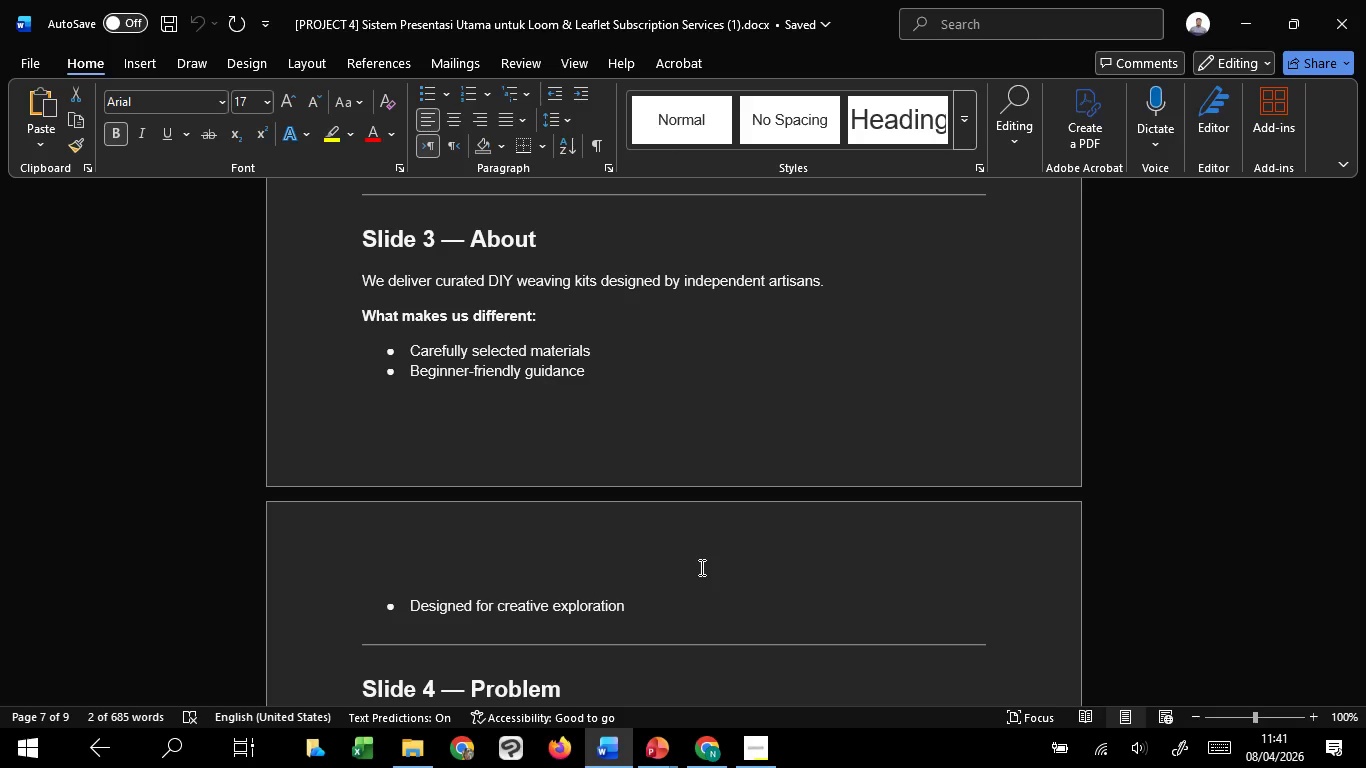 
scroll: coordinate [664, 504], scroll_direction: up, amount: 1.0
 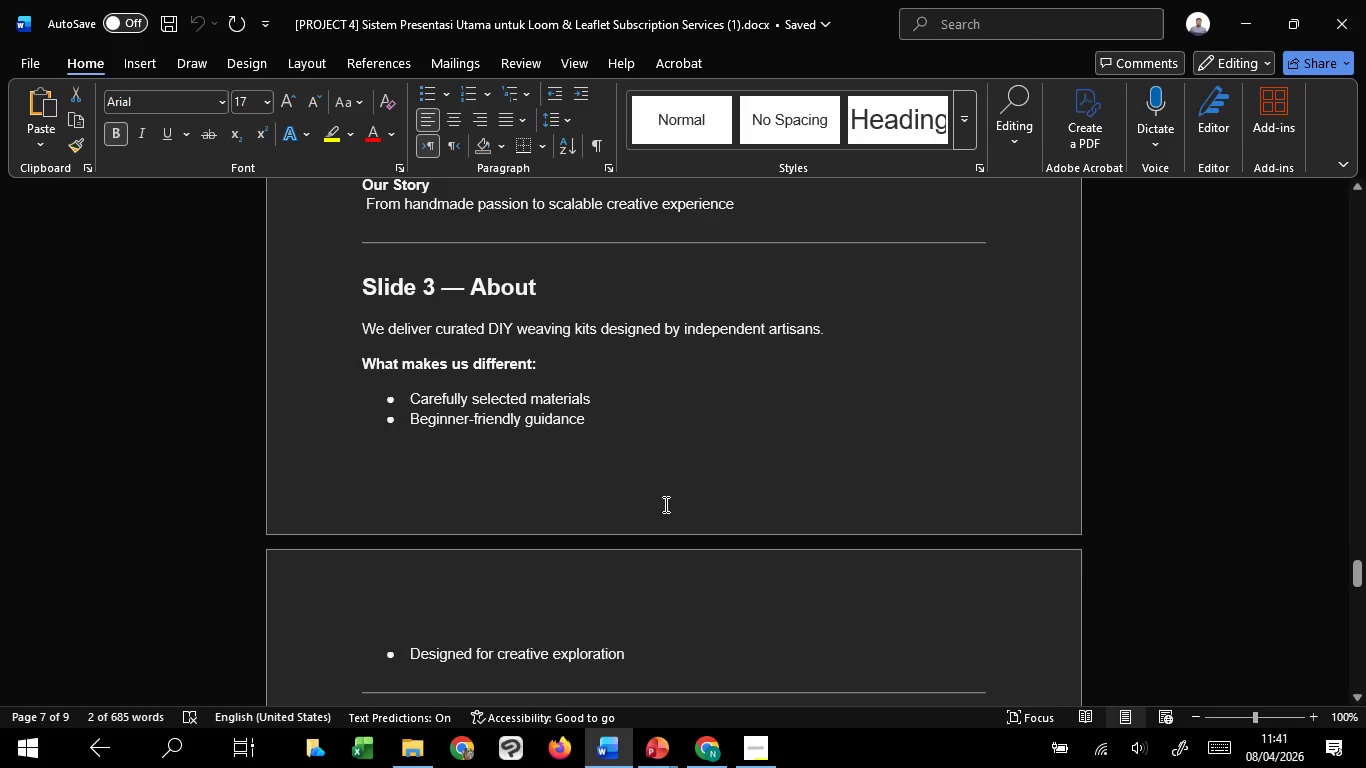 
scroll: coordinate [664, 504], scroll_direction: down, amount: 1.0
 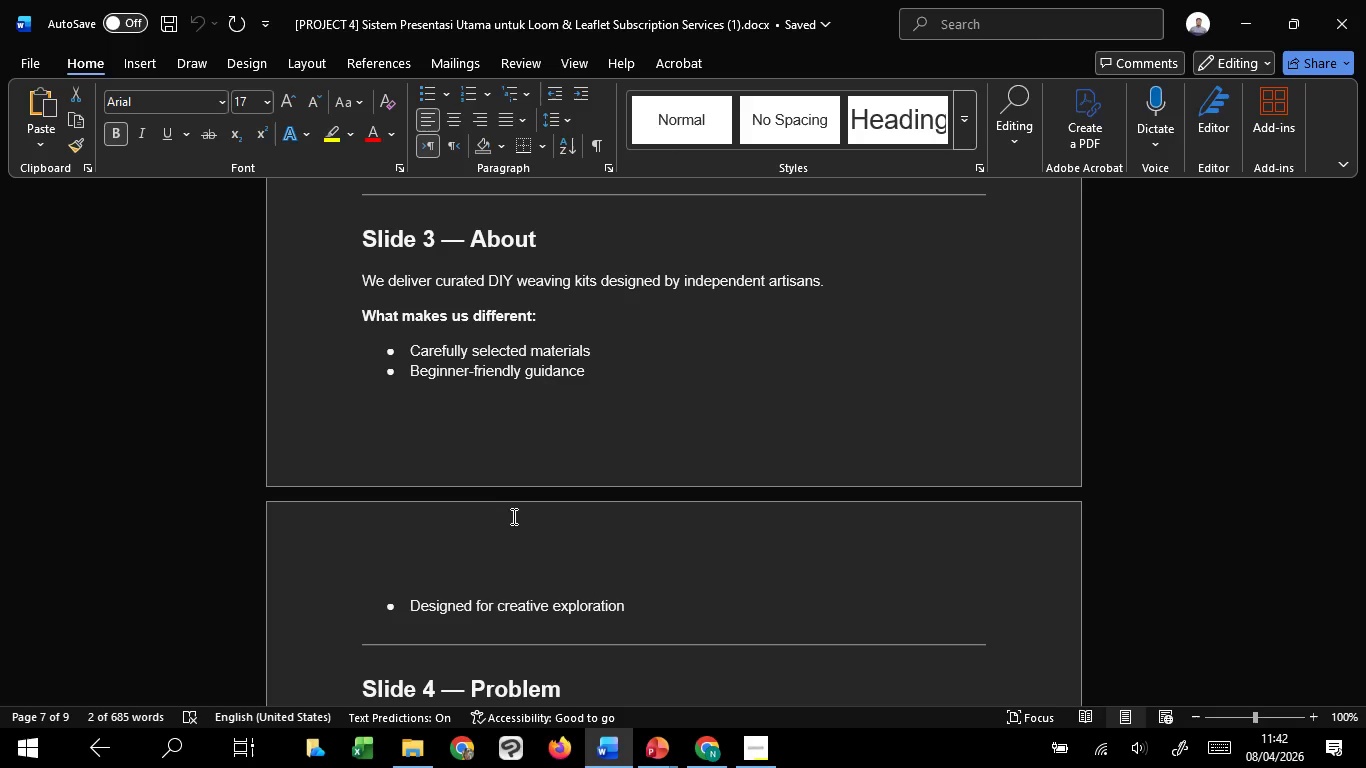 
wait(37.45)
 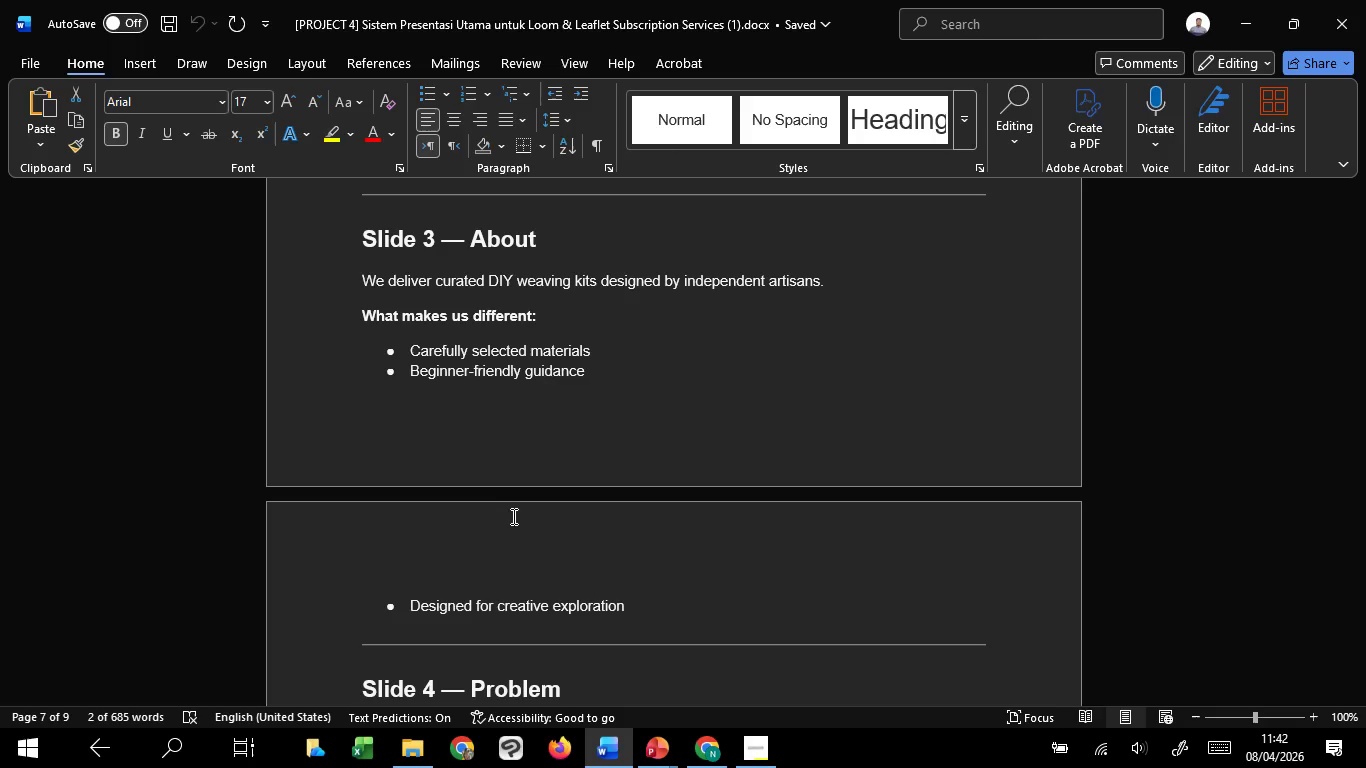 
scroll: coordinate [512, 516], scroll_direction: down, amount: 1.0
 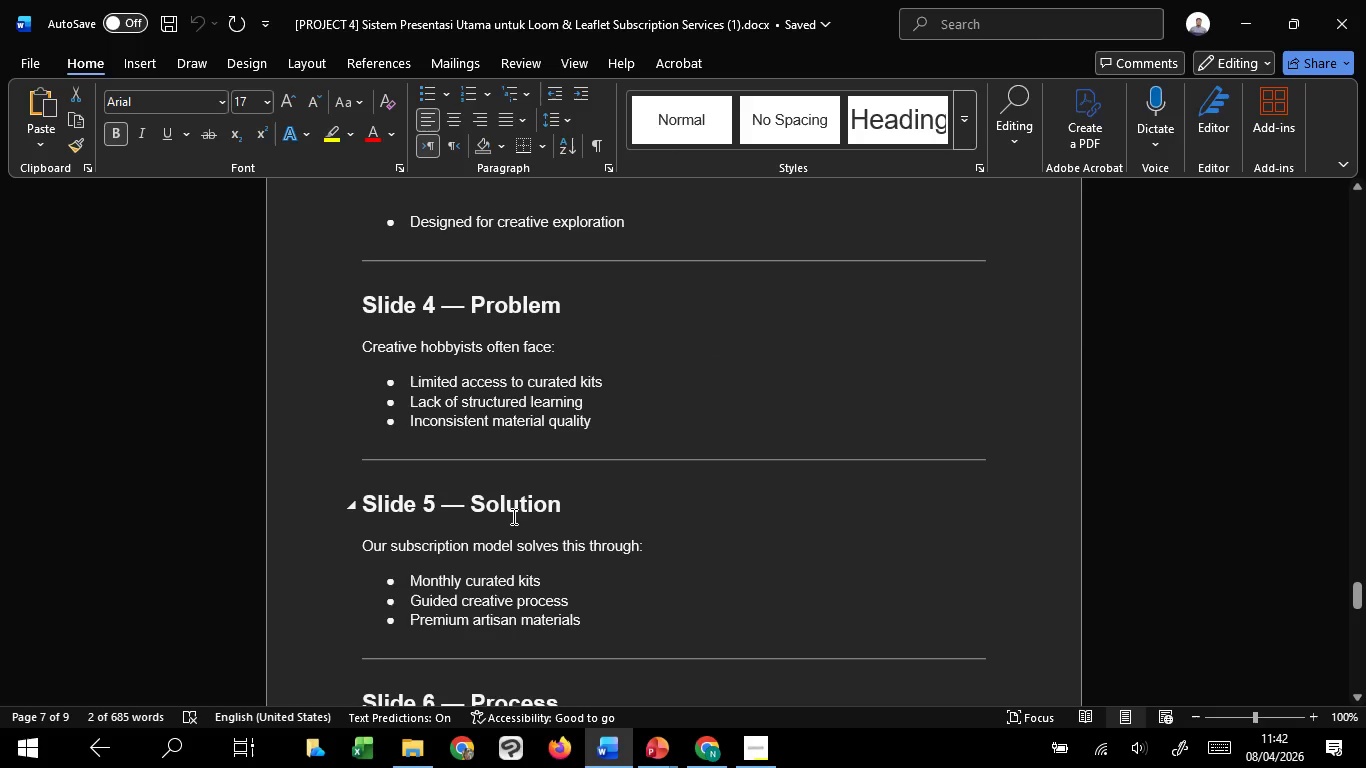 
scroll: coordinate [512, 516], scroll_direction: up, amount: 16.0
 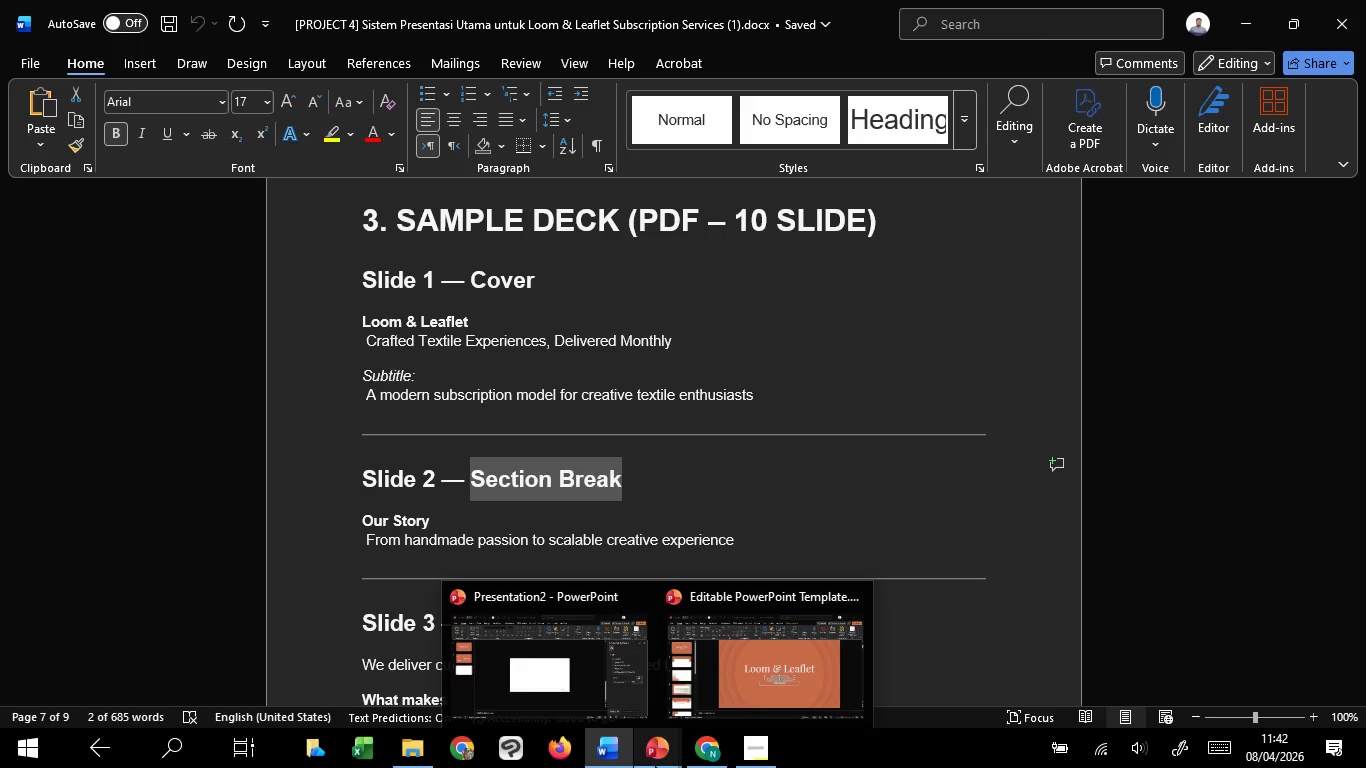 
left_click([620, 678])
 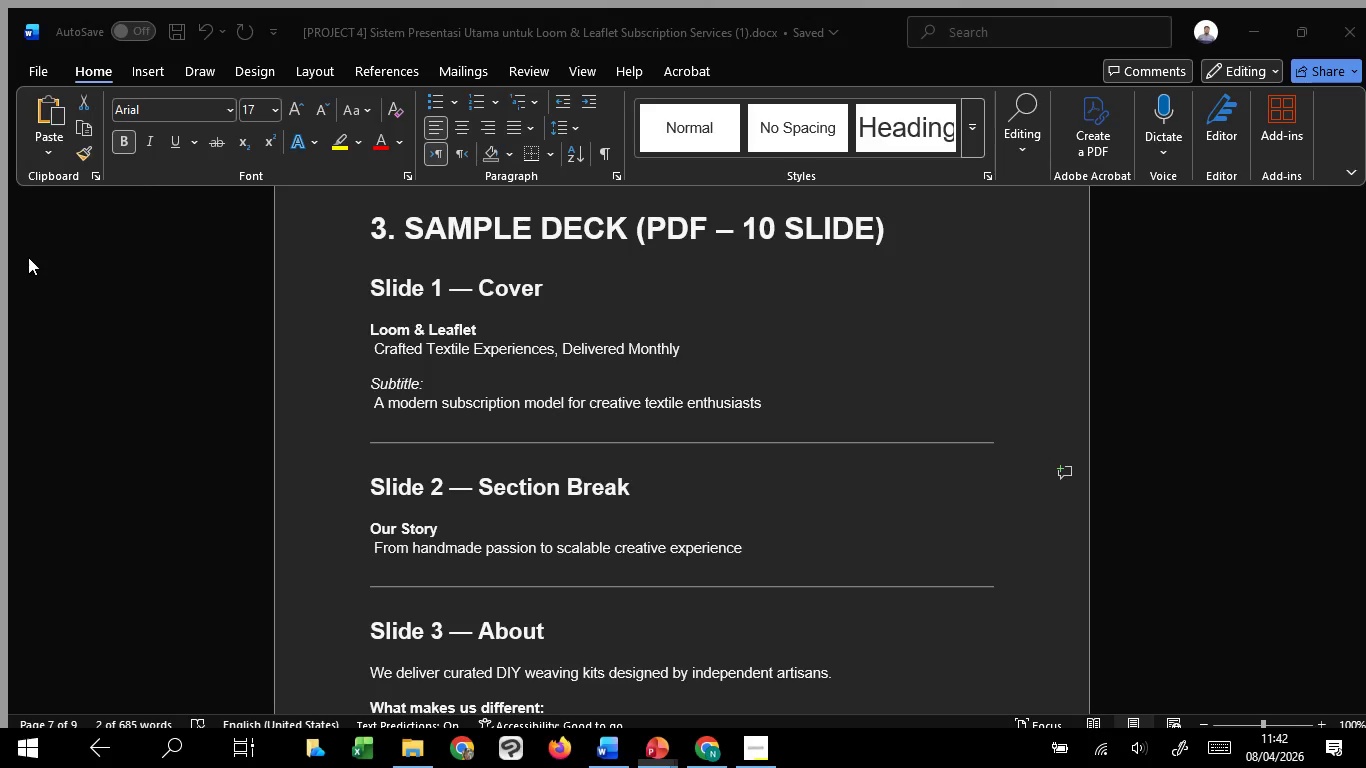 
left_click([135, 303])
 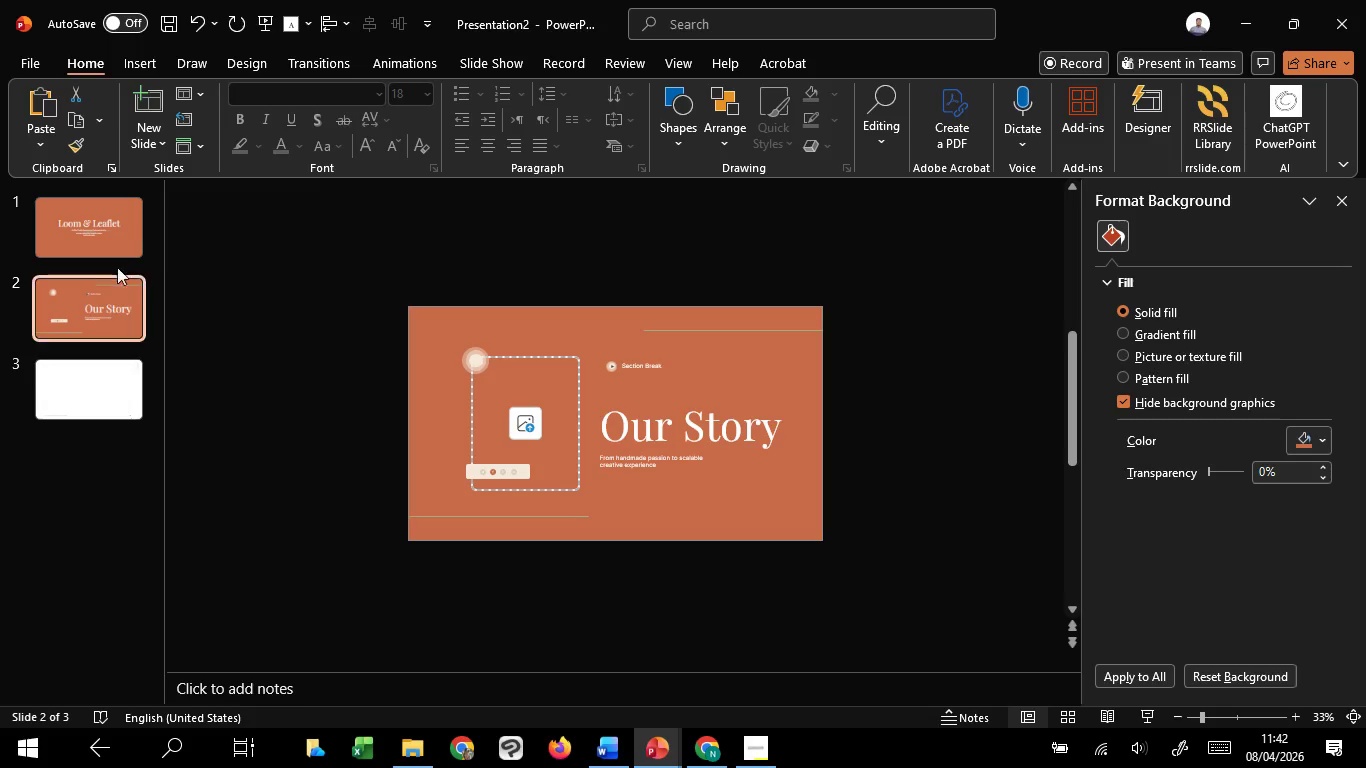 
left_click([107, 226])
 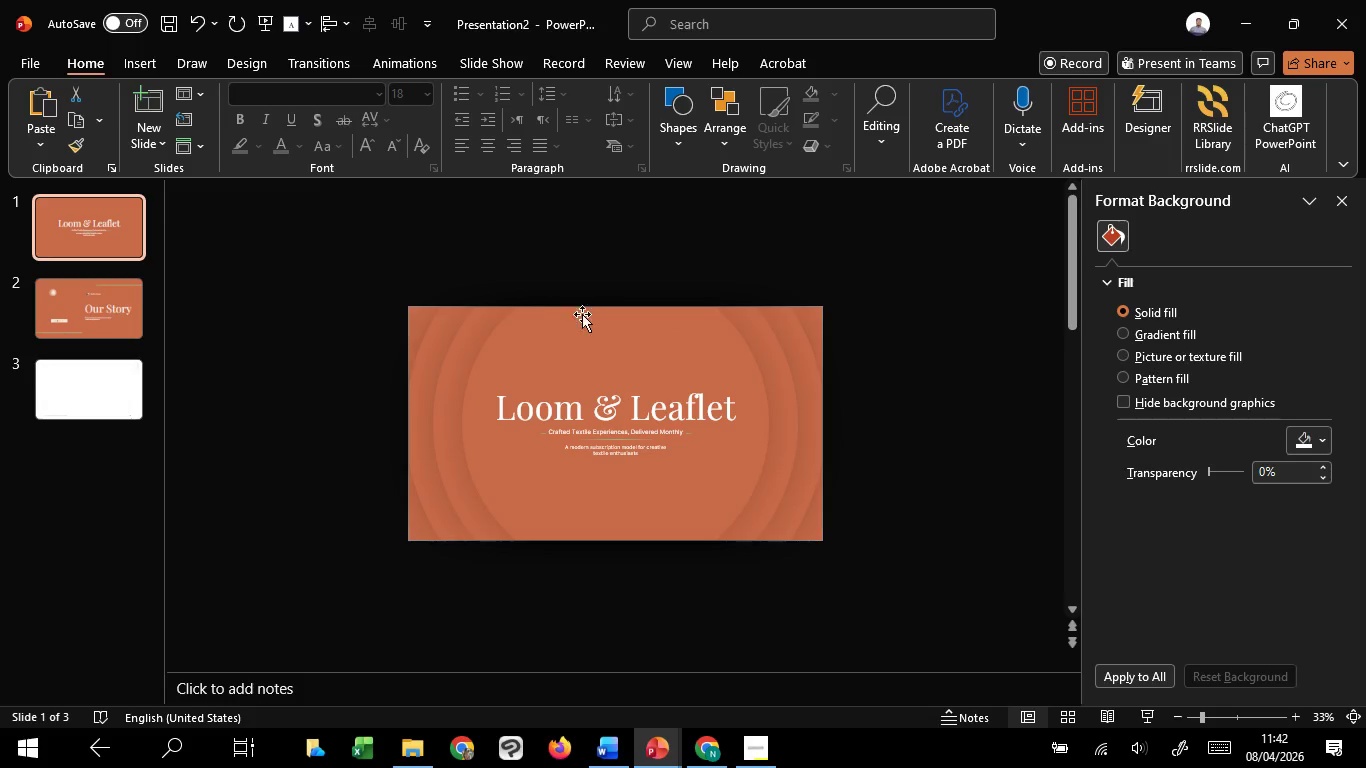 
left_click([585, 318])
 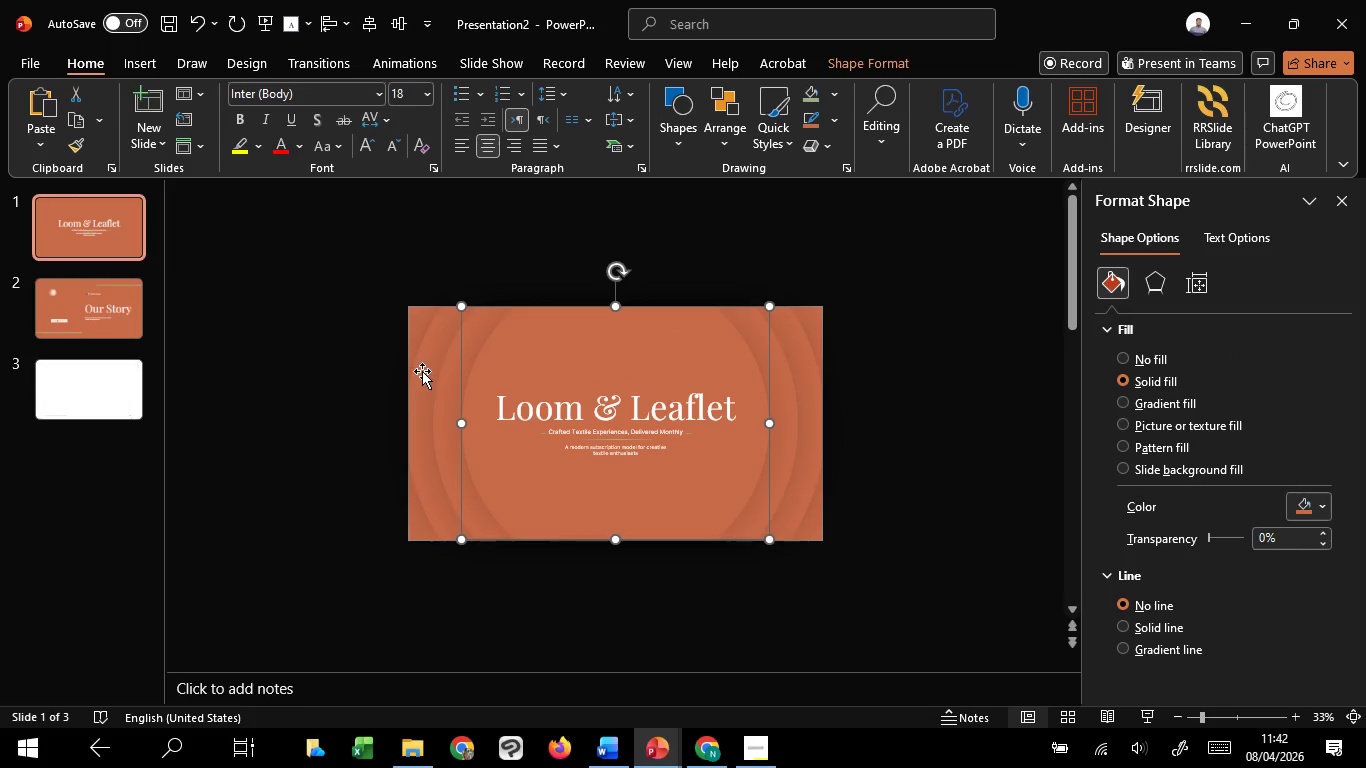 
hold_key(key=CapsLock, duration=0.92)
 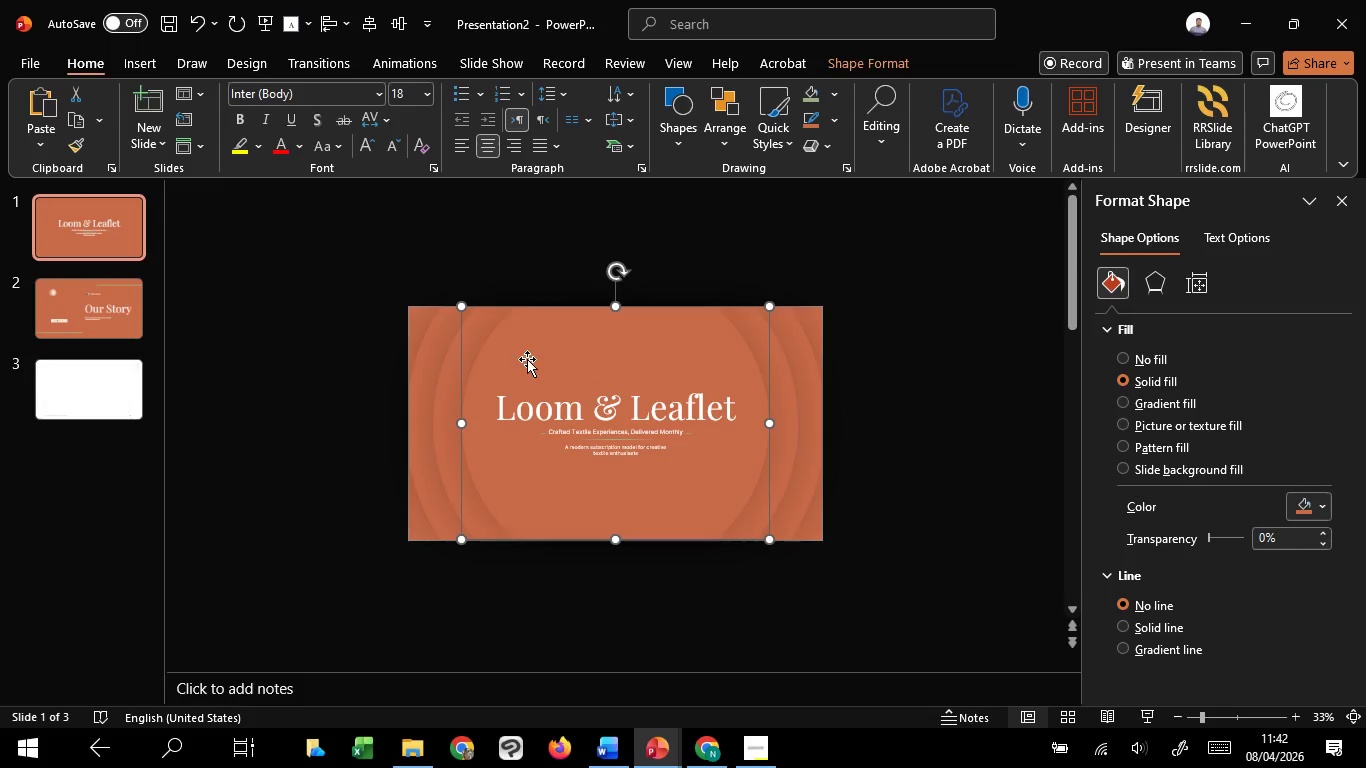 
left_click([448, 382])
 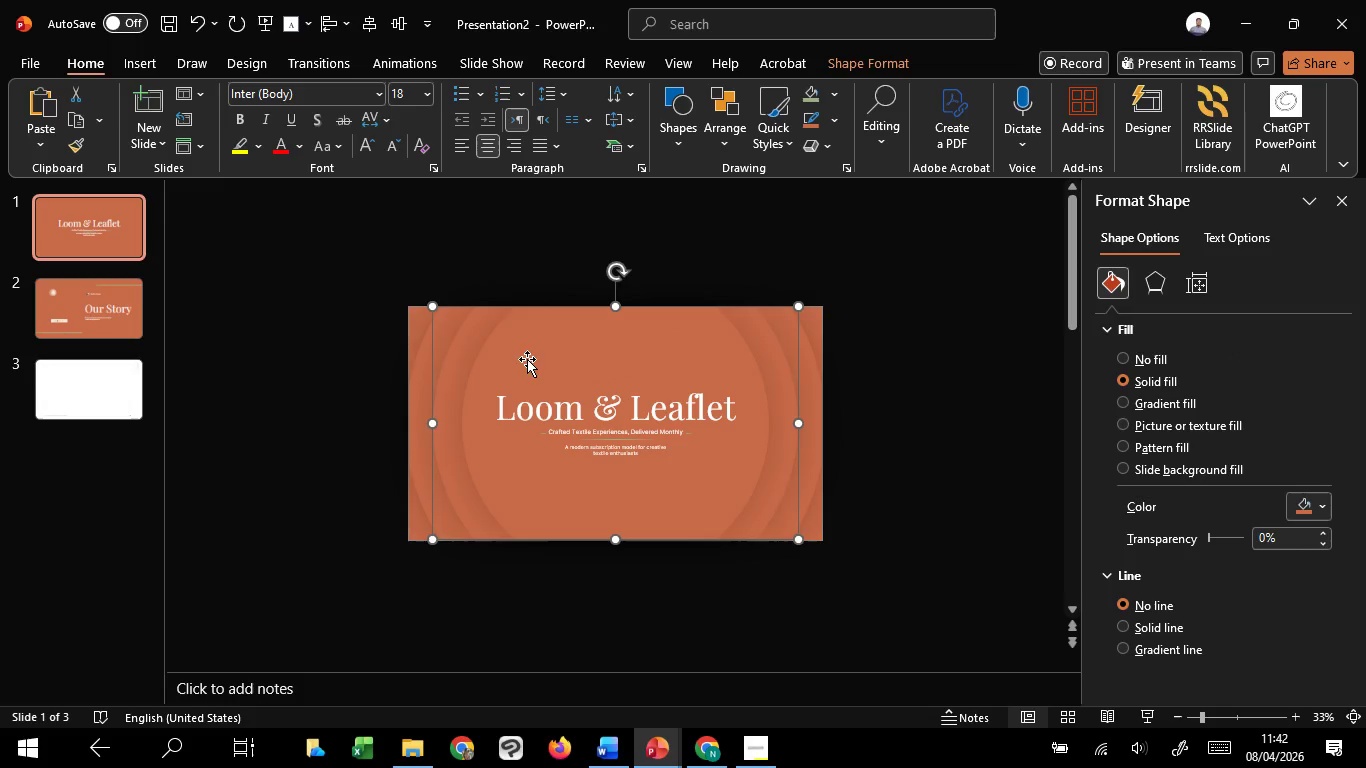 
left_click([527, 359])
 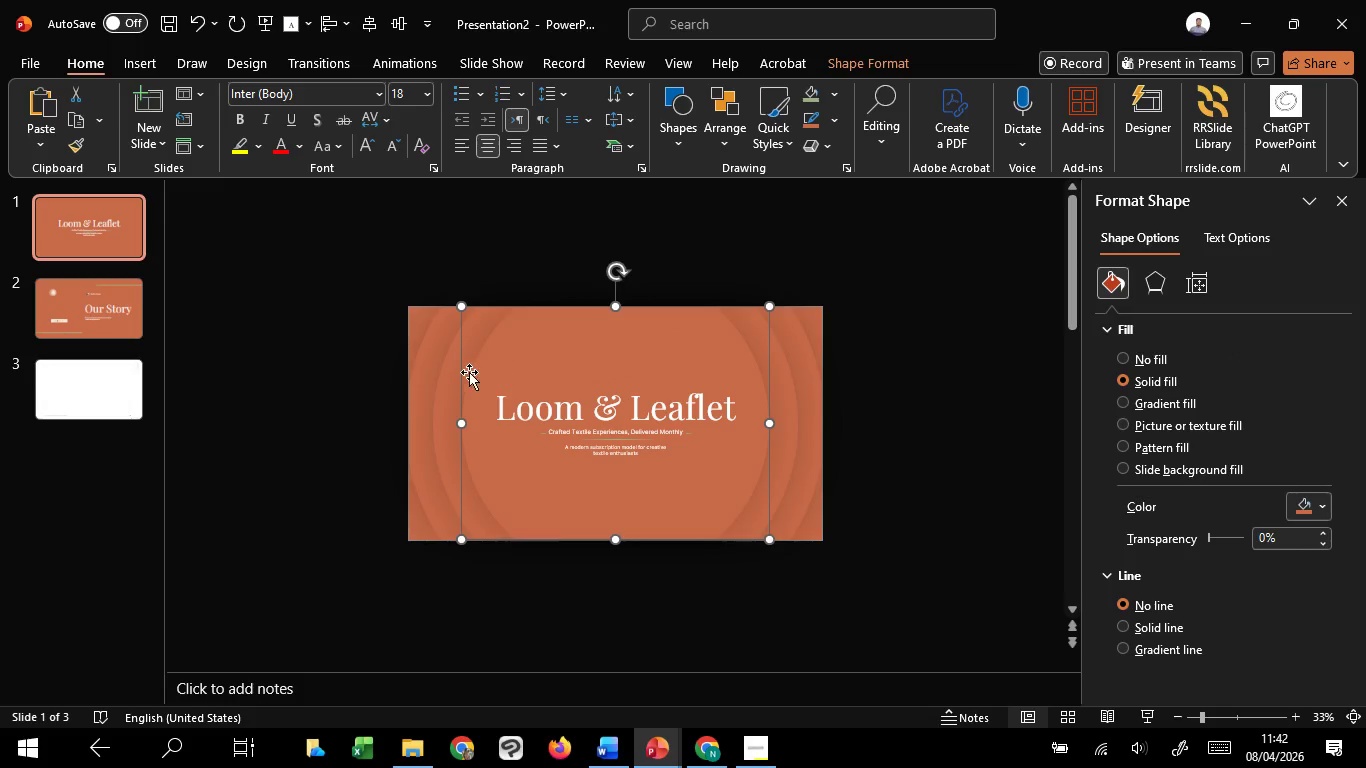 
hold_key(key=ShiftLeft, duration=1.52)
left_click([439, 374])
 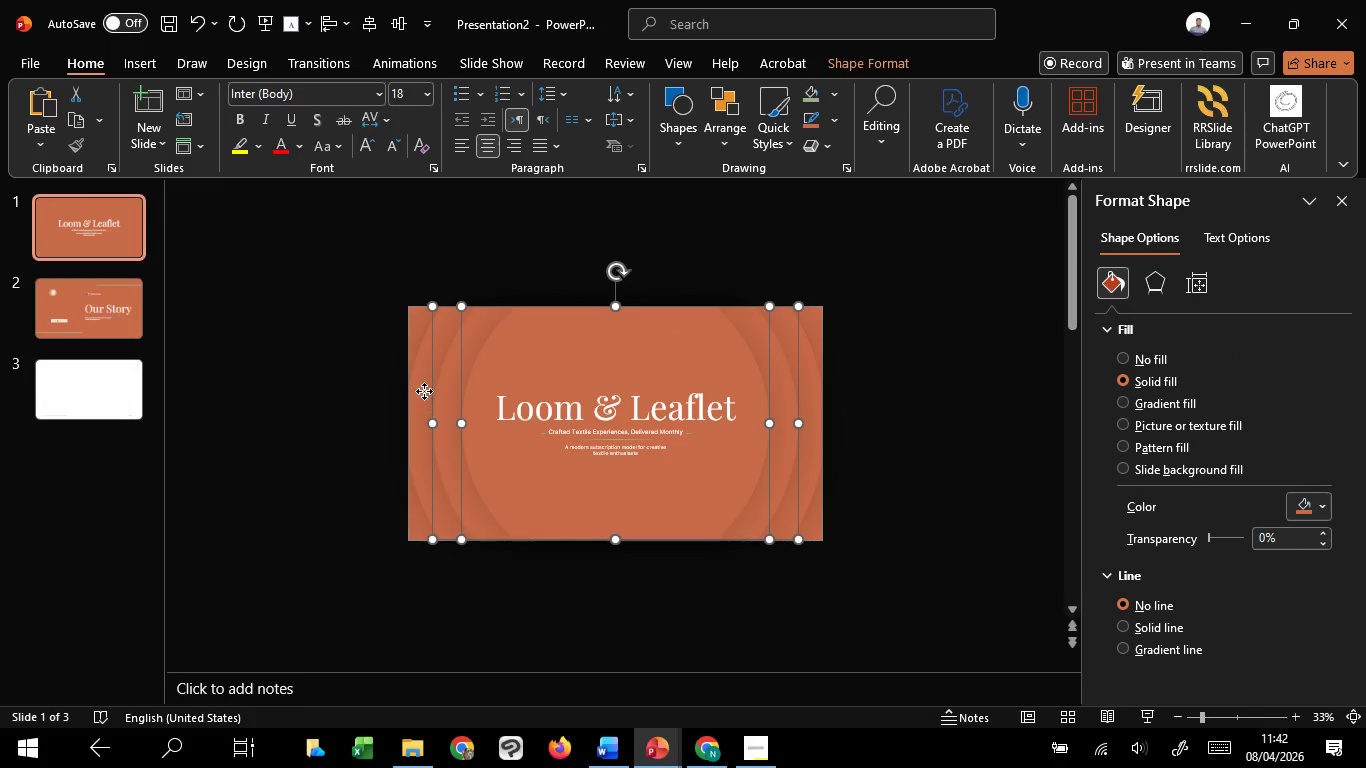 
left_click([424, 391])
 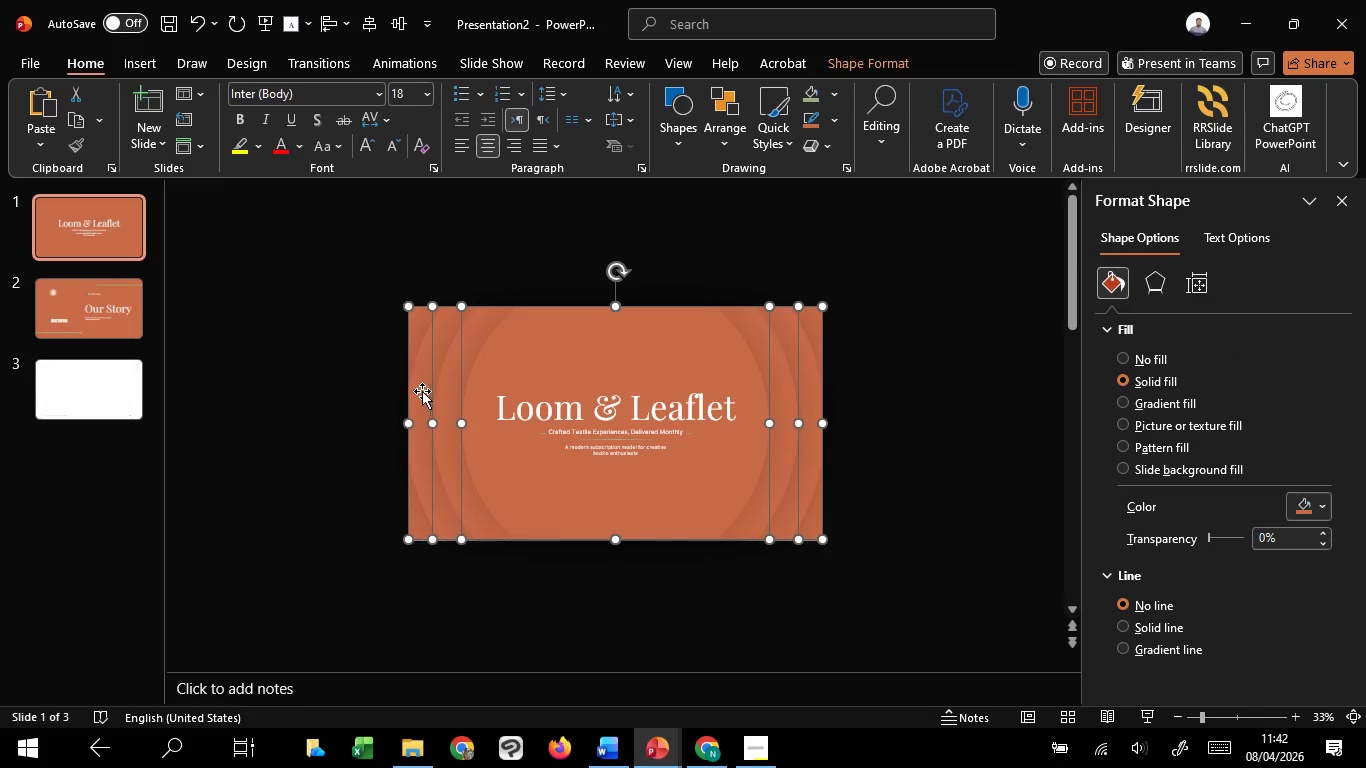 
hold_key(key=ShiftLeft, duration=1.5)
left_click([417, 324])
 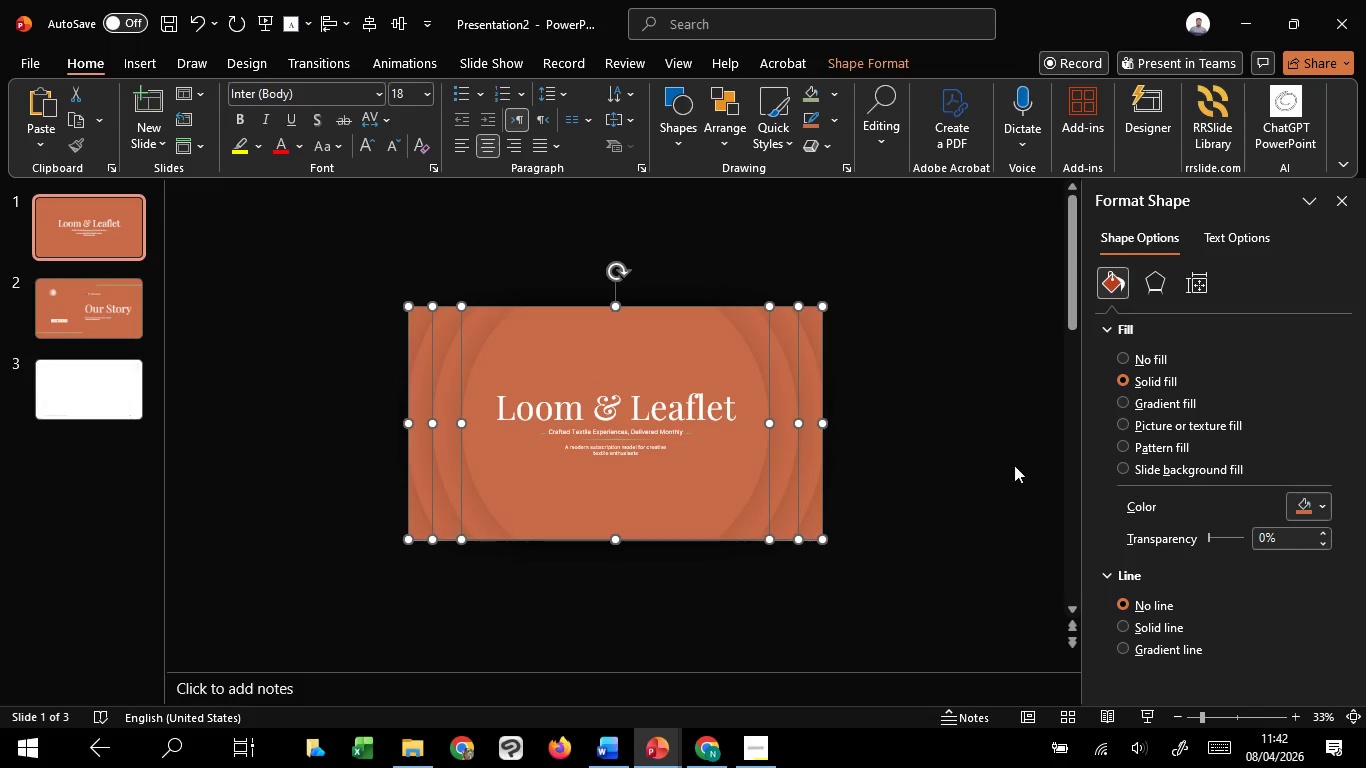 
hold_key(key=ShiftLeft, duration=1.33)
left_click([1291, 509])
 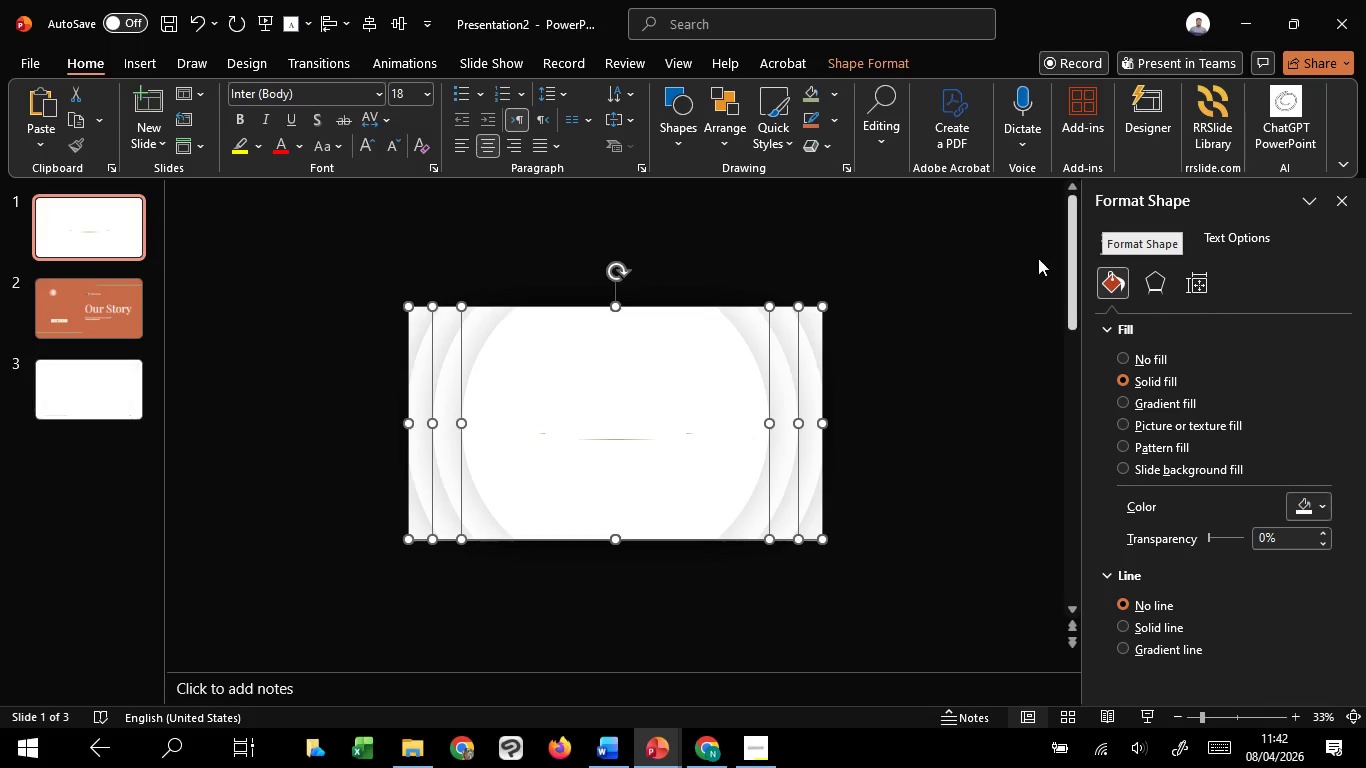 
left_click([893, 471])
 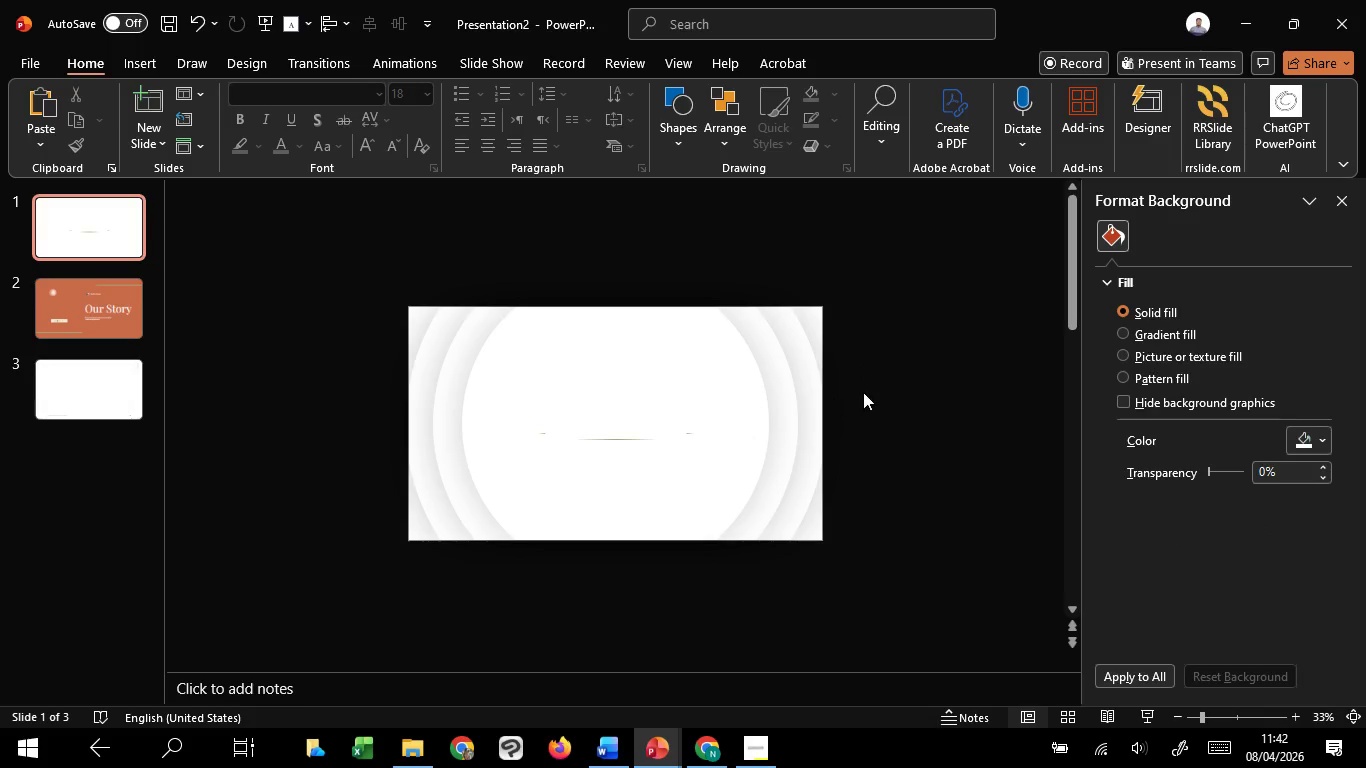 
left_click_drag(start_coordinate=[911, 360], to_coordinate=[374, 528])
 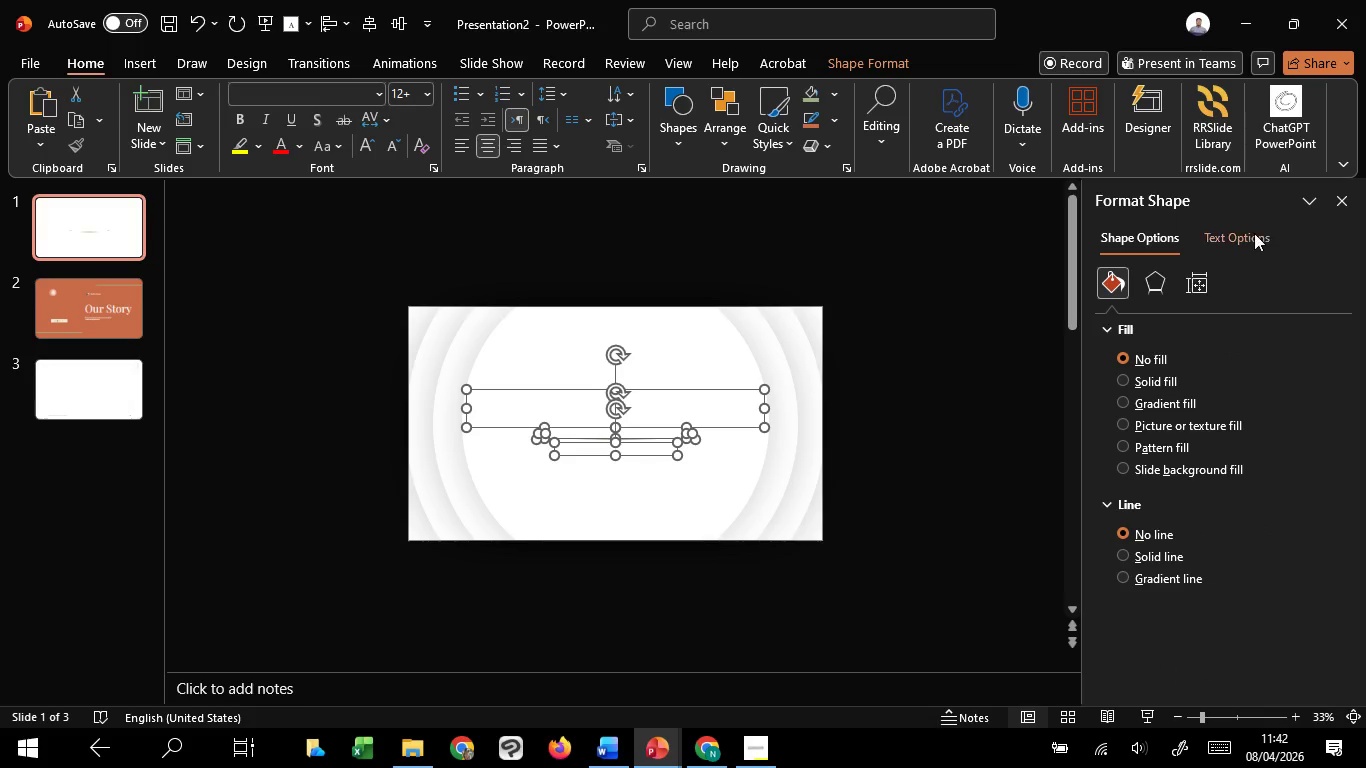 
left_click([1255, 232])
 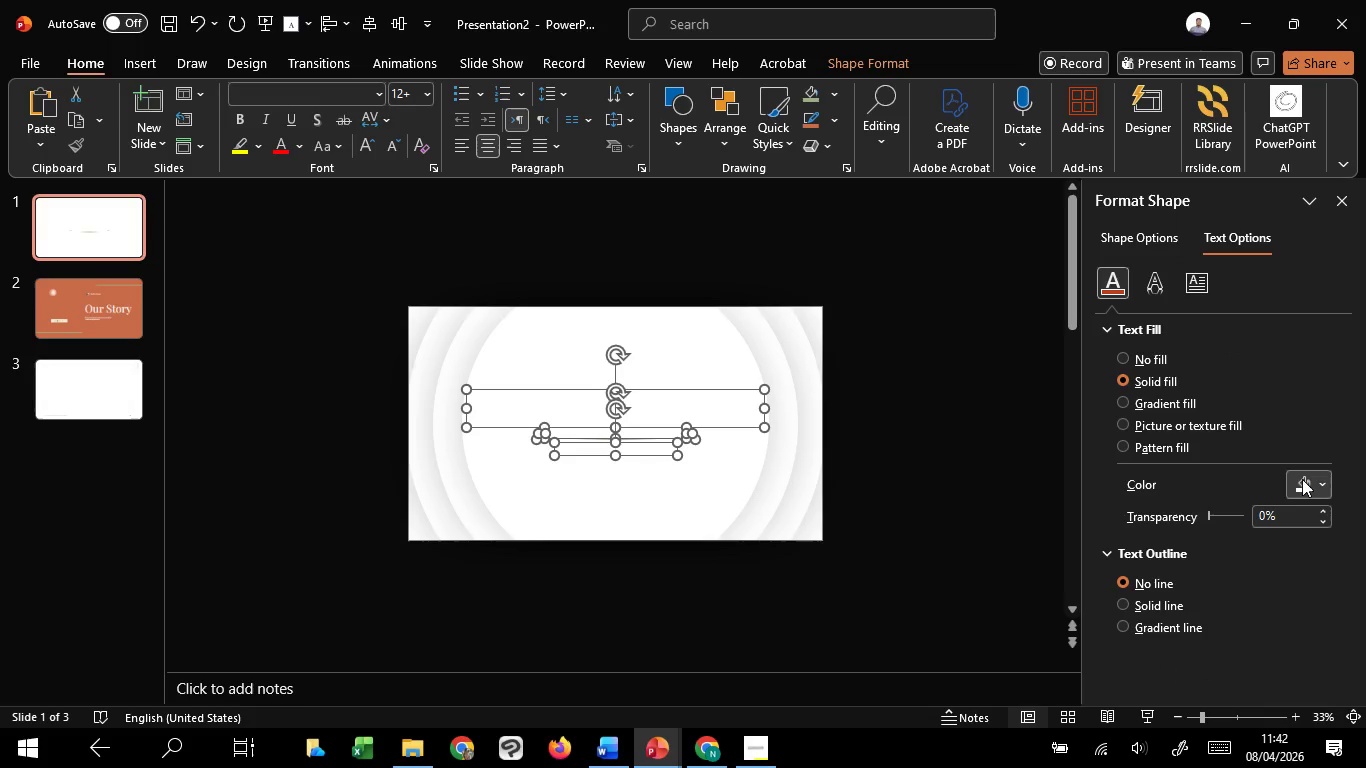 
left_click([1309, 487])
 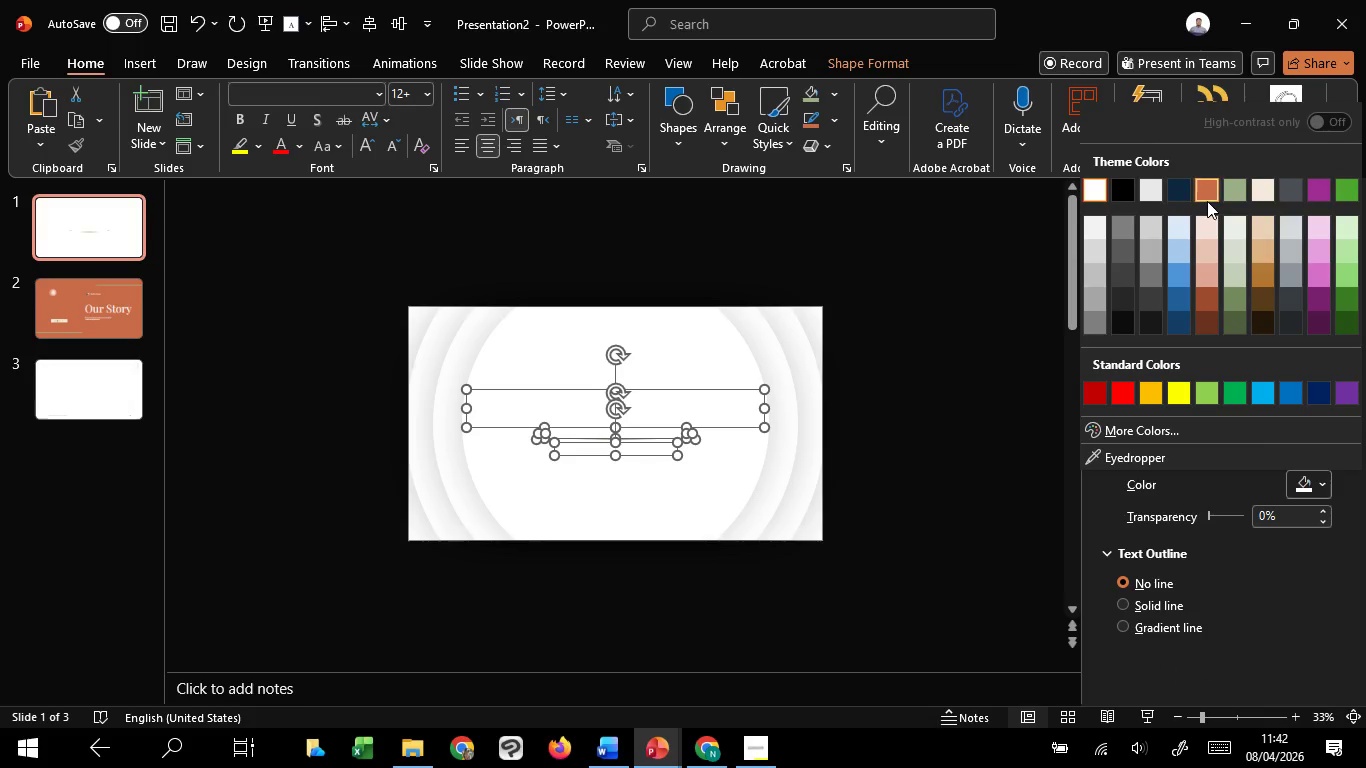 
left_click([1209, 199])
 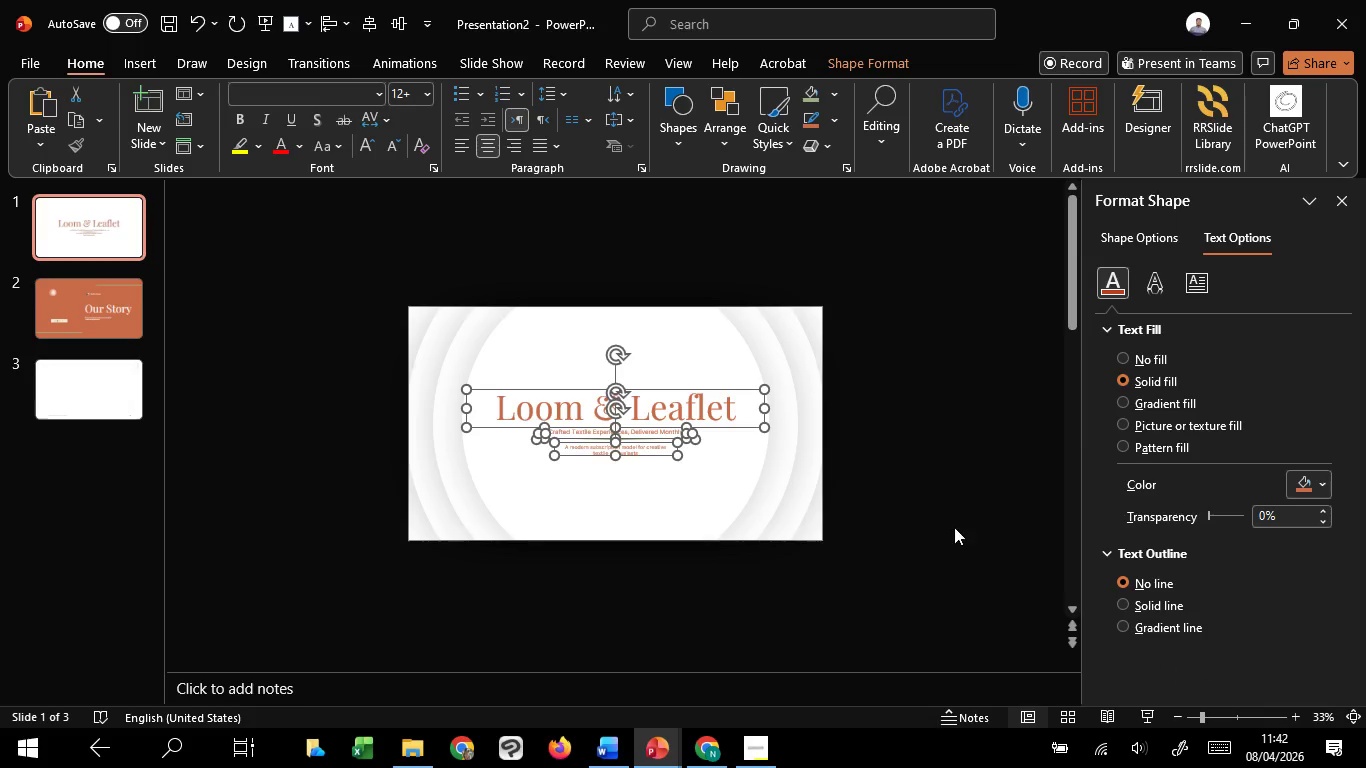 
left_click([953, 528])
 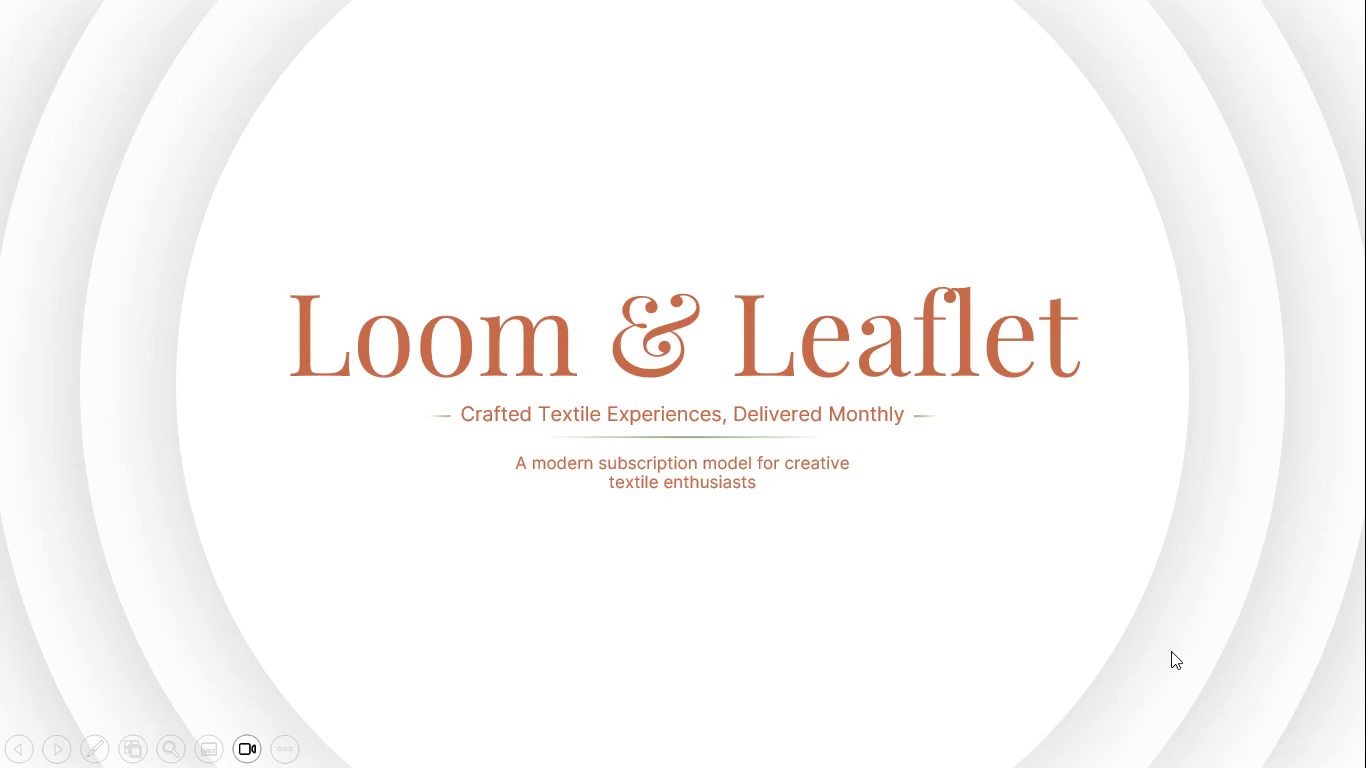 
left_click([1259, 552])
 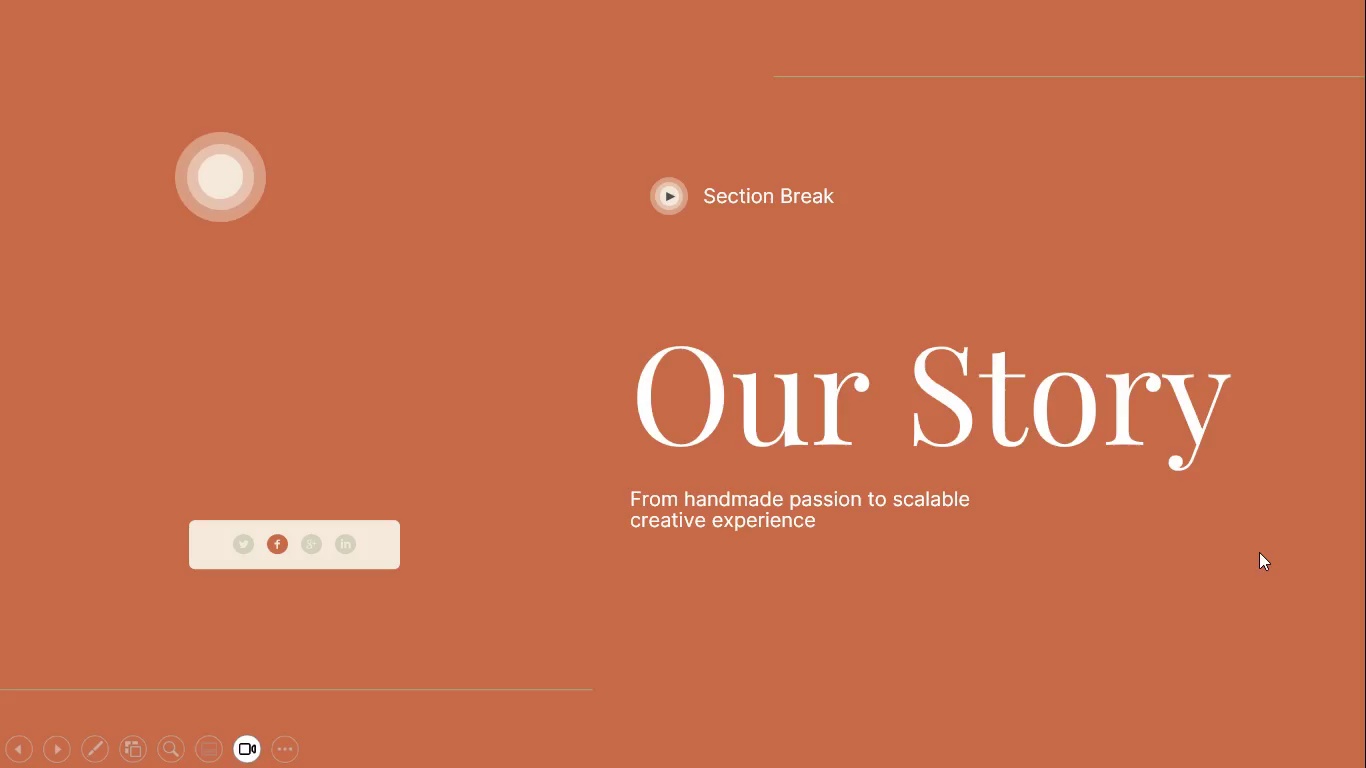 
scroll: coordinate [1259, 552], scroll_direction: up, amount: 1.0
 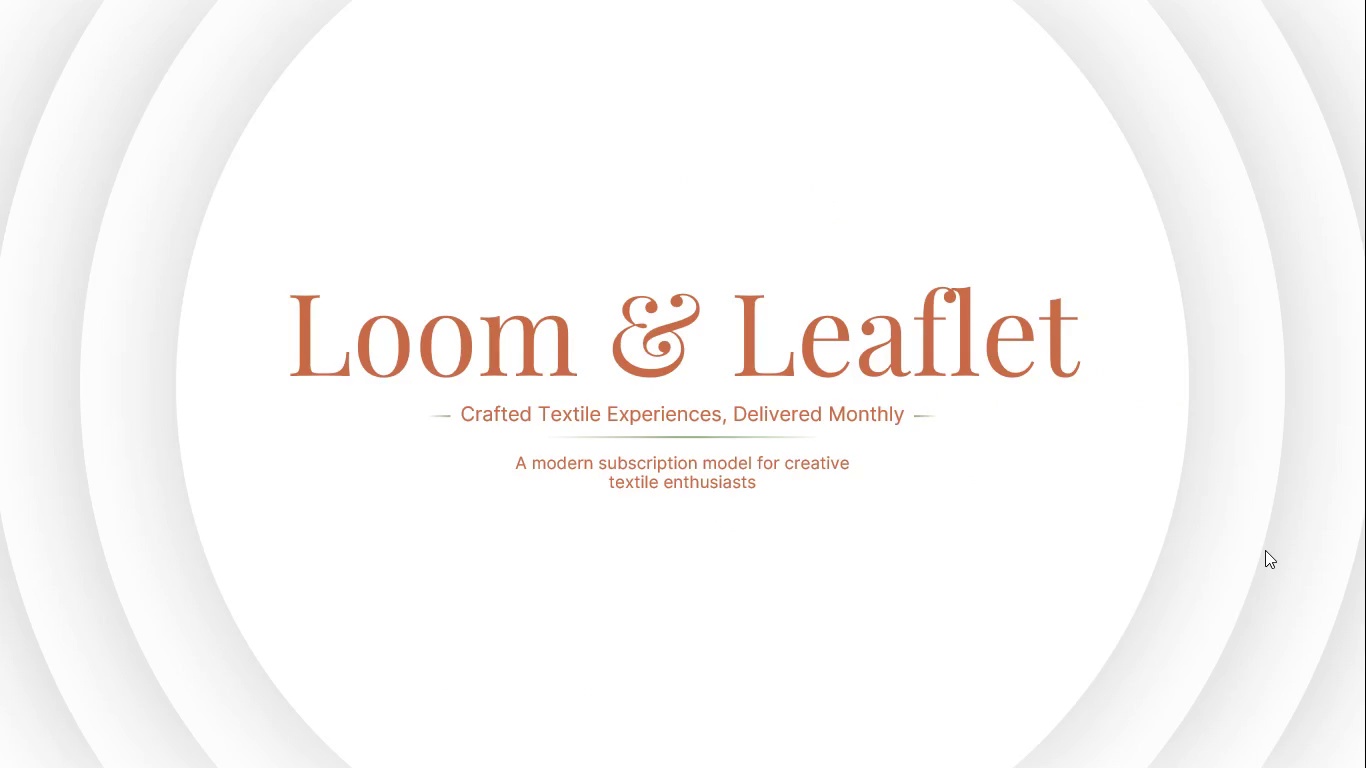 
wait(5.44)
 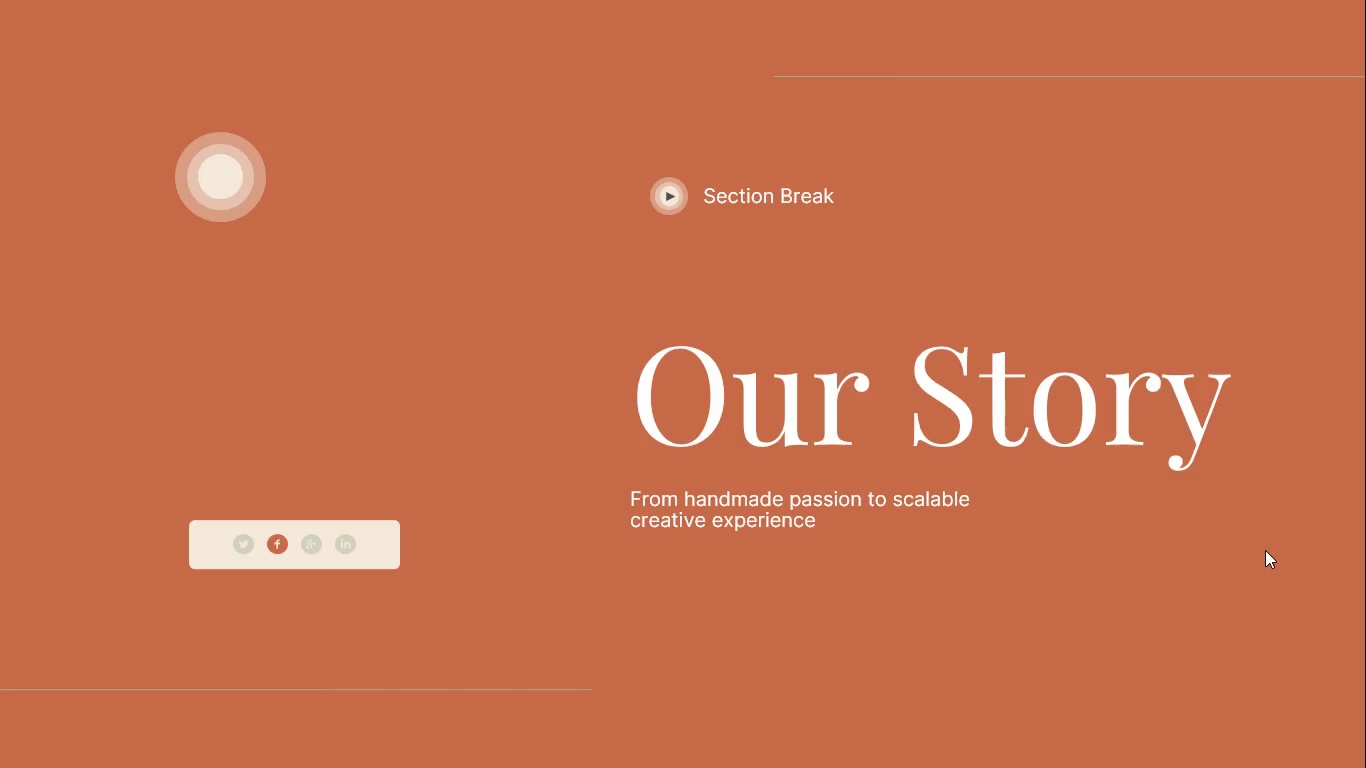 
key(Escape)
 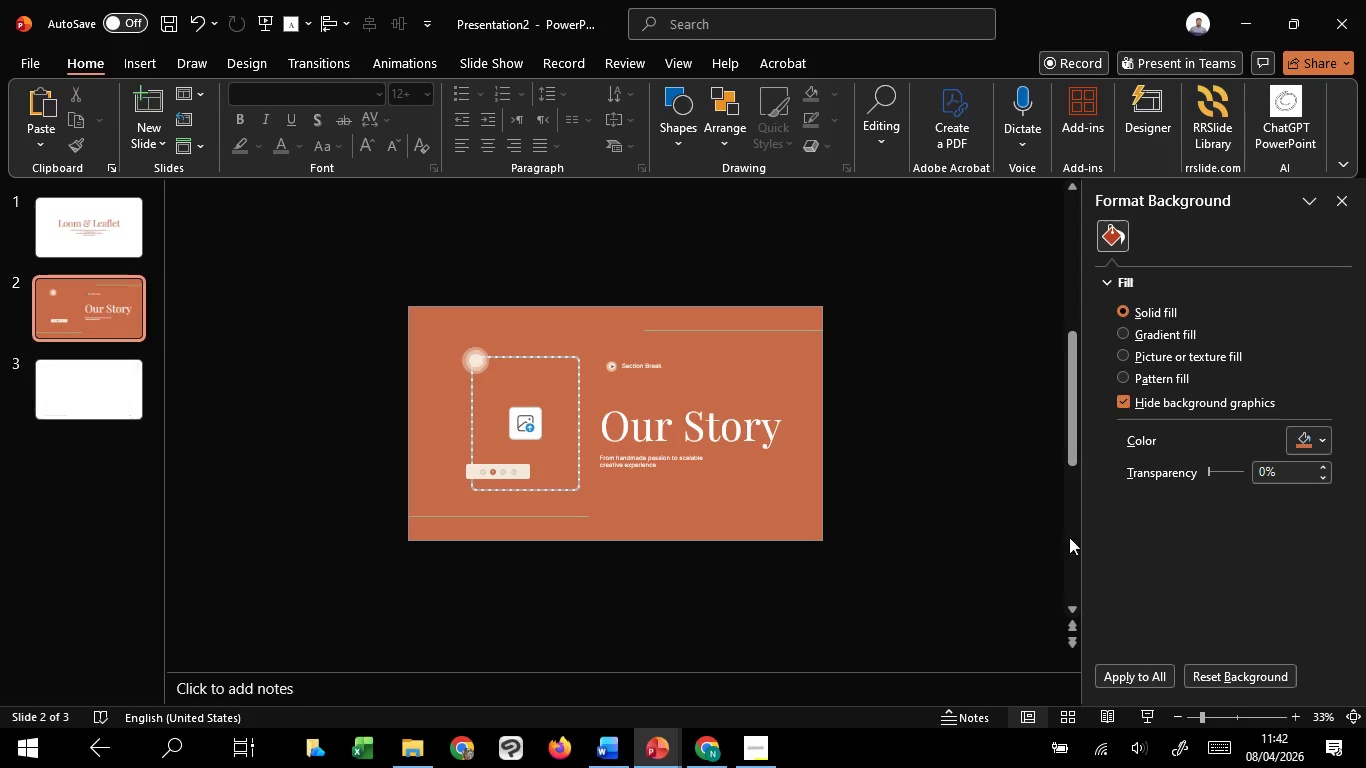 
scroll: coordinate [1265, 550], scroll_direction: down, amount: 1.0
 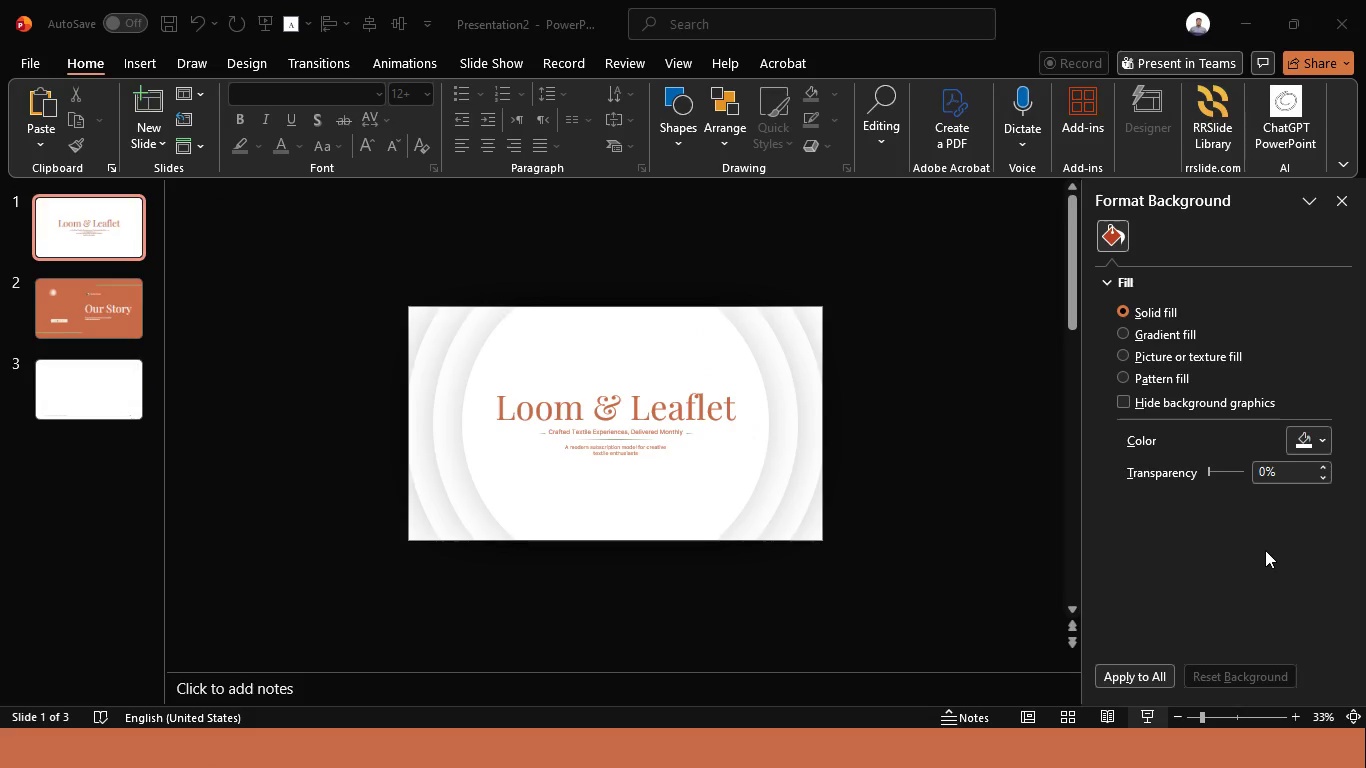 
scroll: coordinate [1047, 537], scroll_direction: up, amount: 1.0
 